 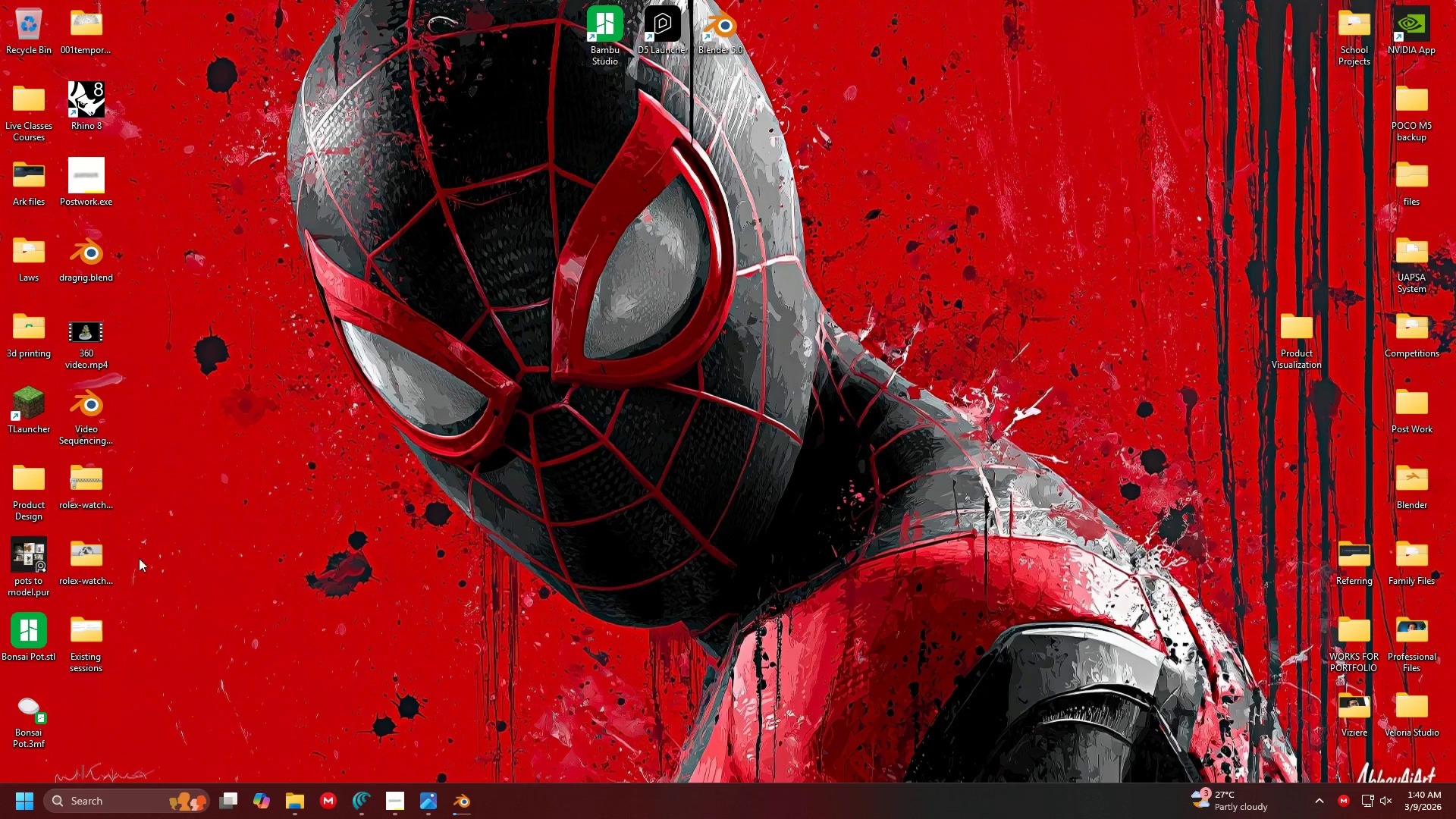 
double_click([98, 556])
 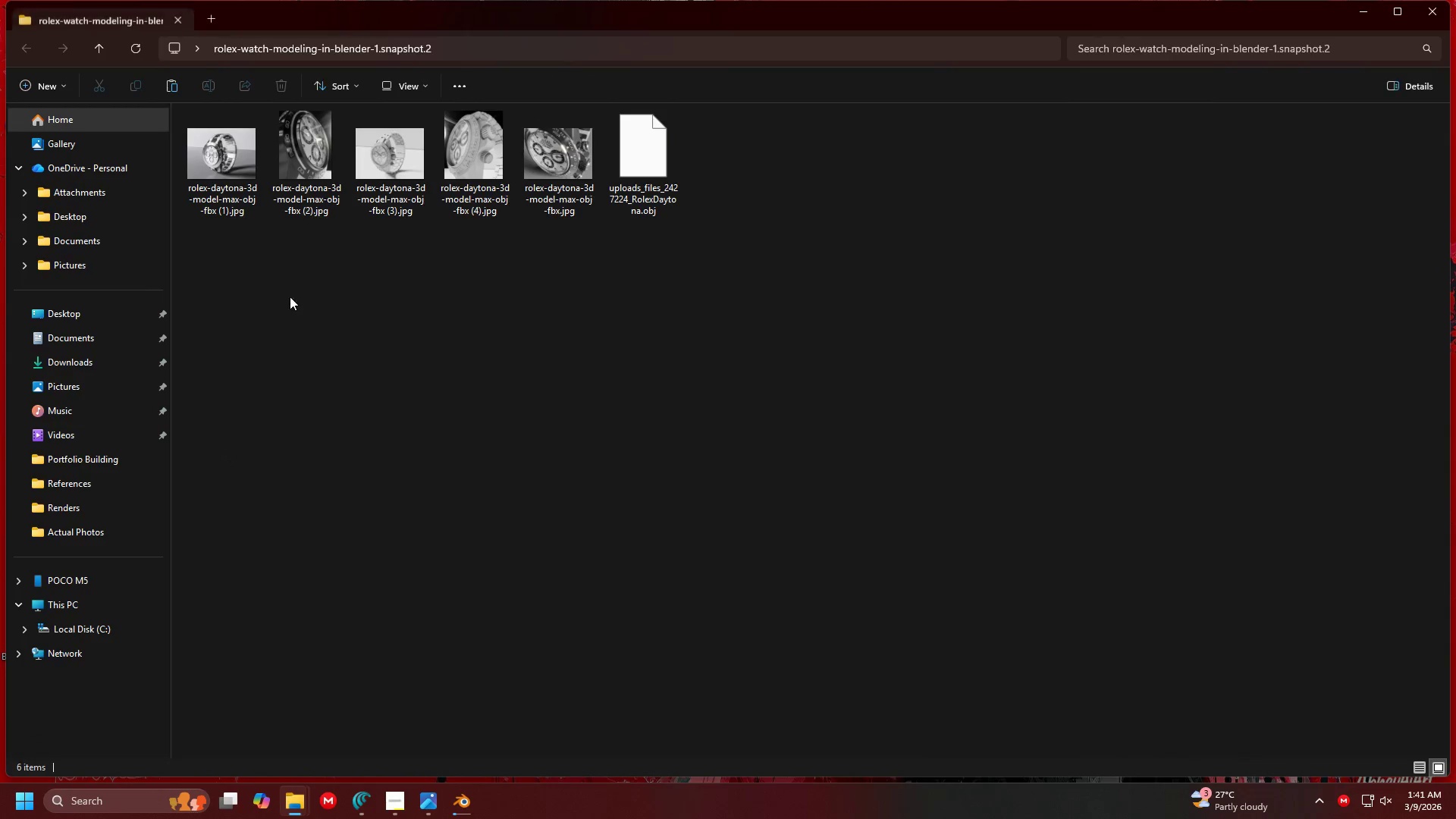 
left_click([646, 174])
 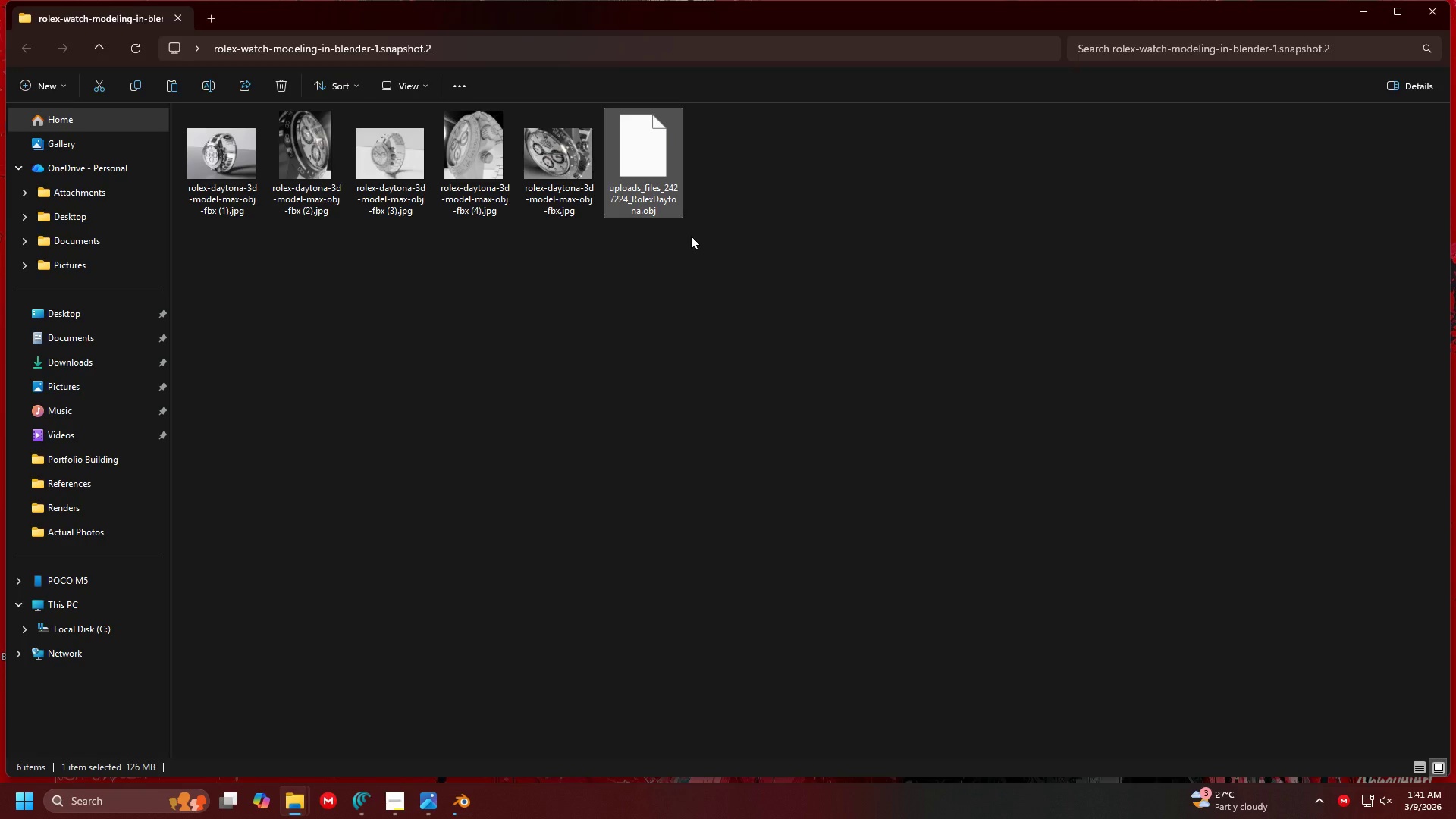 
key(Control+C)
 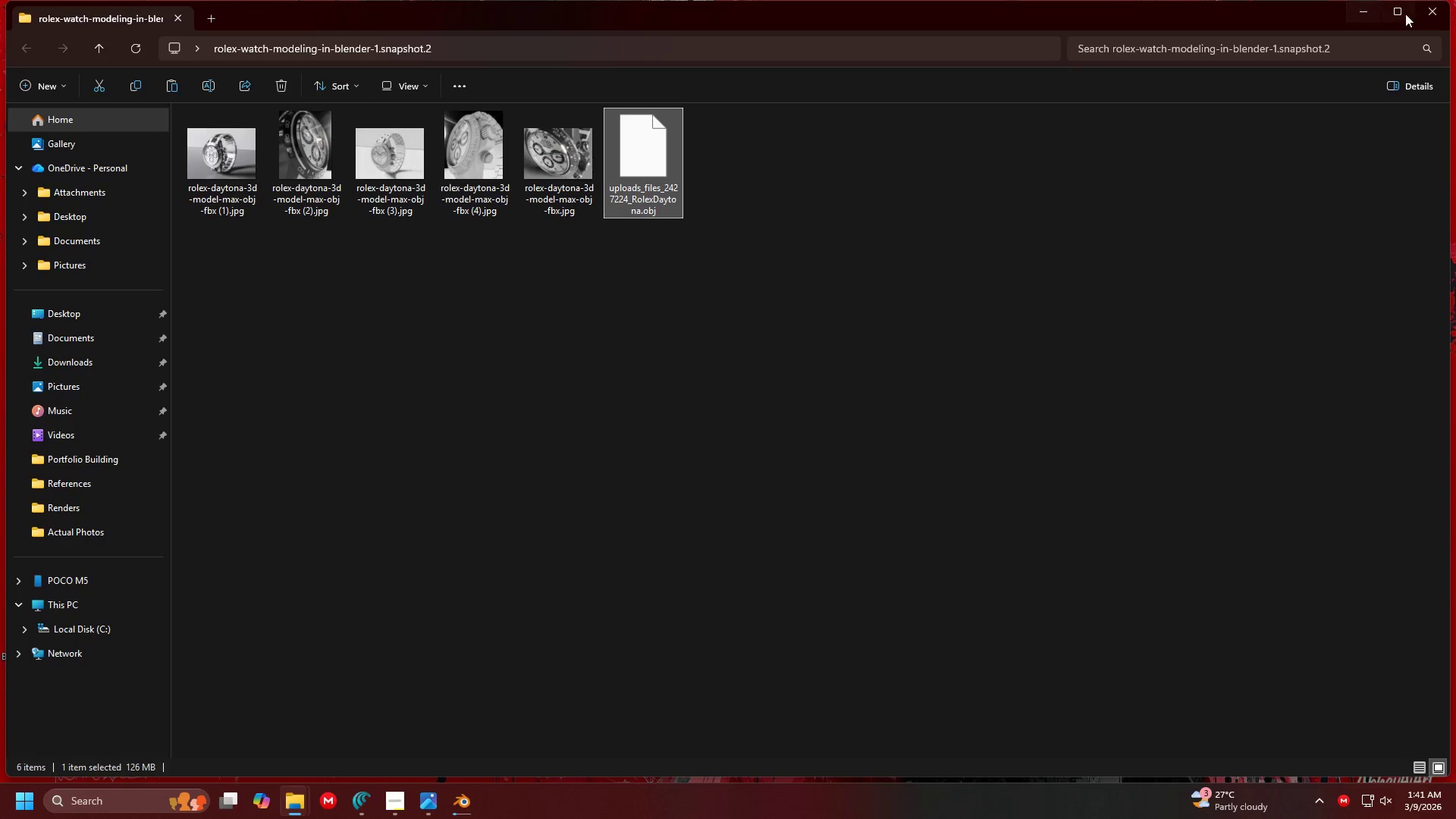 
left_click([1426, 14])
 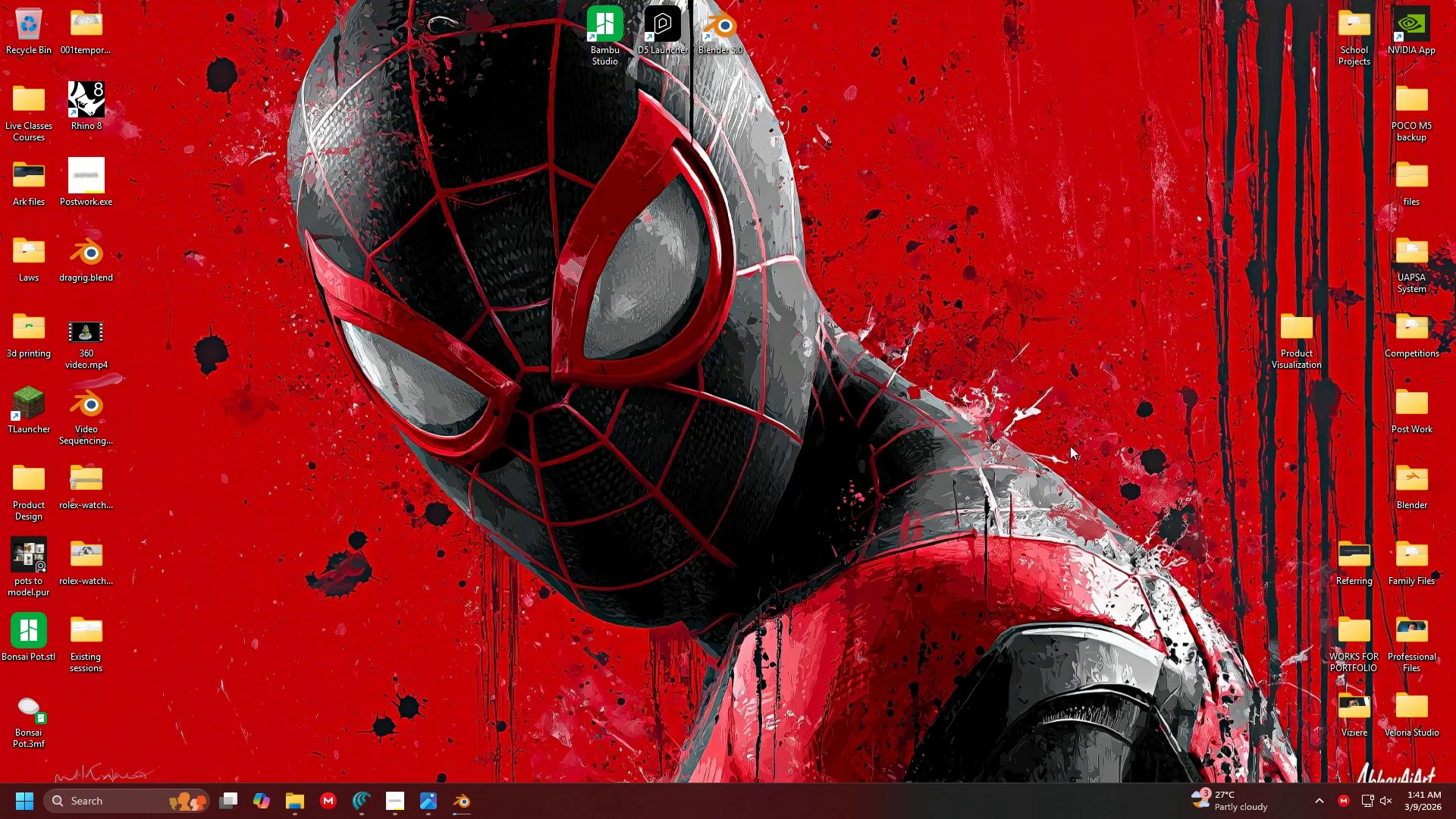 
key(Alt+Control+Tab)
 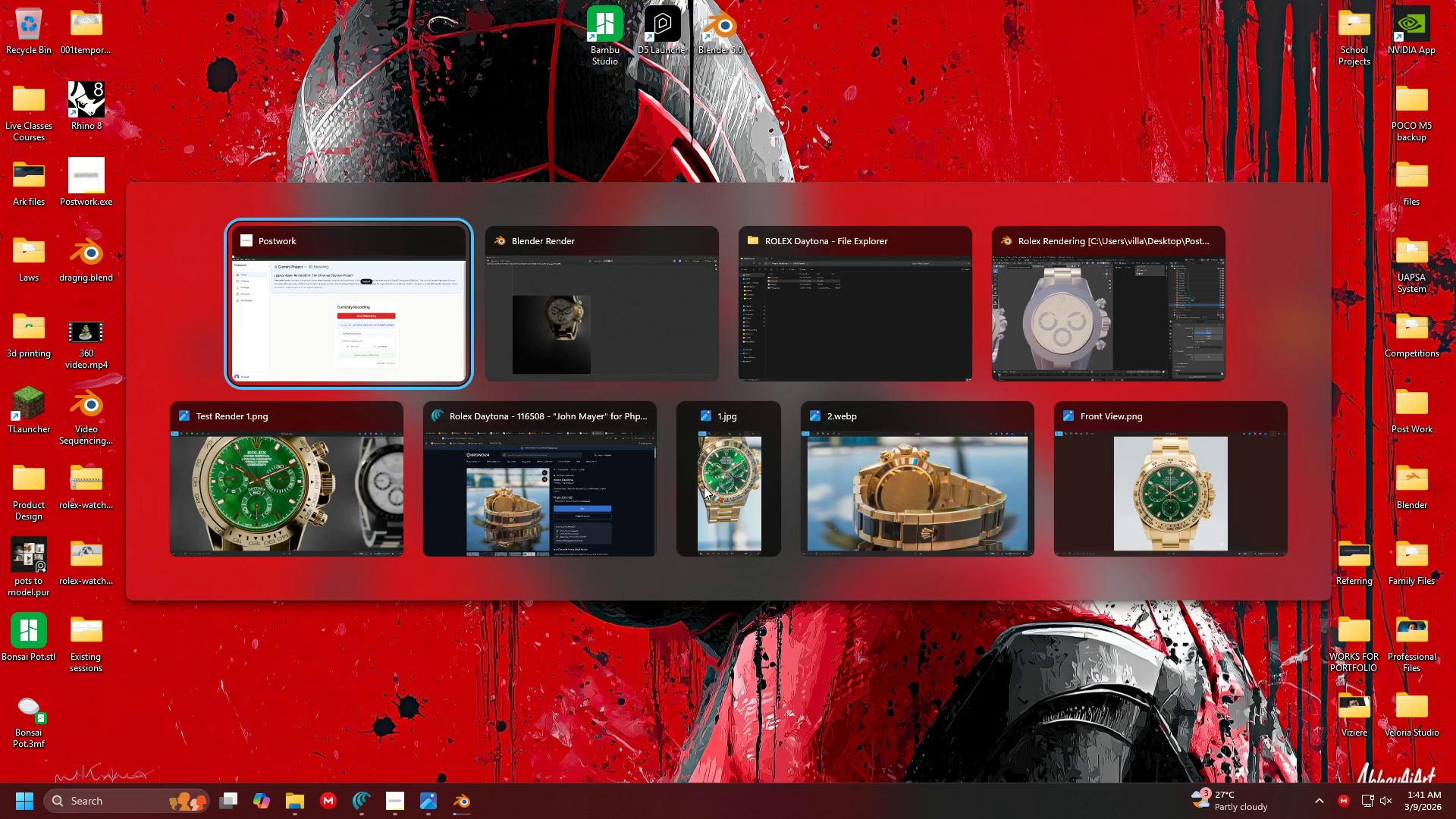 
key(Alt+Control+Tab)
 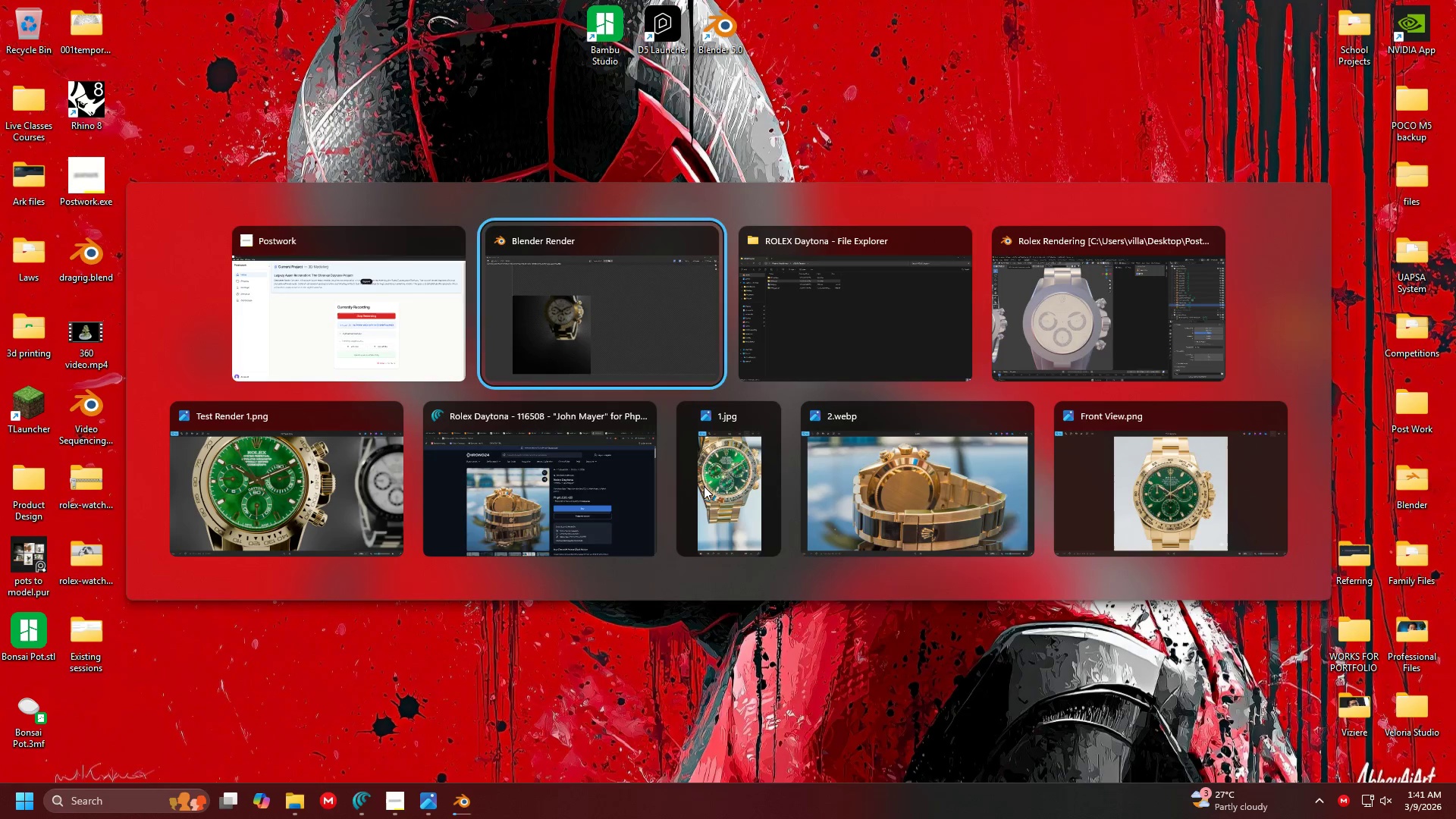 
key(Alt+Control+Tab)
 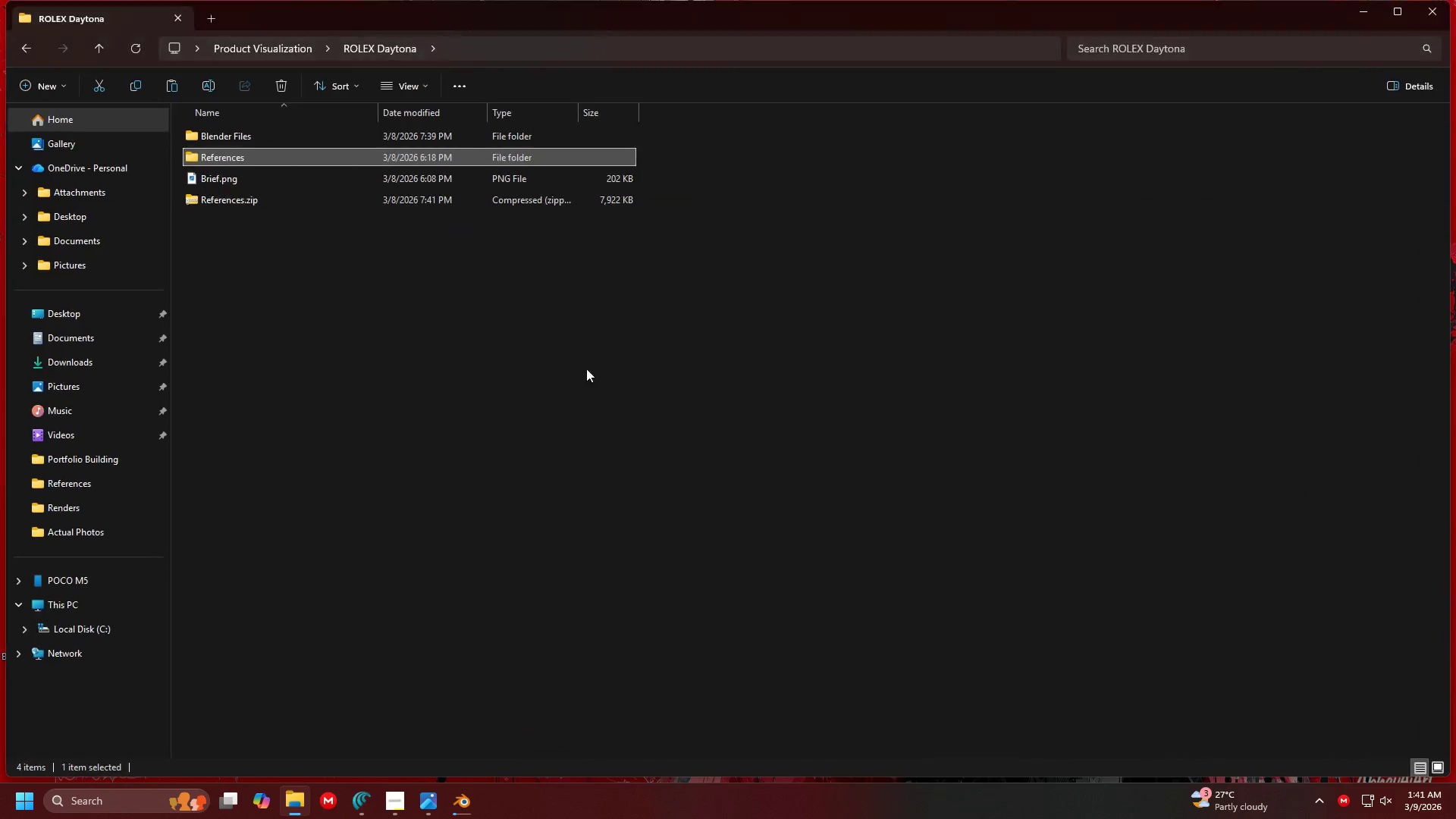 
left_click([466, 278])
 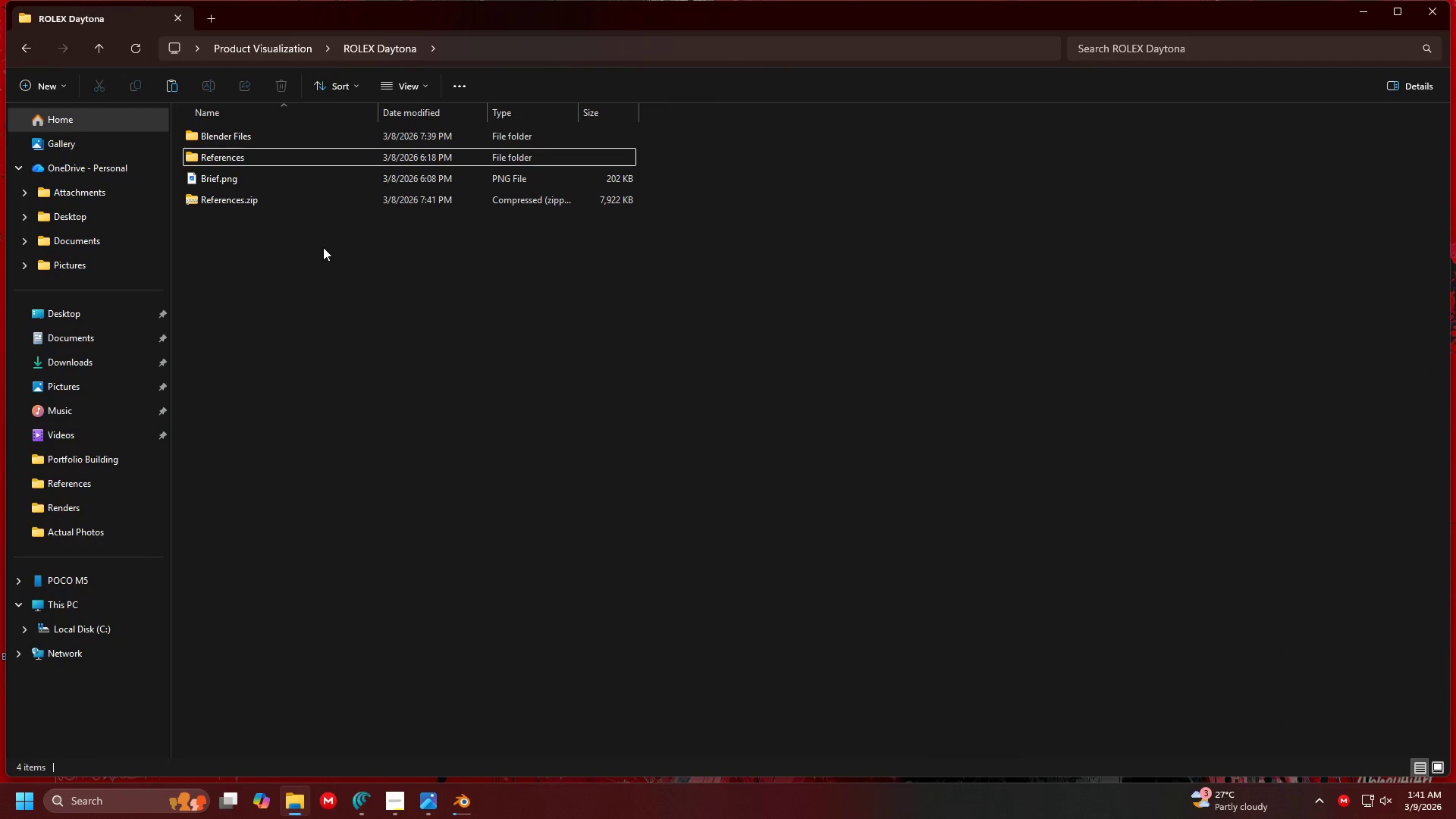 
left_click([323, 247])
 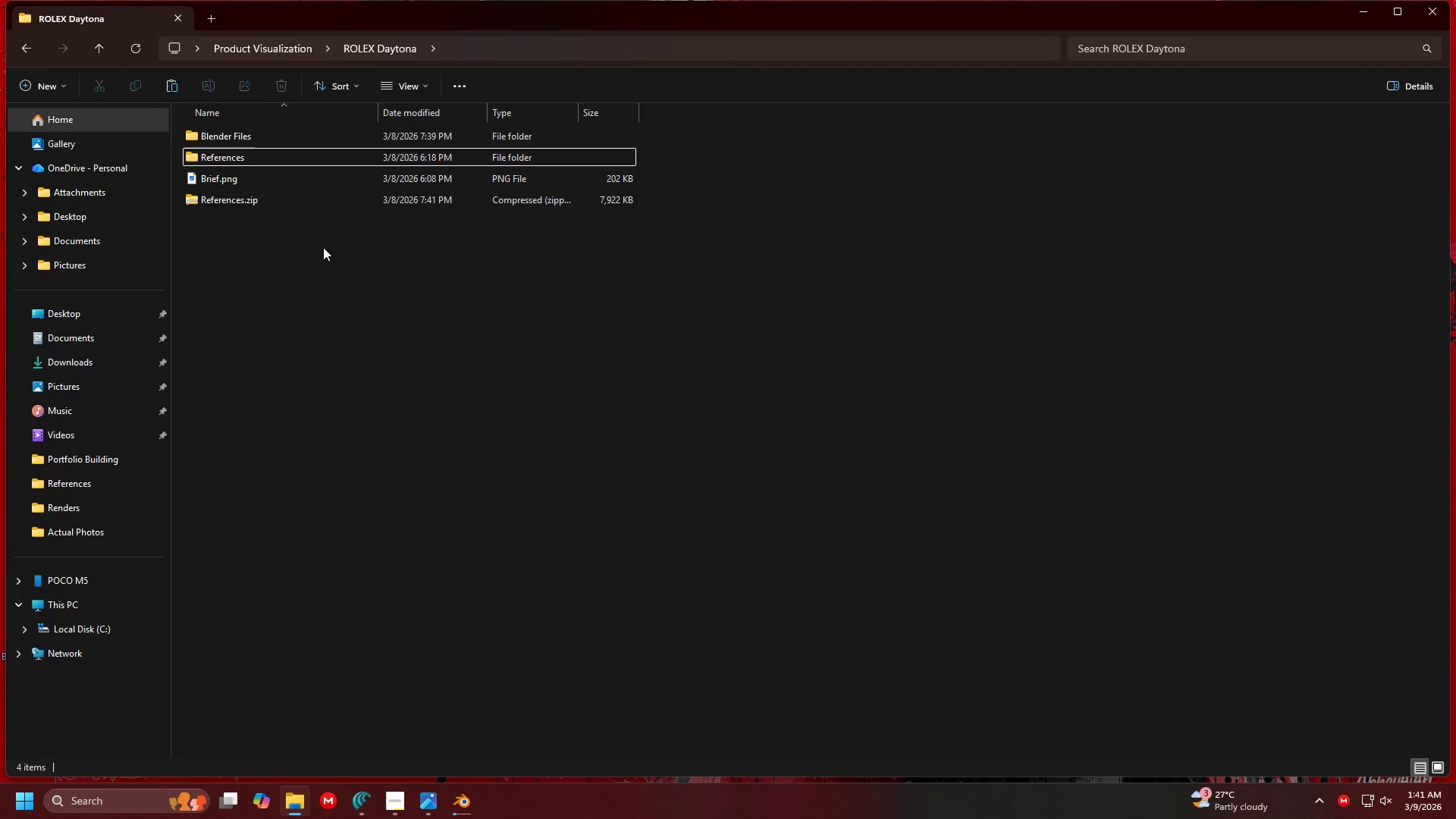 
right_click([323, 247])
 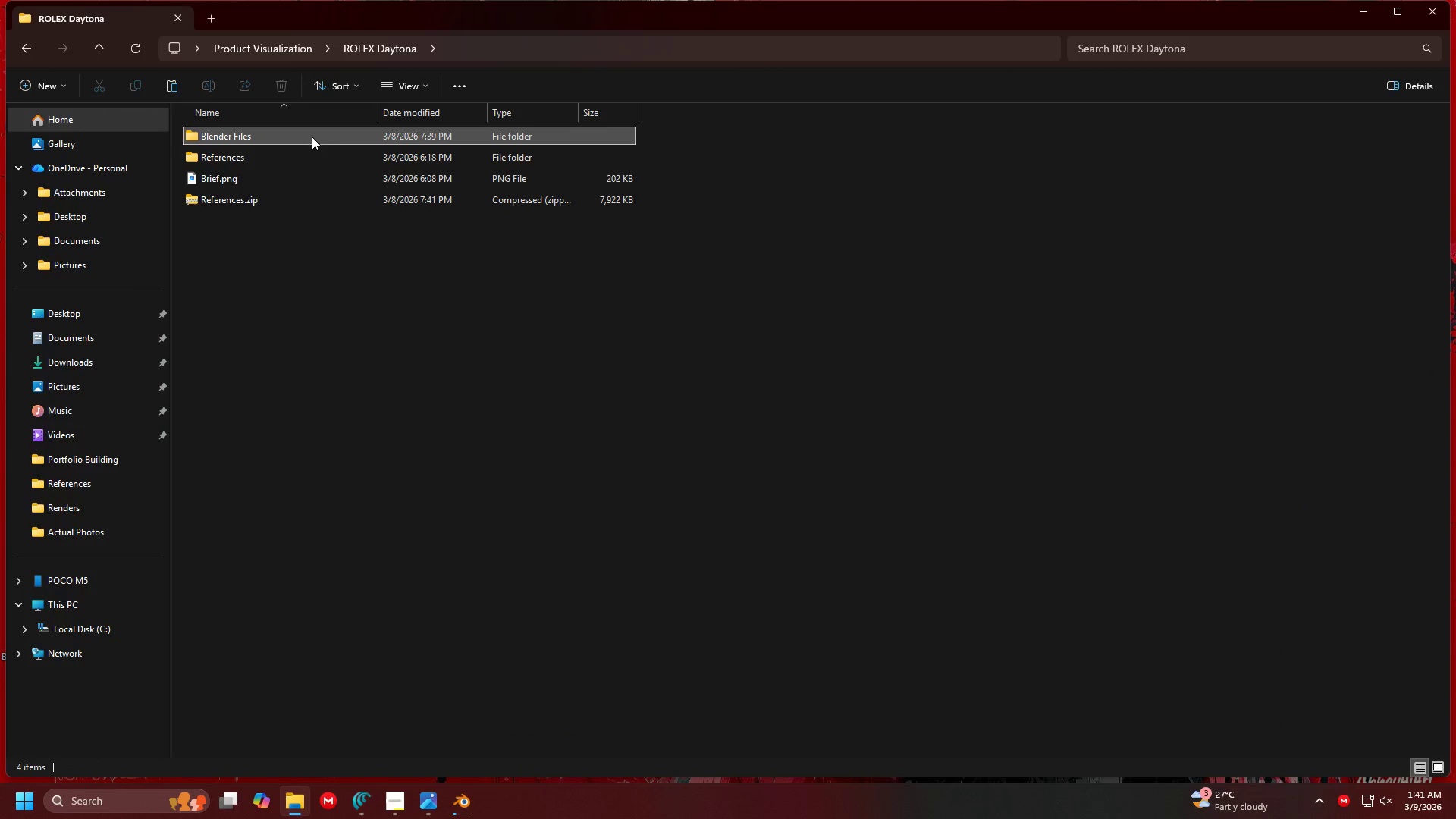 
double_click([328, 312])
 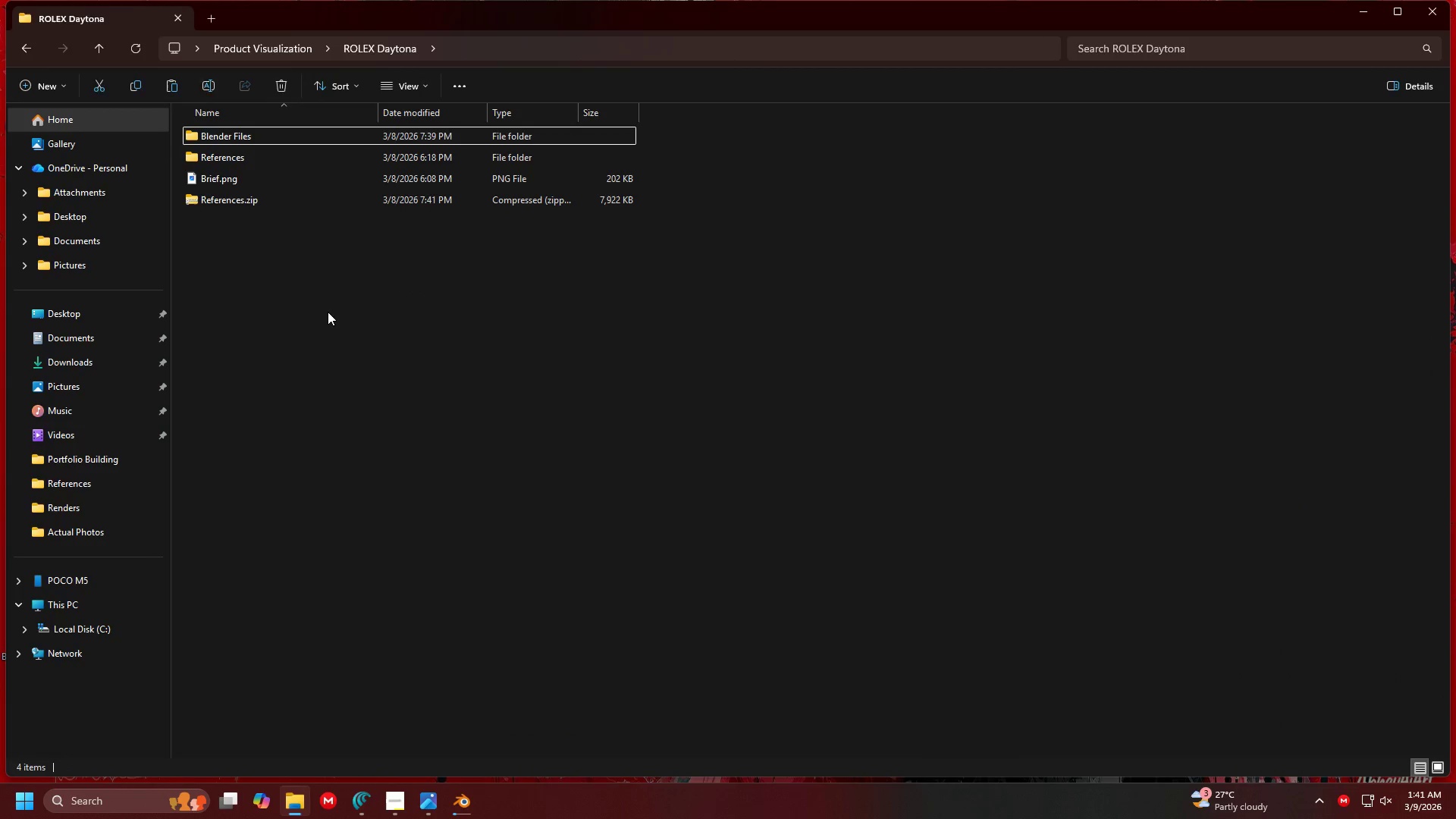 
right_click([328, 312])
 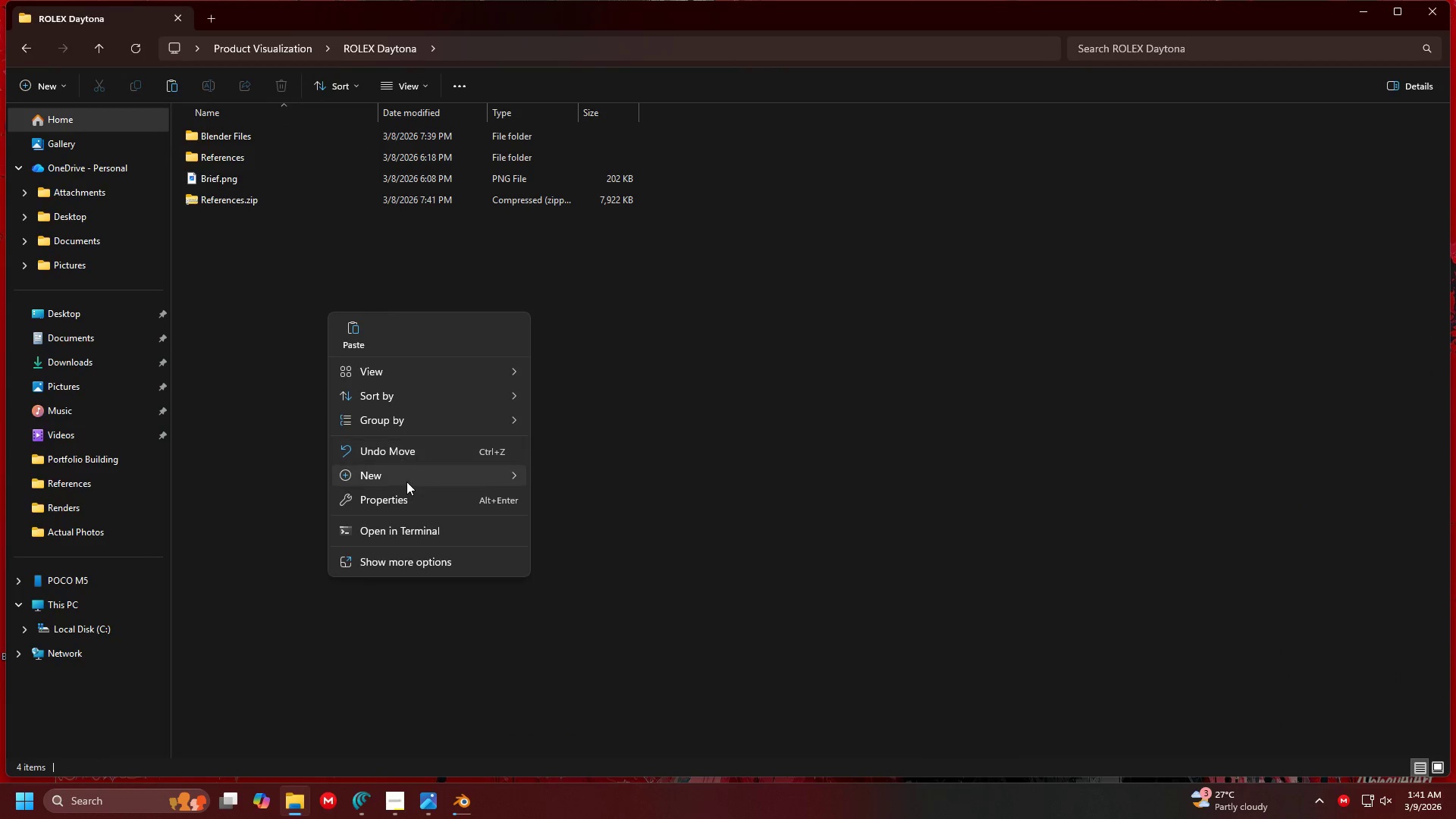 
left_click([407, 480])
 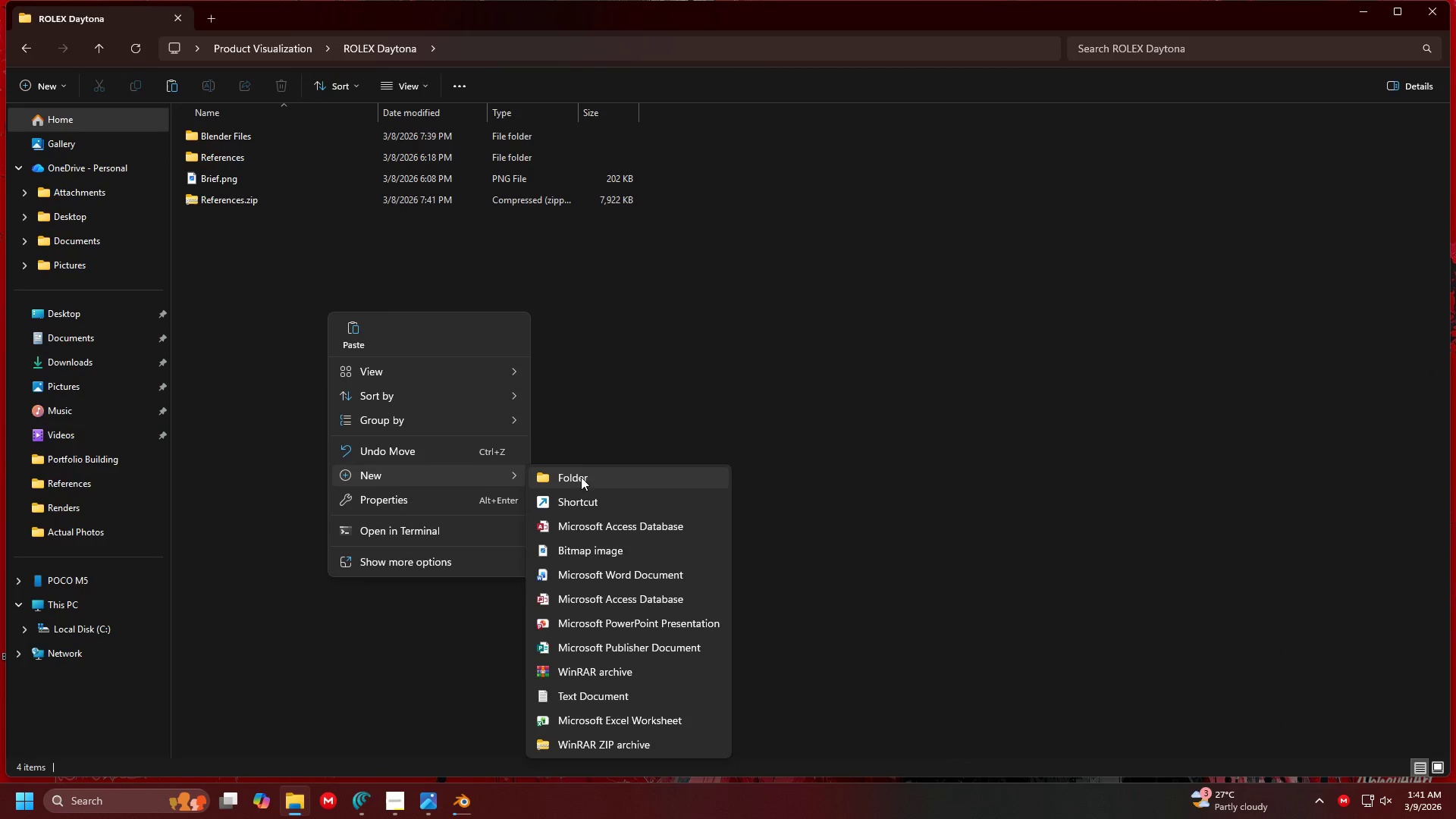 
left_click([578, 471])
 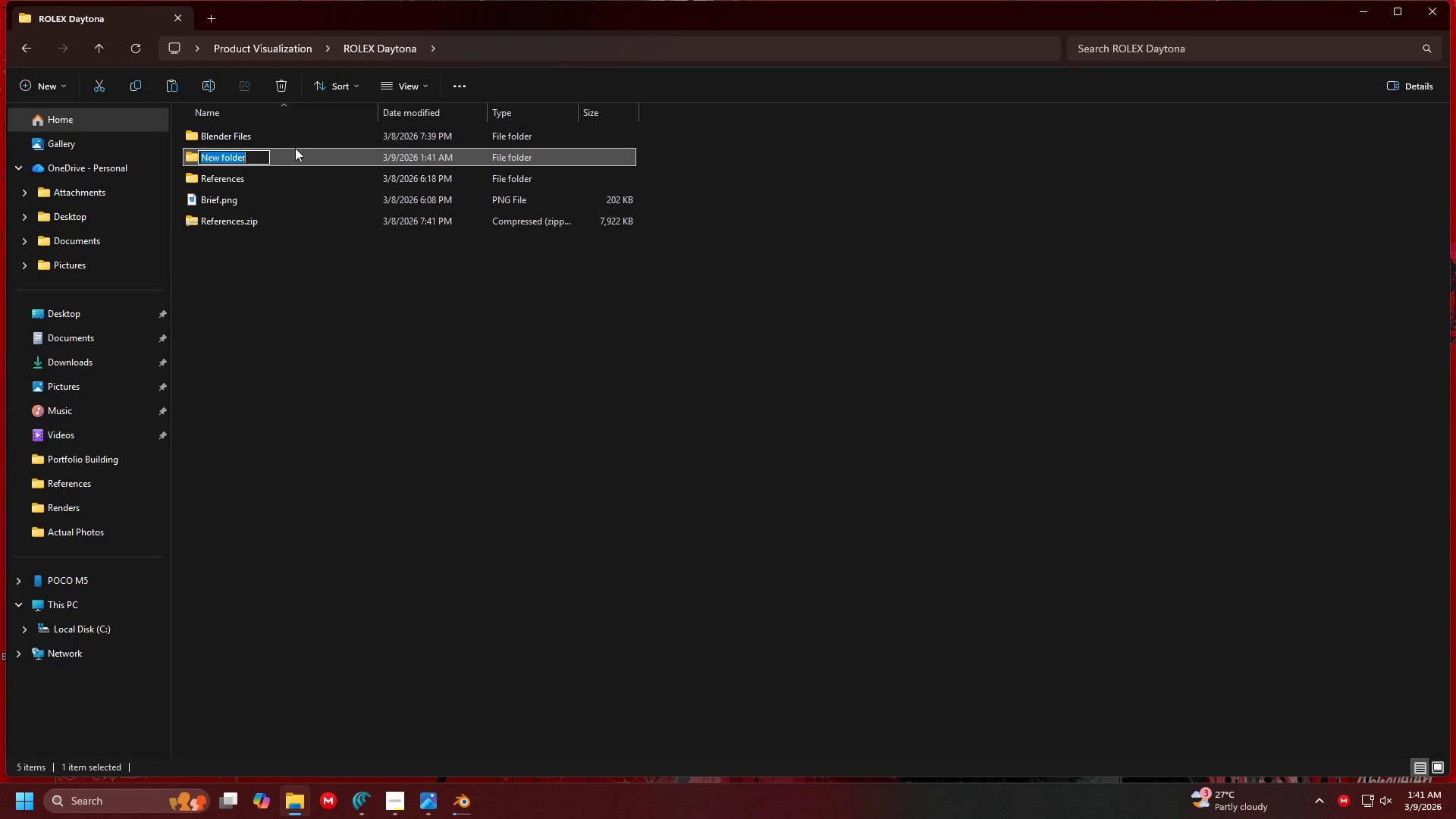 
type(Base OBJ G)
key(Backspace)
type(File)
 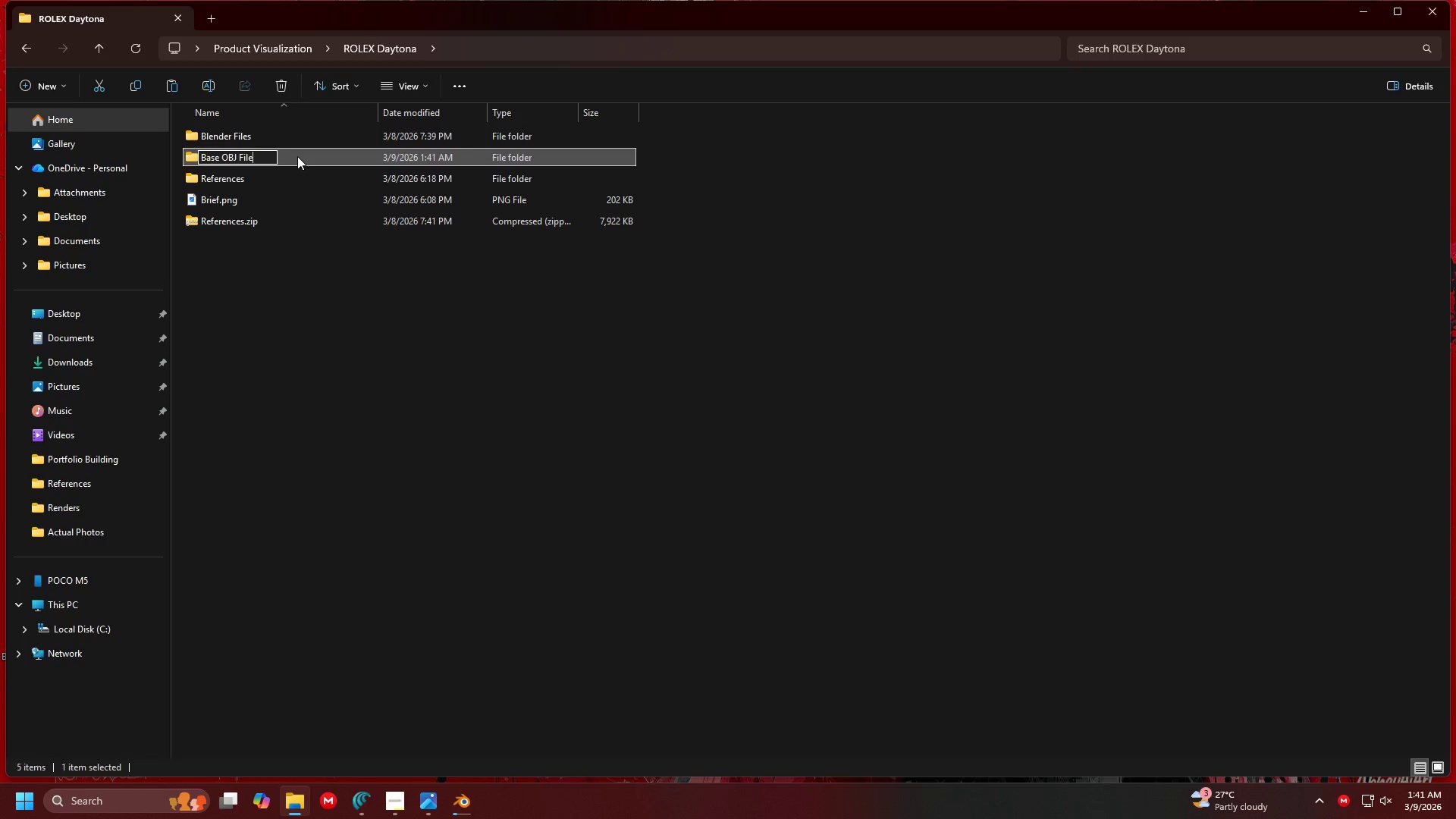 
 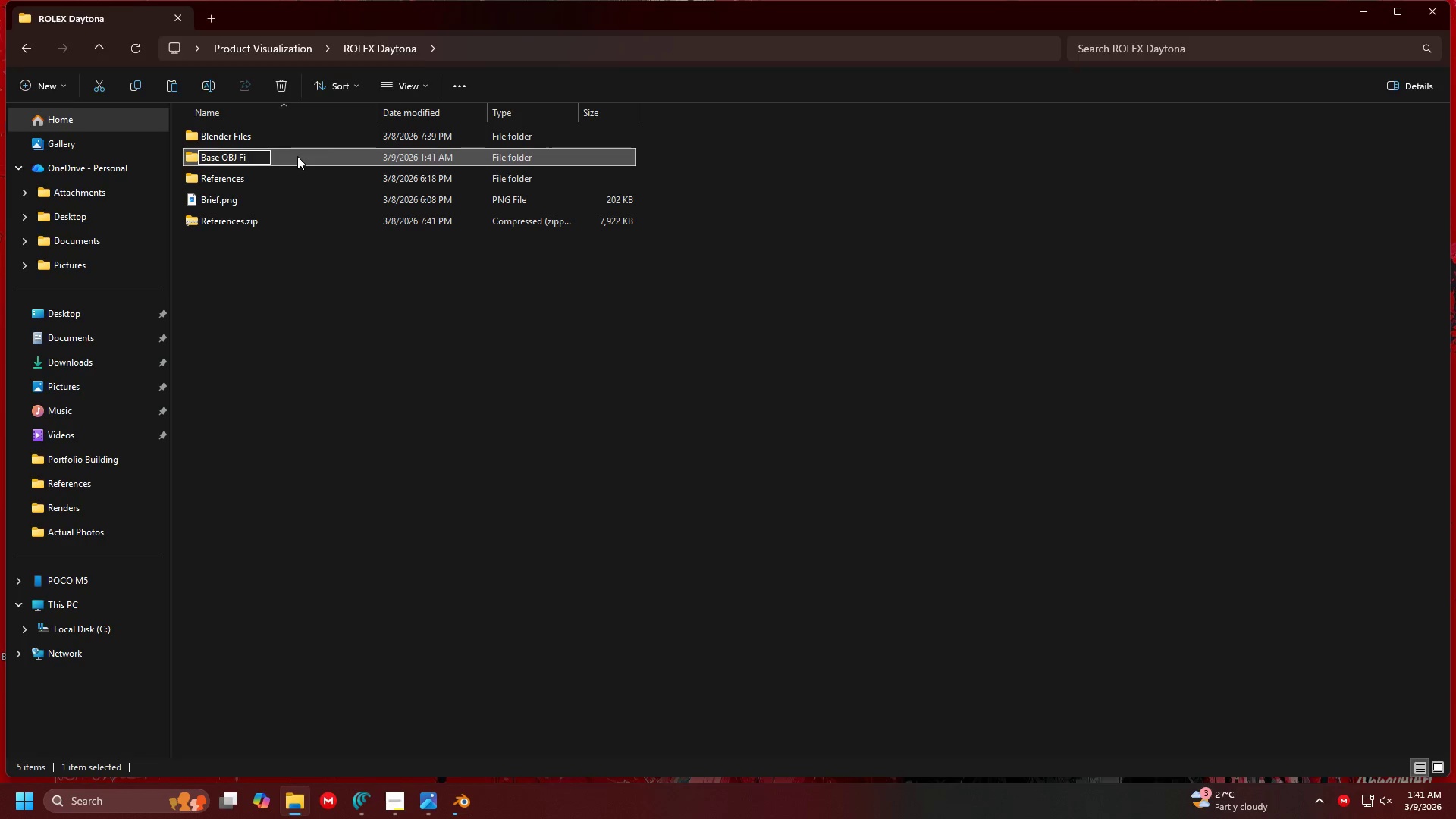 
key(Enter)
 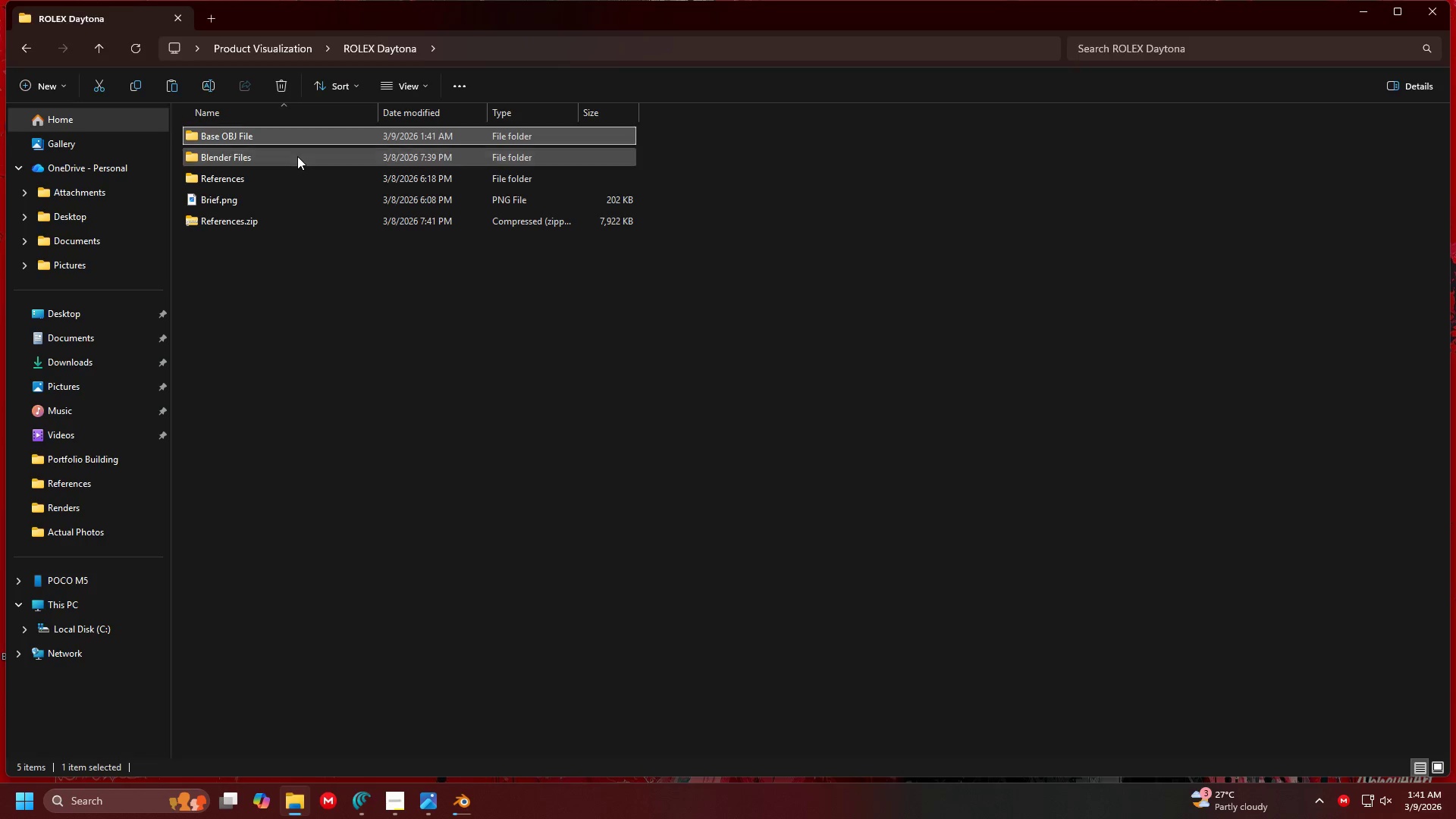 
key(Enter)
 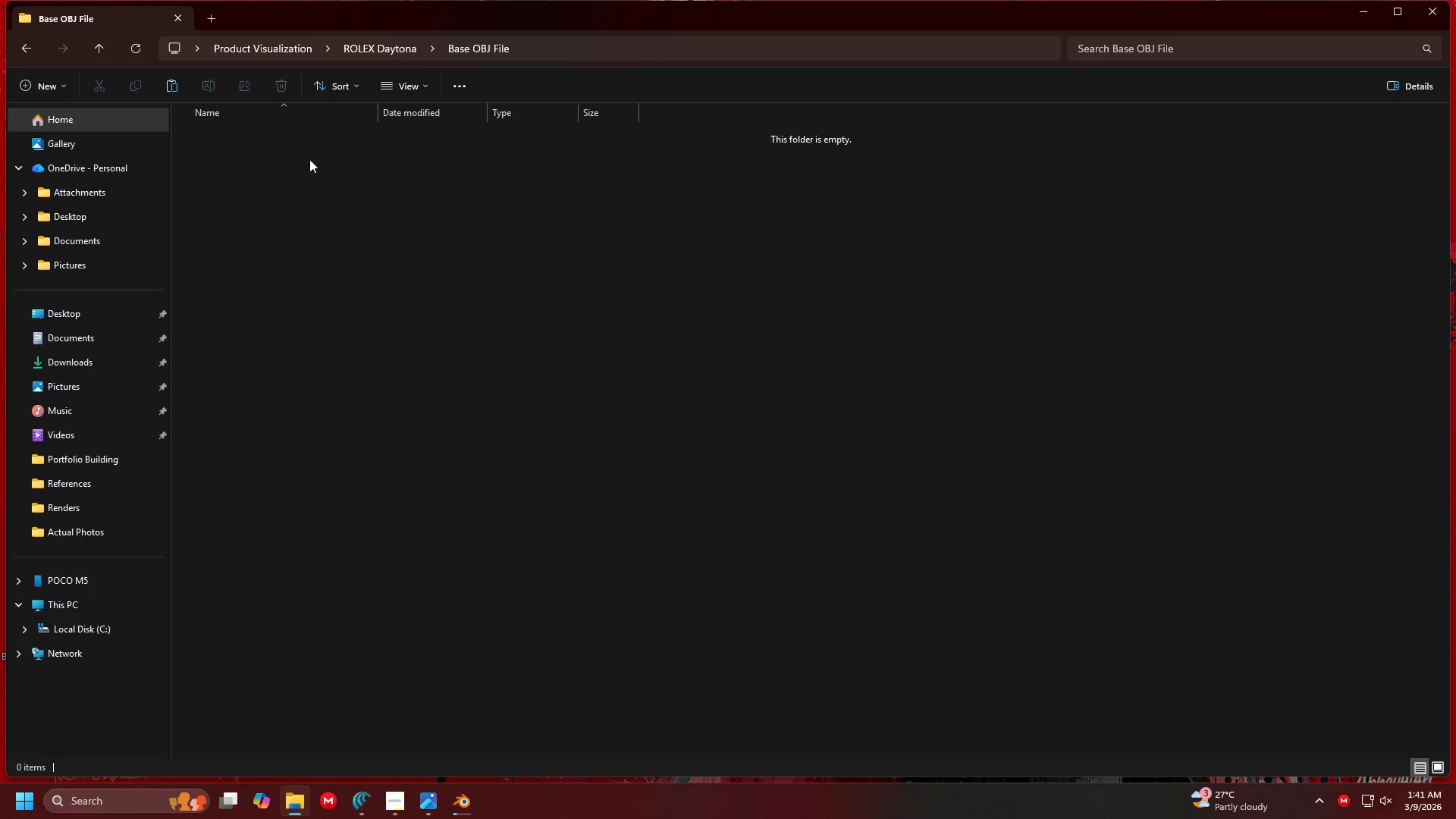 
left_click([445, 282])
 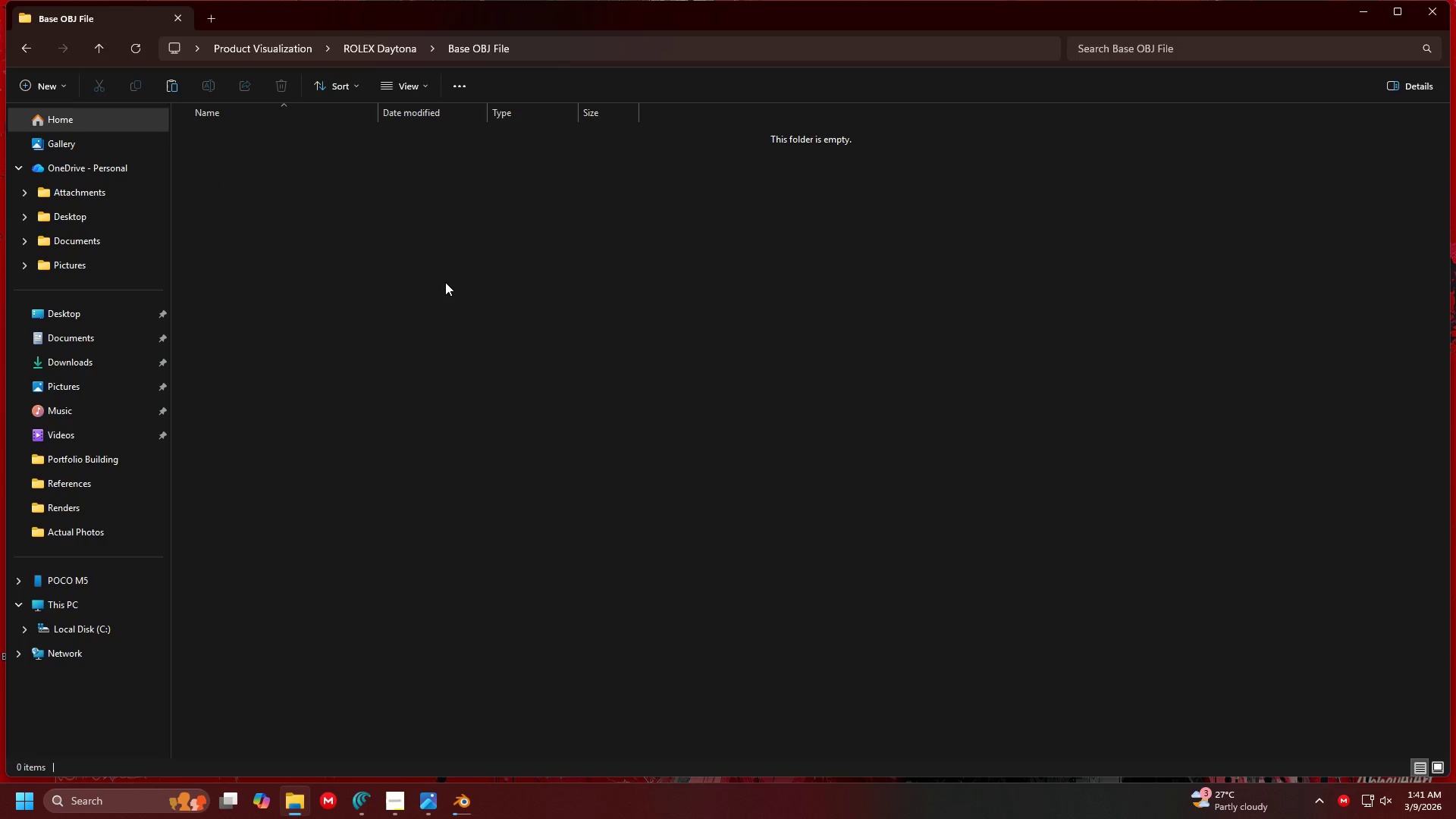 
key(Control+V)
 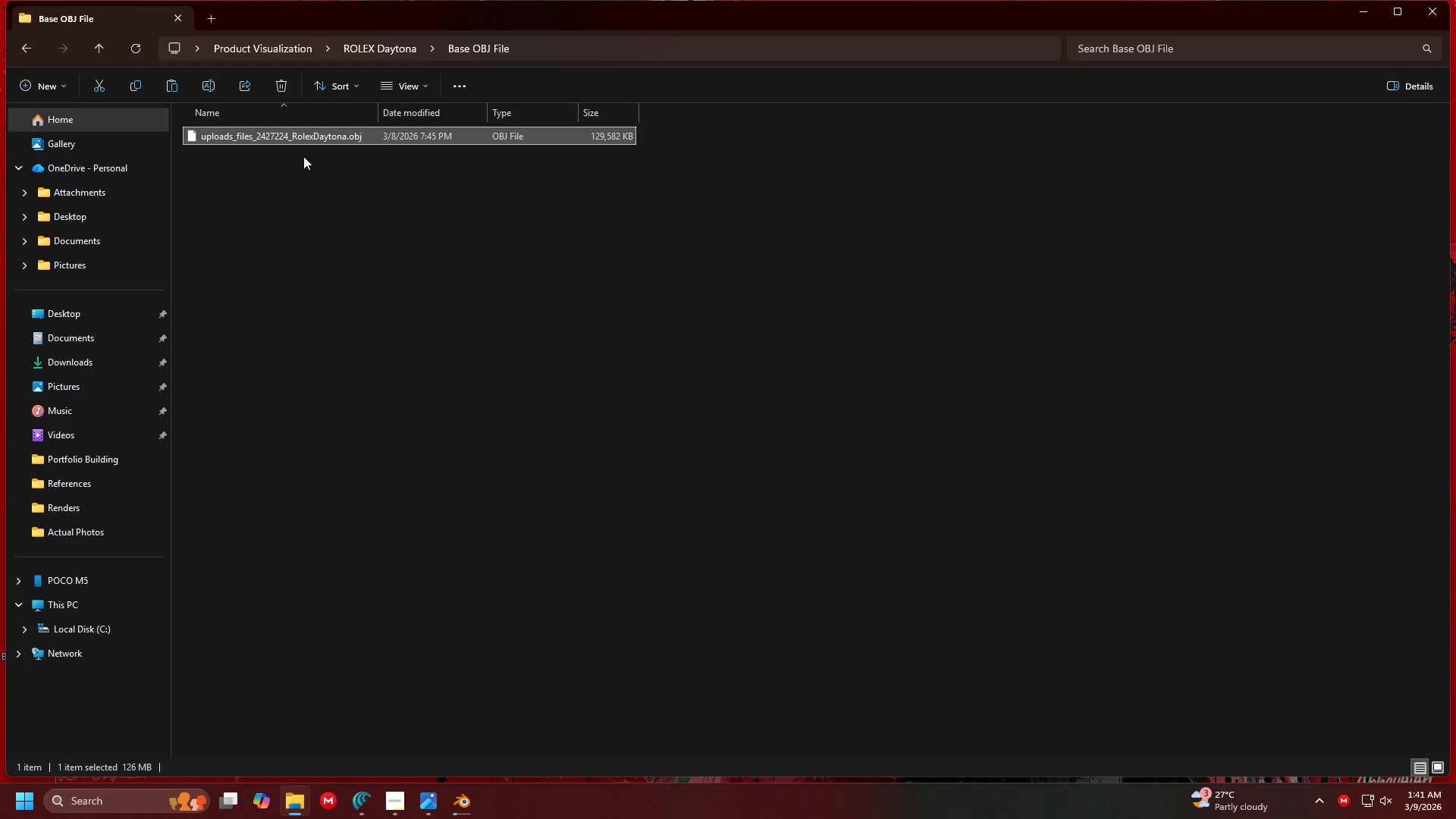 
left_click([305, 143])
 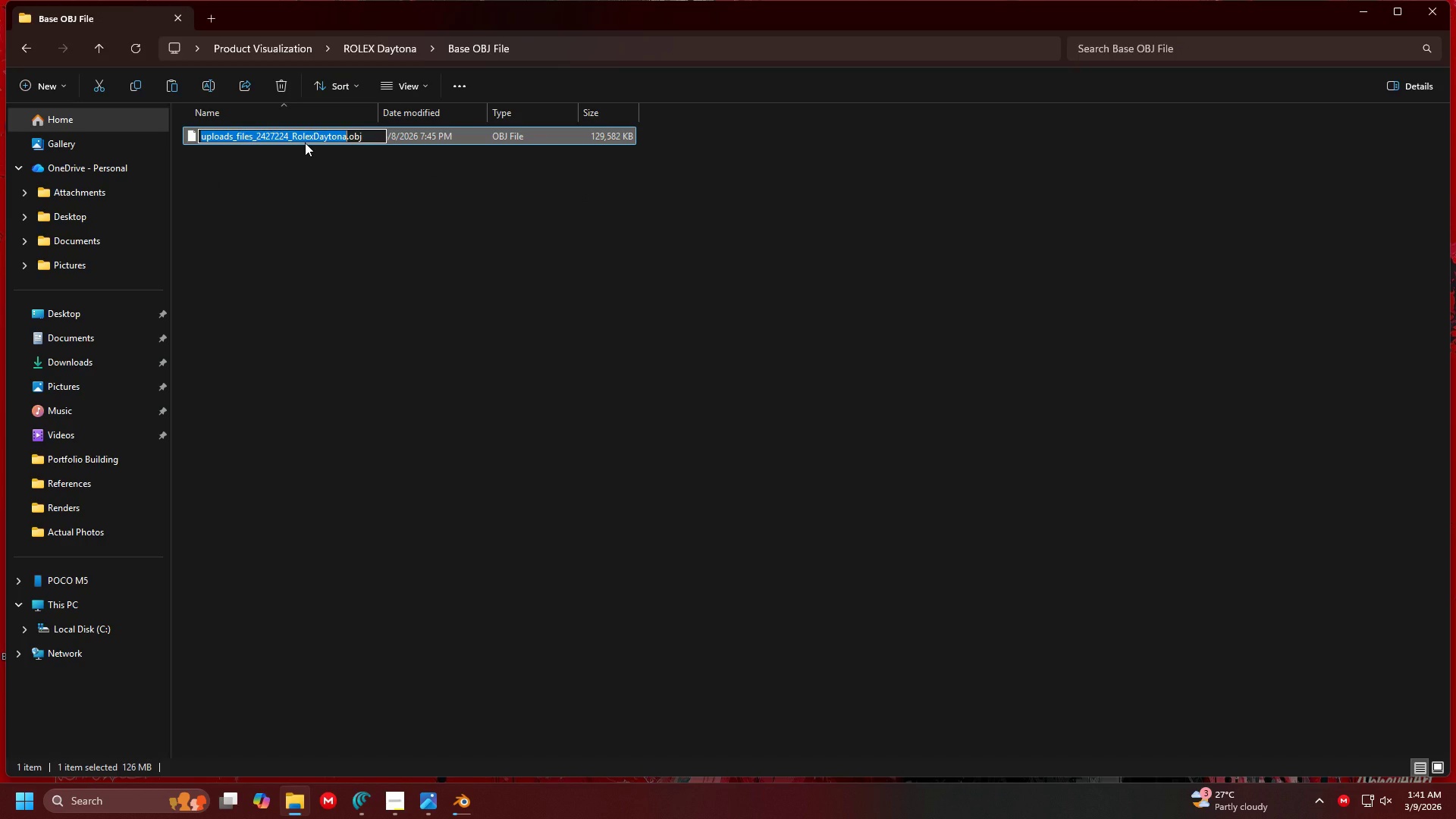 
type(Rolex Daytona Outdated Model)
 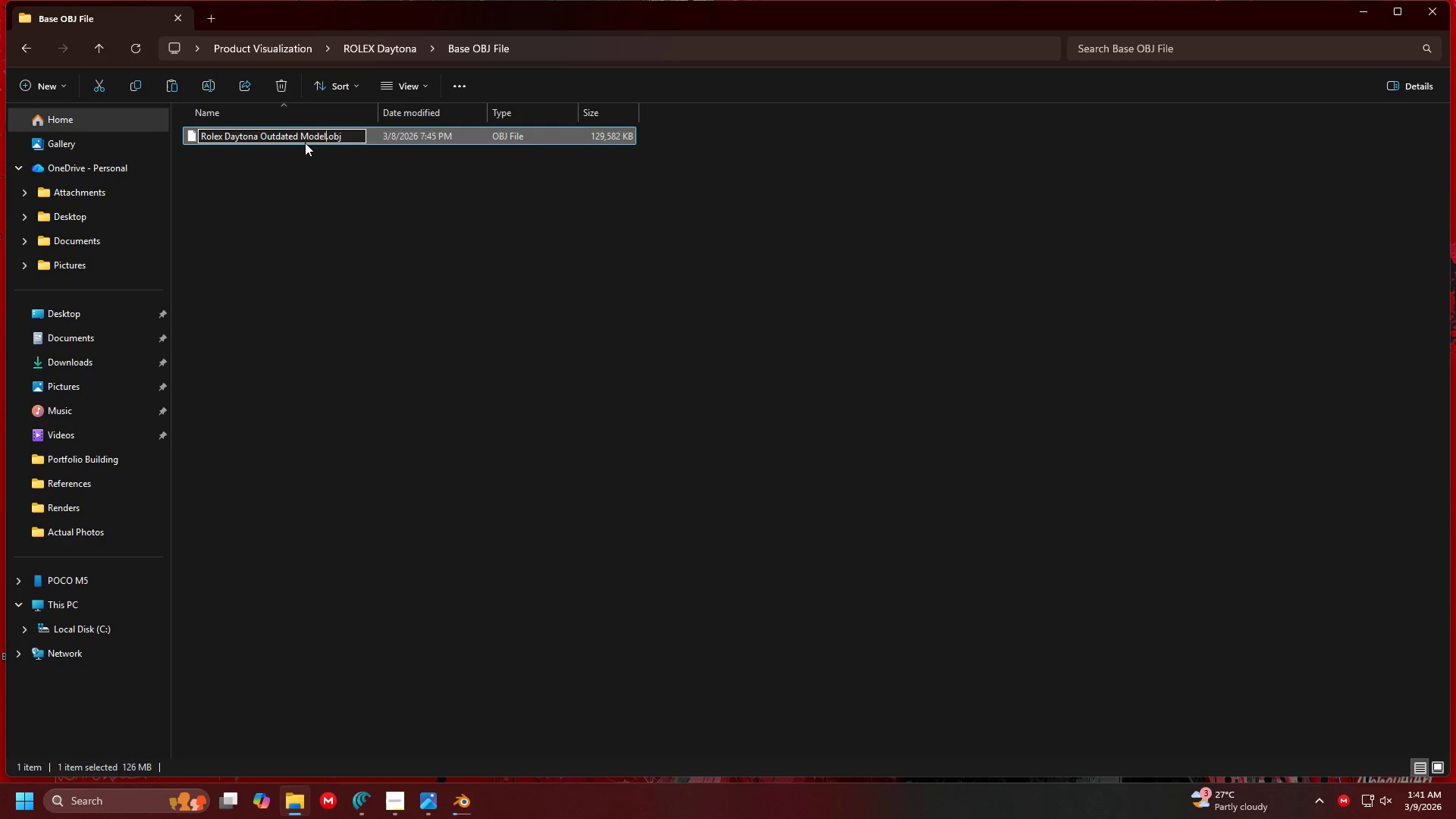 
key(Enter)
 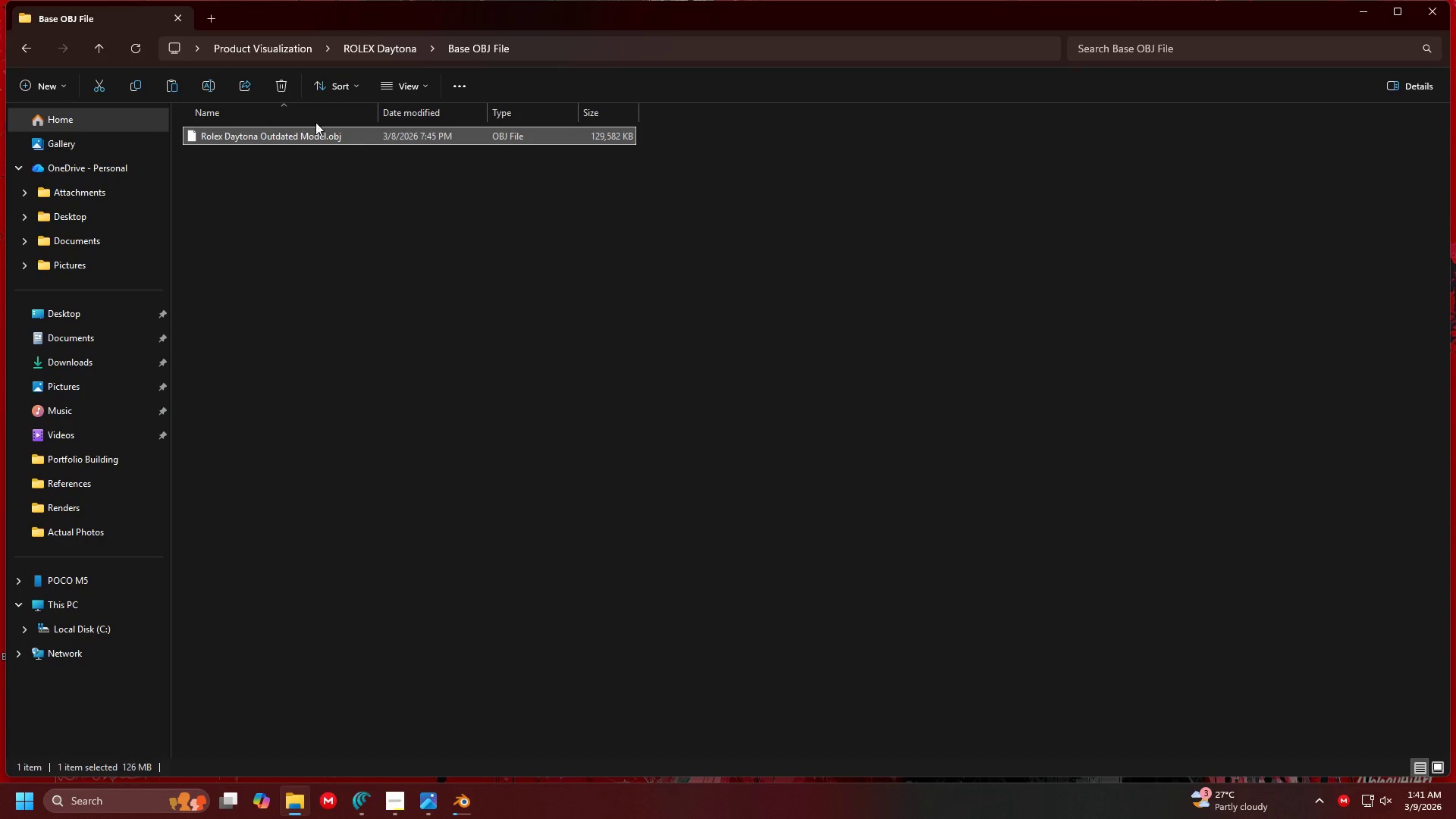 
left_click([368, 49])
 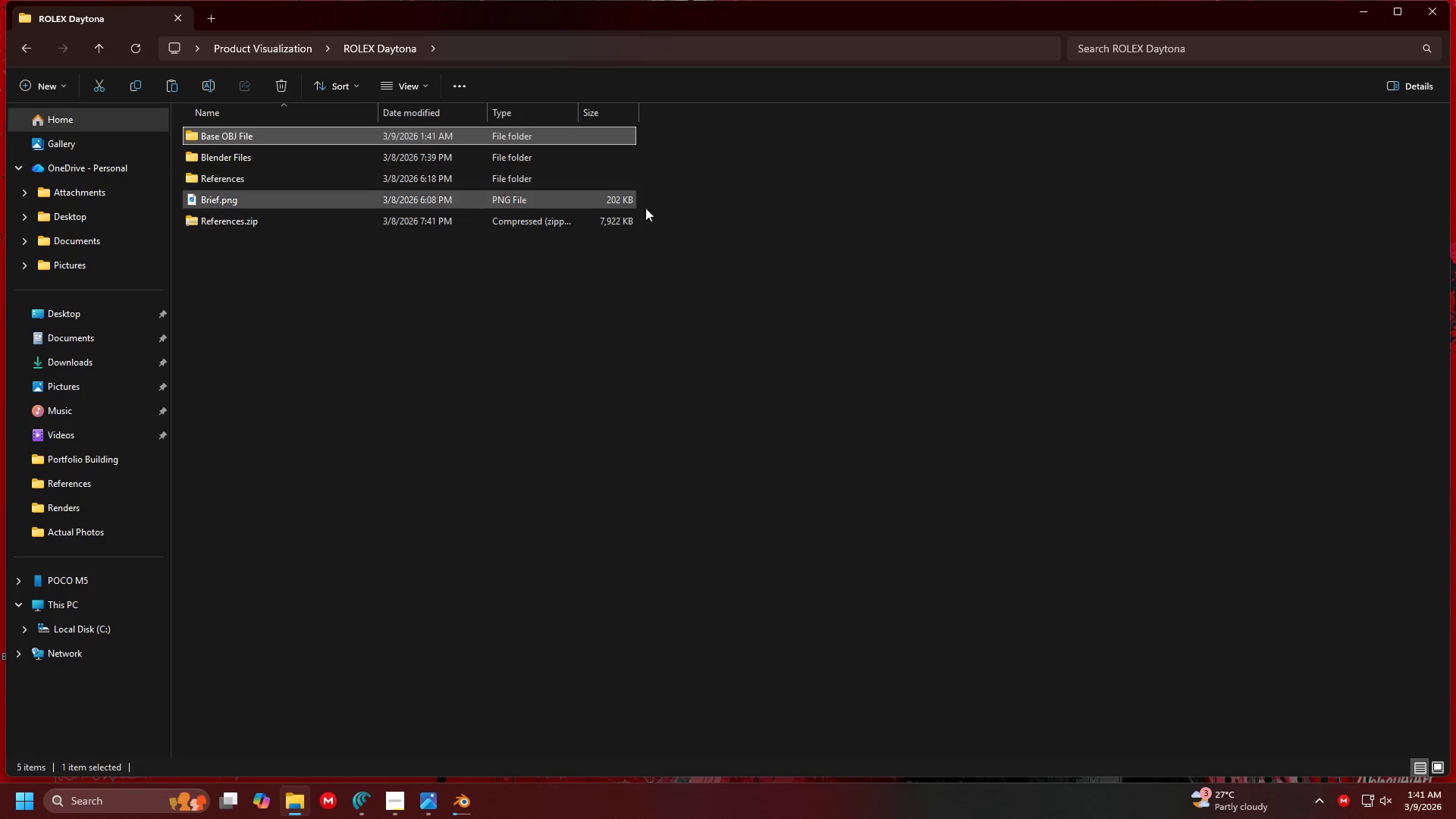 
left_click([779, 214])
 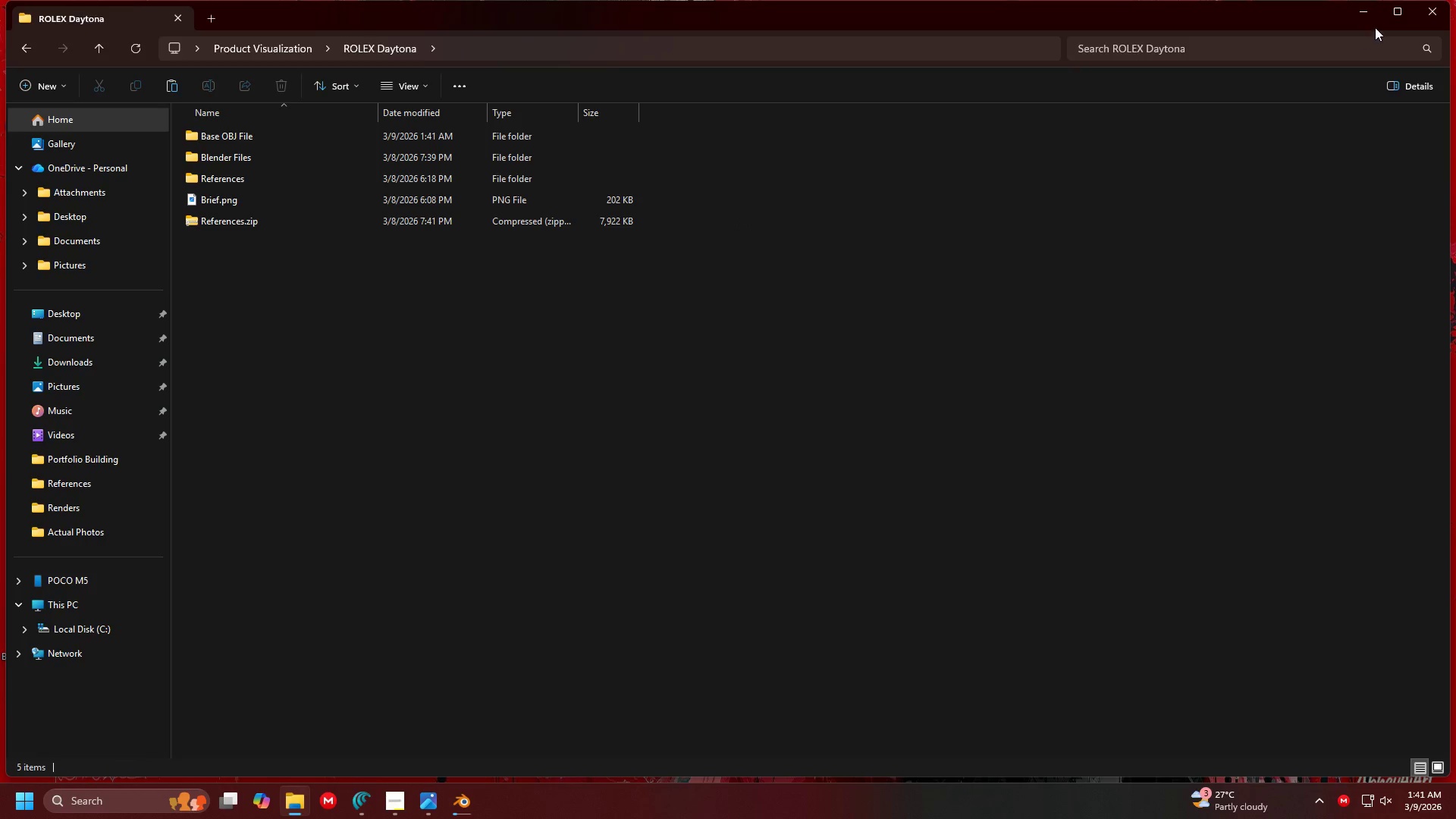 
left_click([1387, 17])
 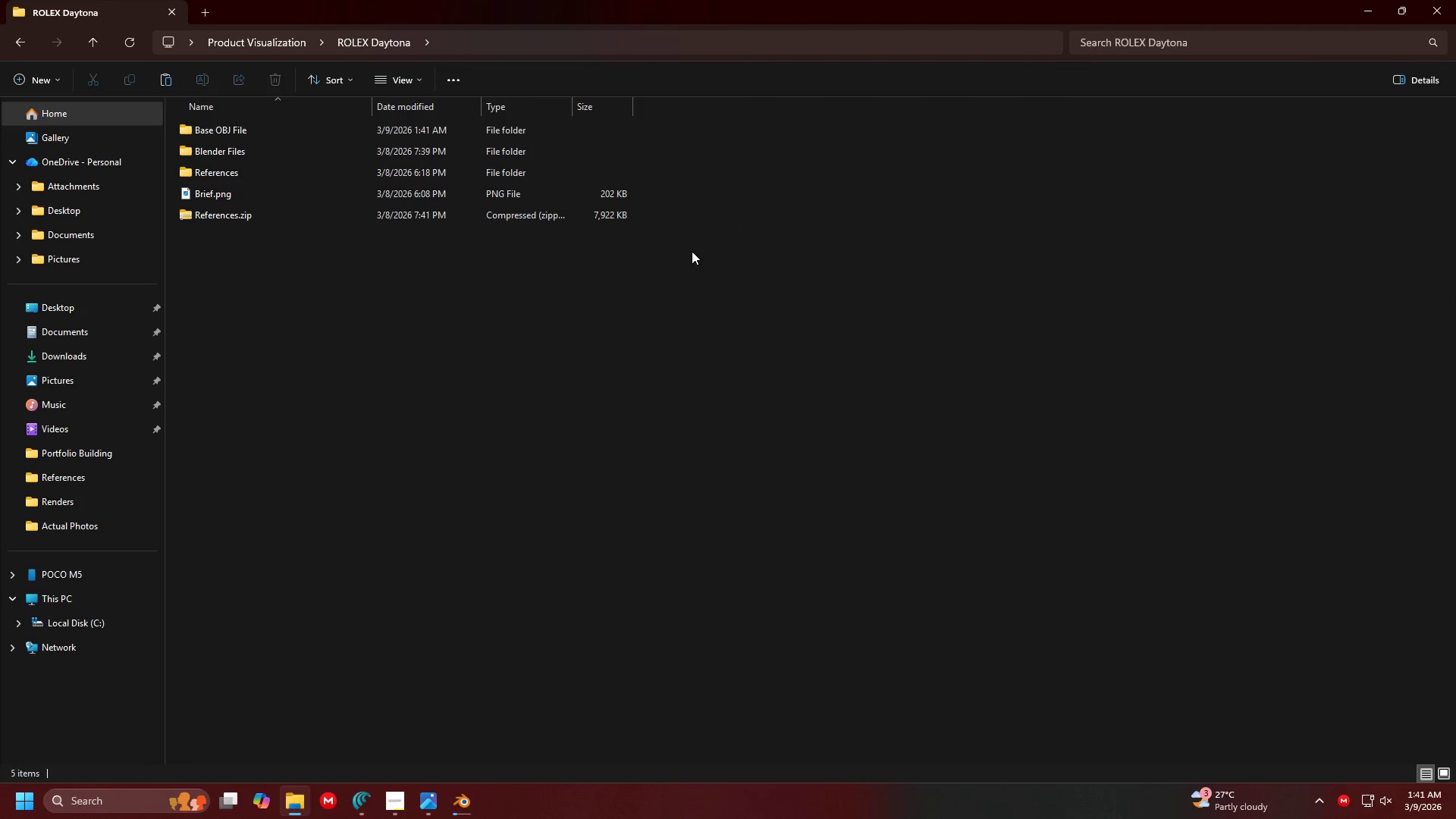 
left_click([675, 250])
 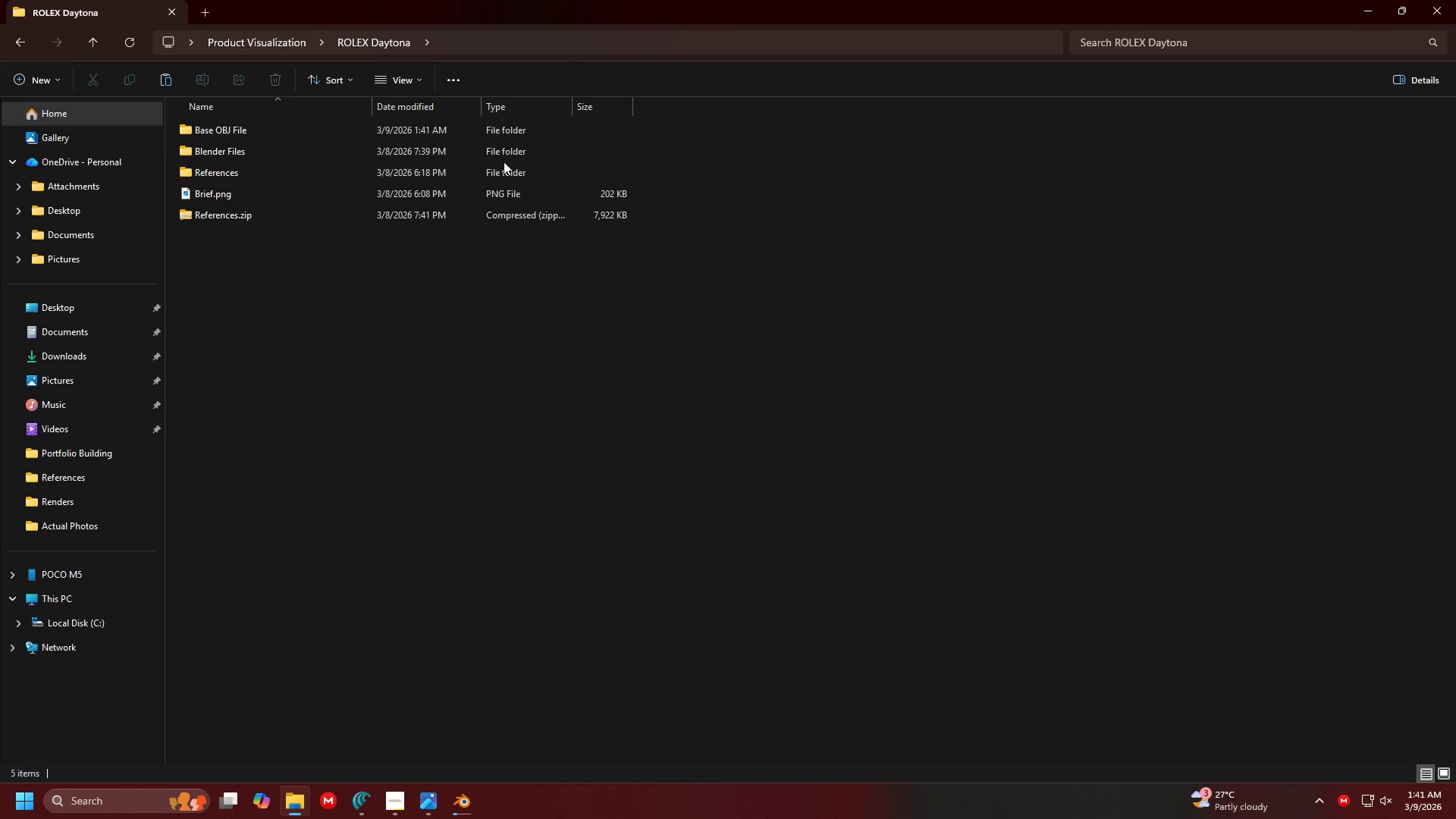 
double_click([487, 153])
 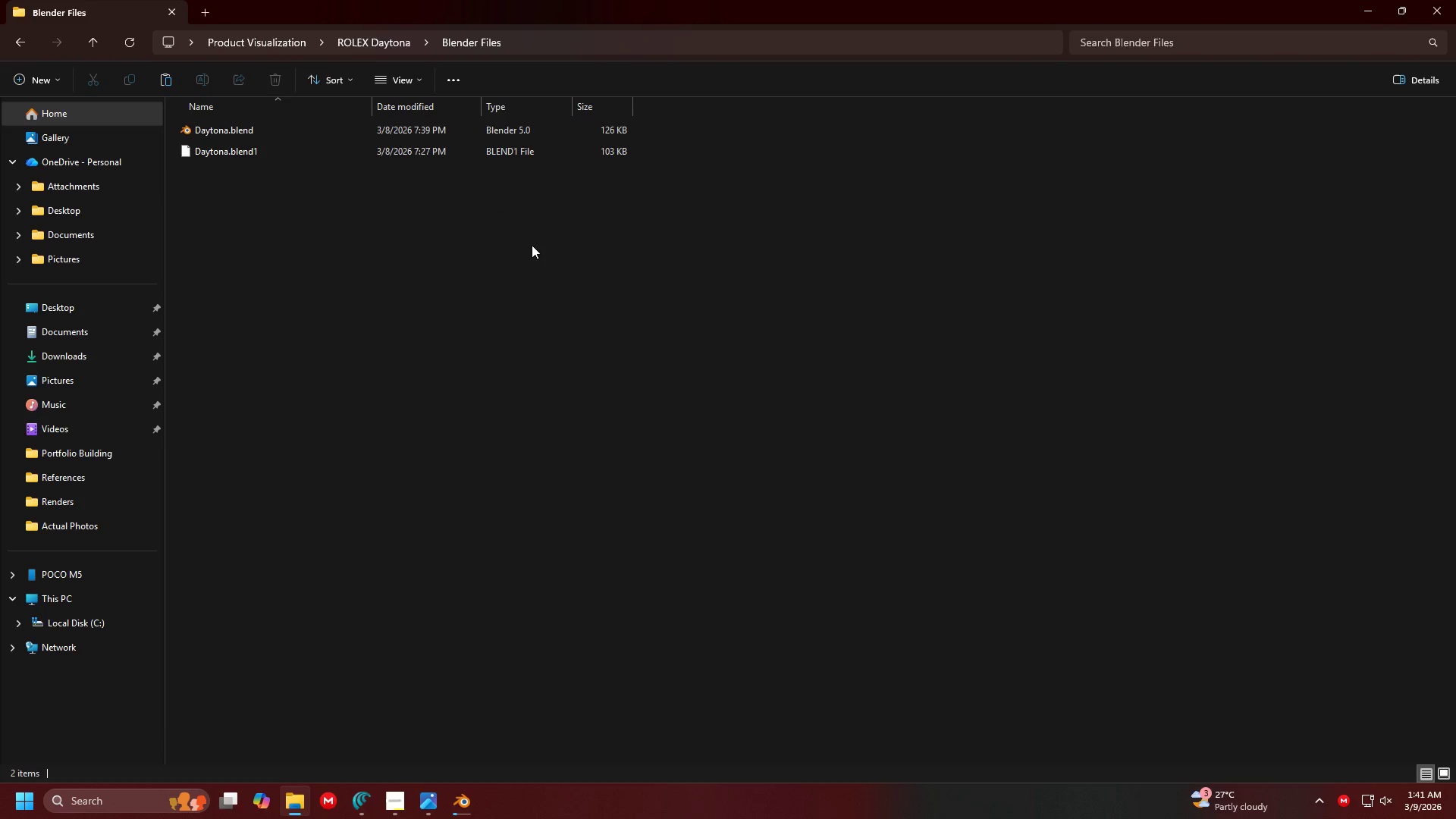 
 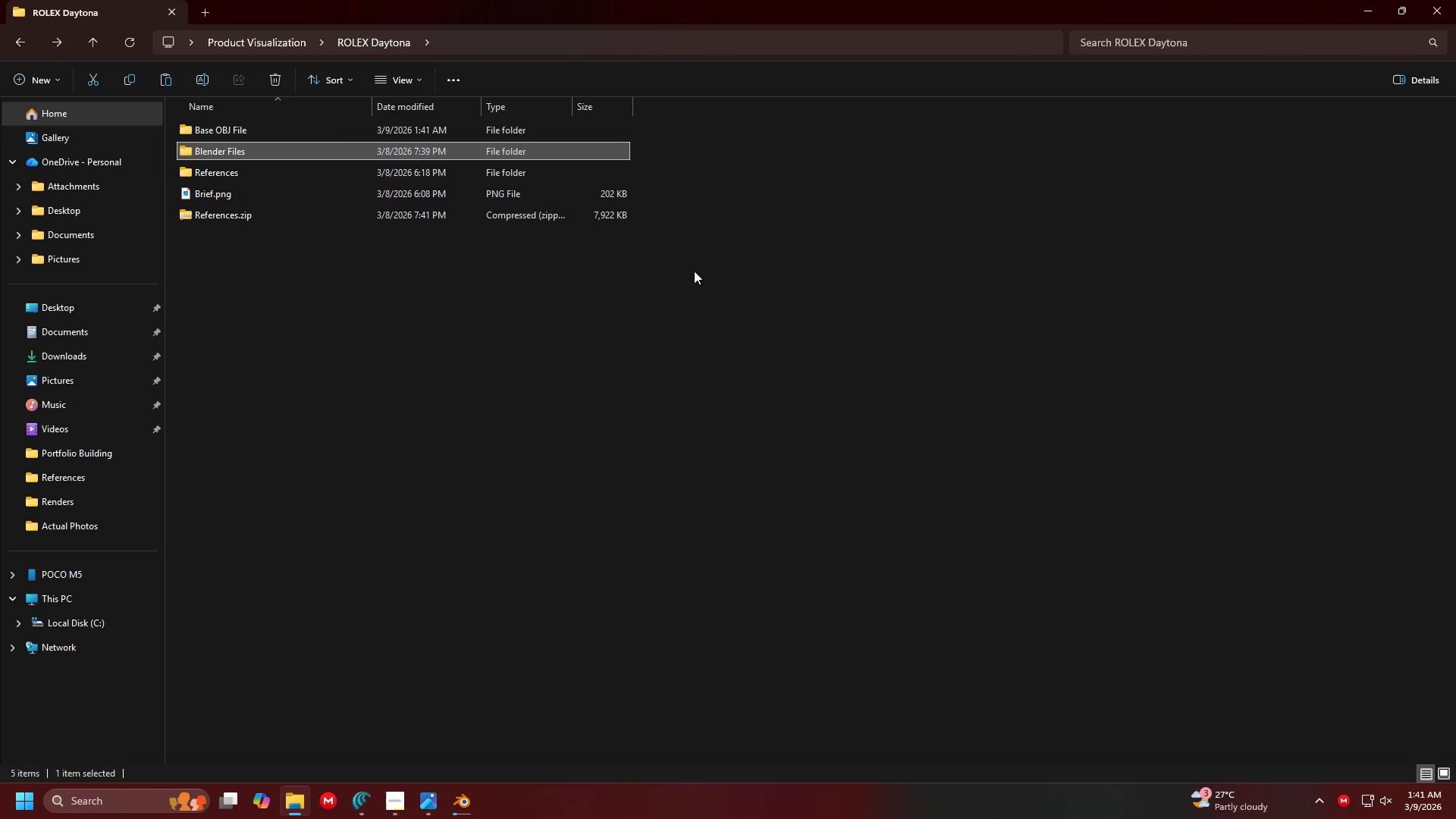 
left_click([734, 278])
 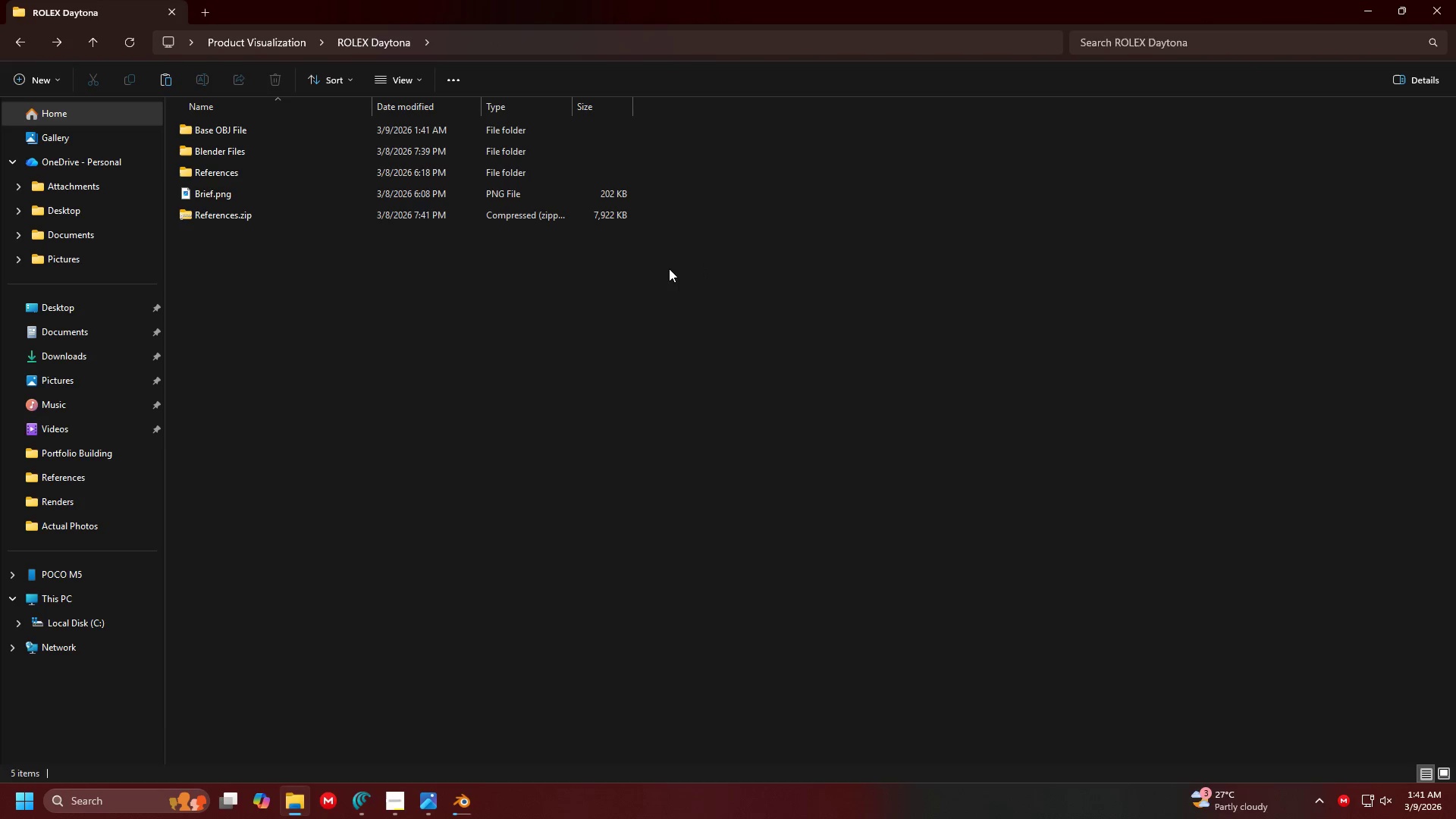 
key(Alt+Tab)
 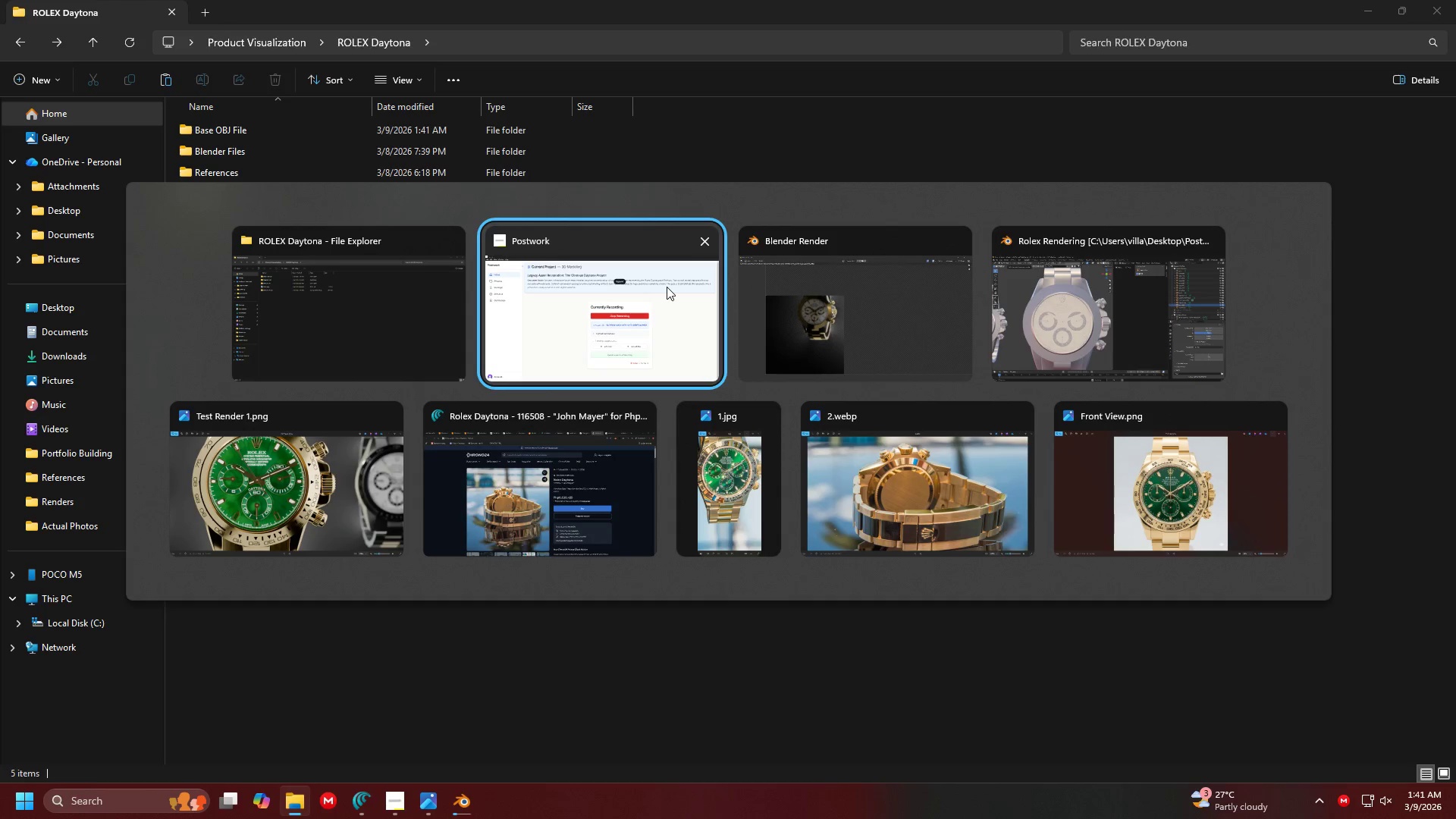 
key(Alt+Tab)
 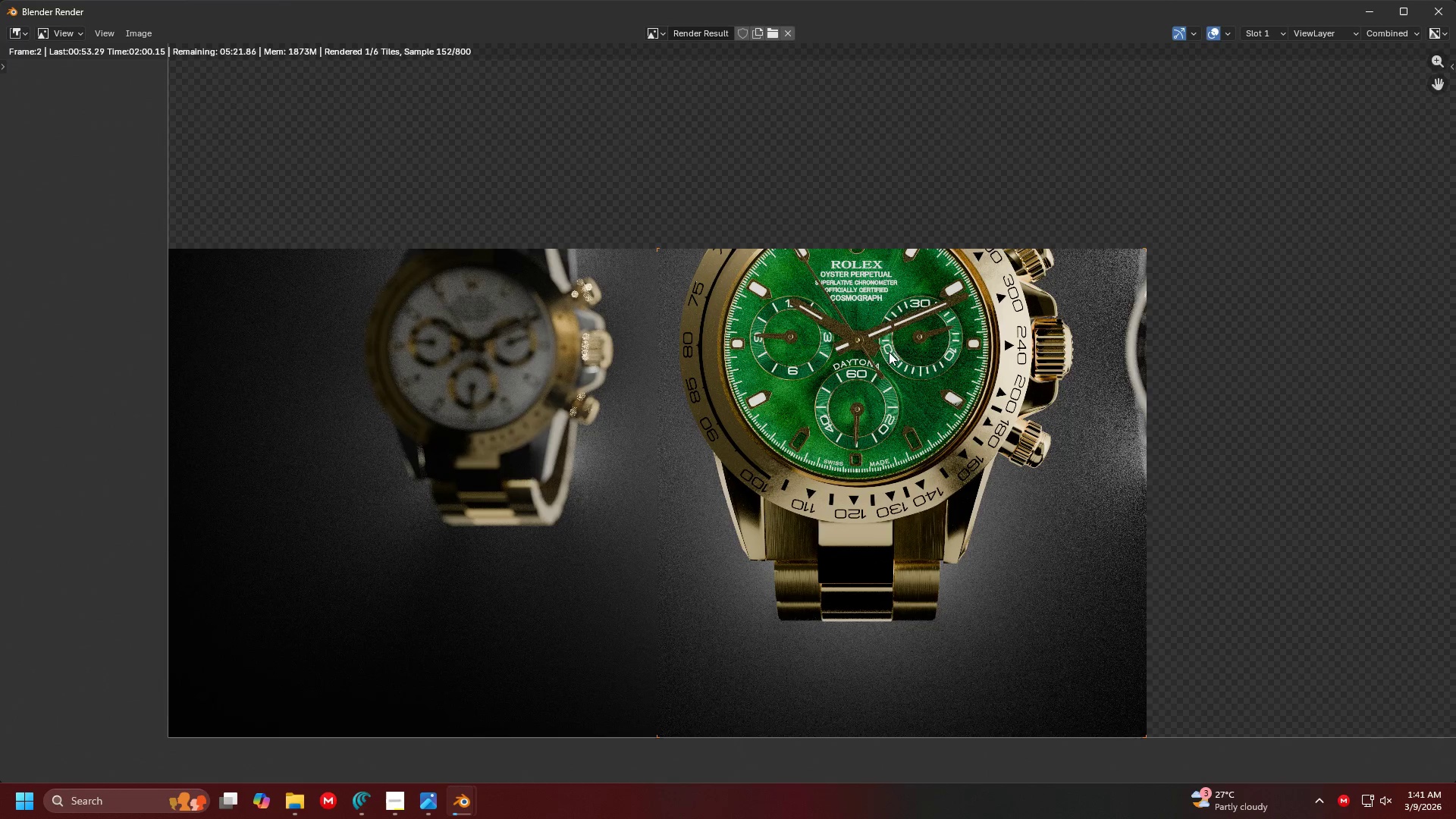 
scroll: coordinate [794, 369], scroll_direction: up, amount: 4.0
 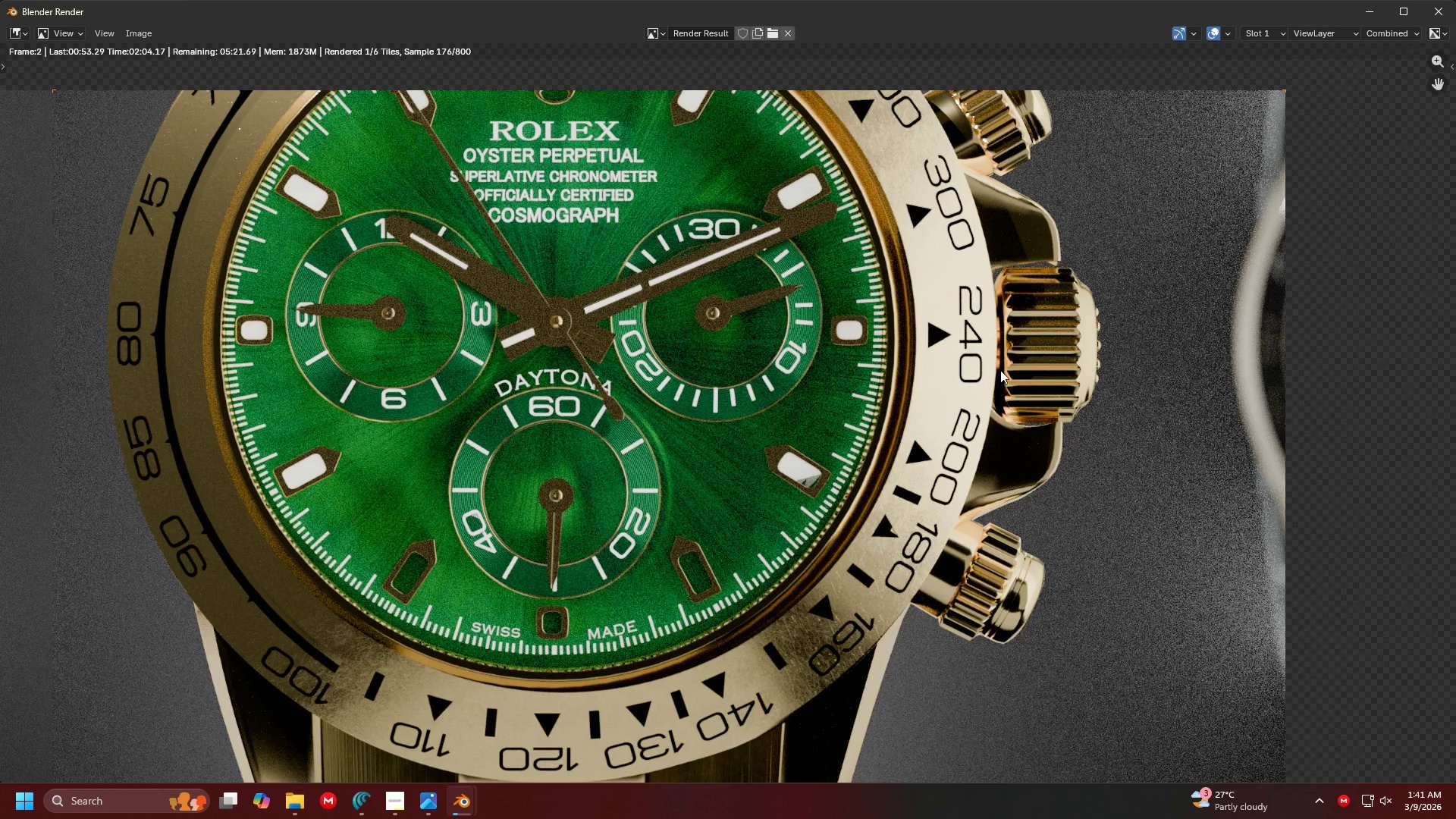 
scroll: coordinate [889, 391], scroll_direction: down, amount: 2.0
 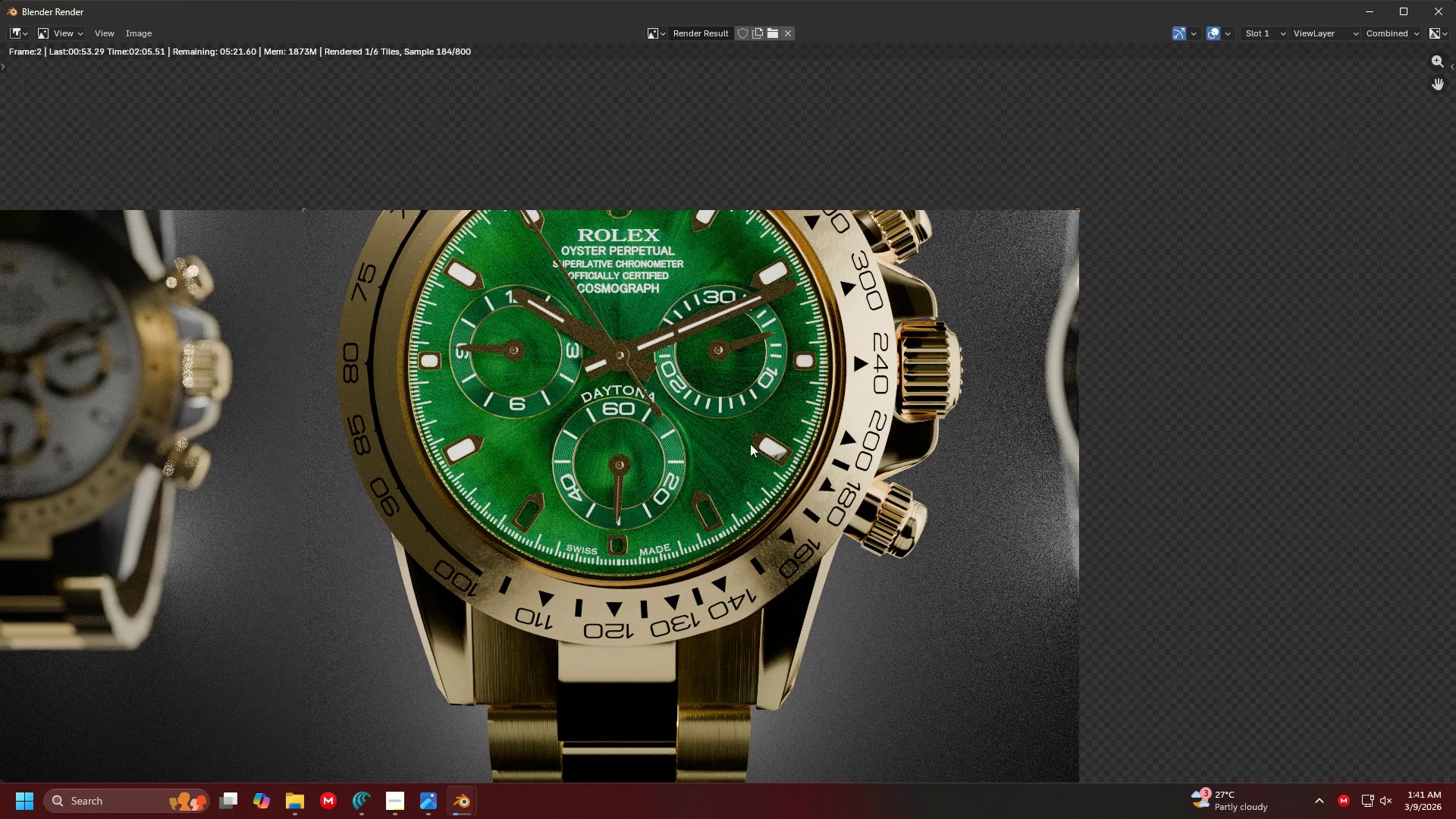 
scroll: coordinate [830, 527], scroll_direction: up, amount: 5.0
 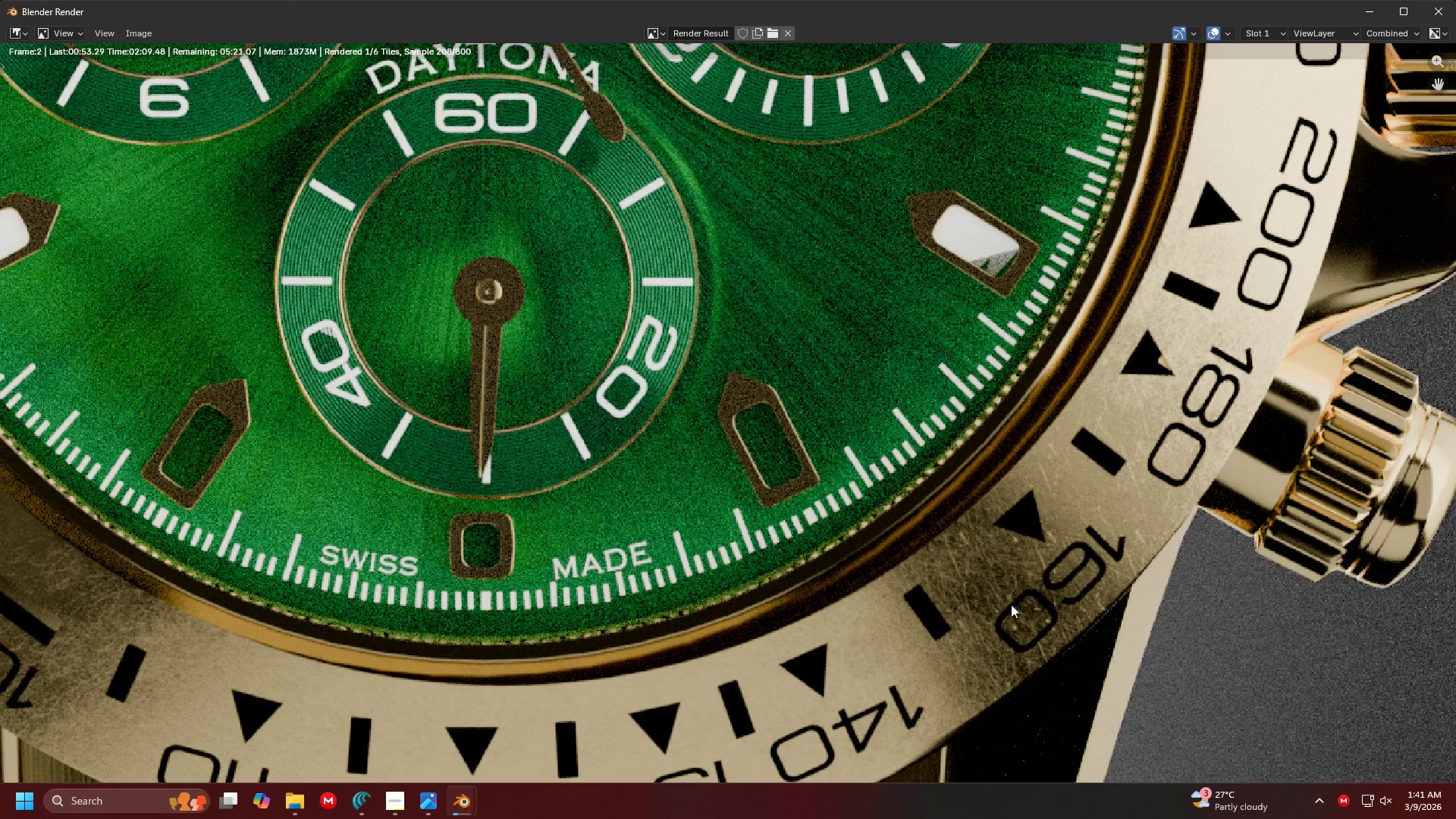 
scroll: coordinate [727, 394], scroll_direction: down, amount: 8.0
 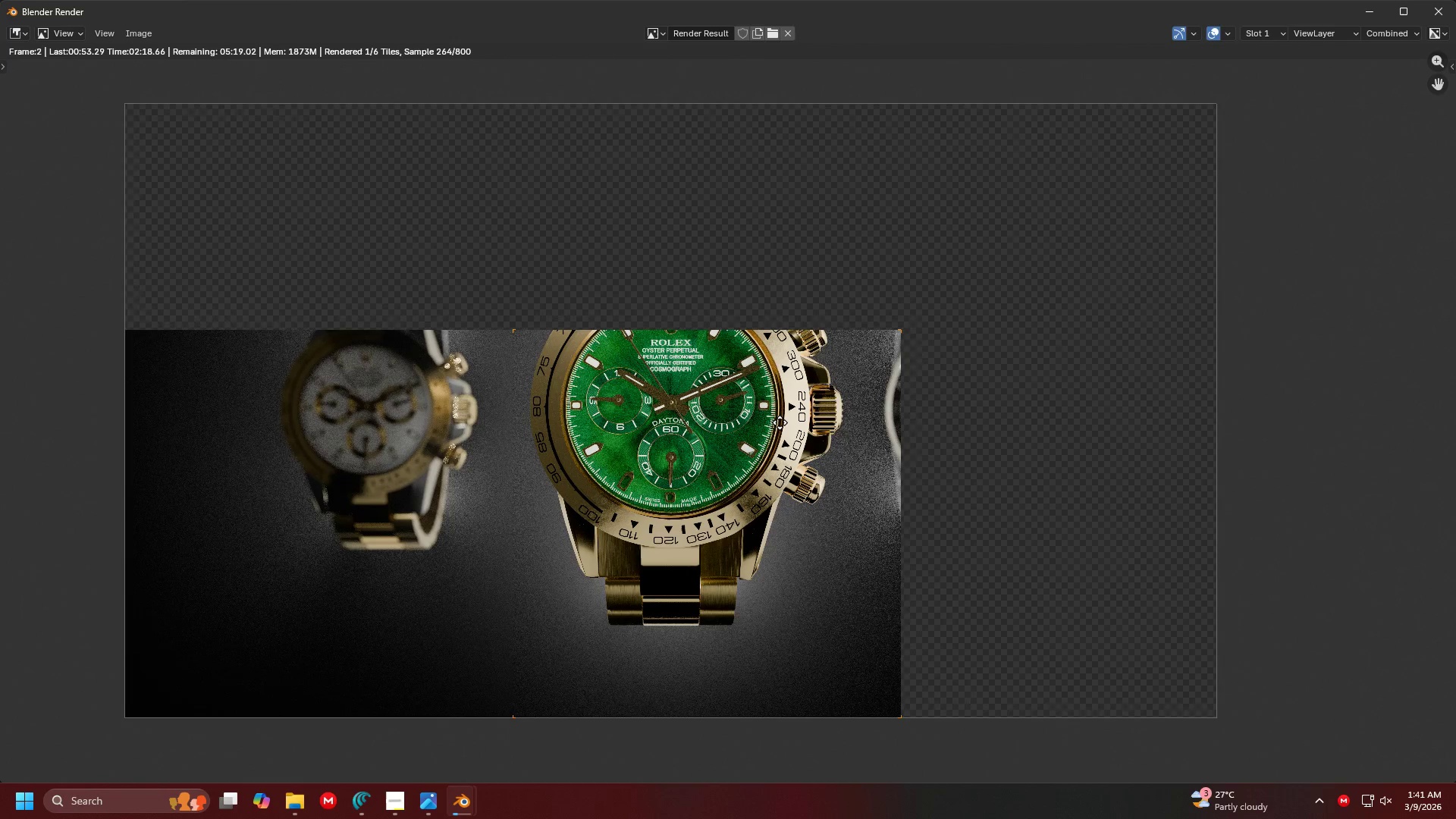 
scroll: coordinate [739, 421], scroll_direction: up, amount: 4.0
 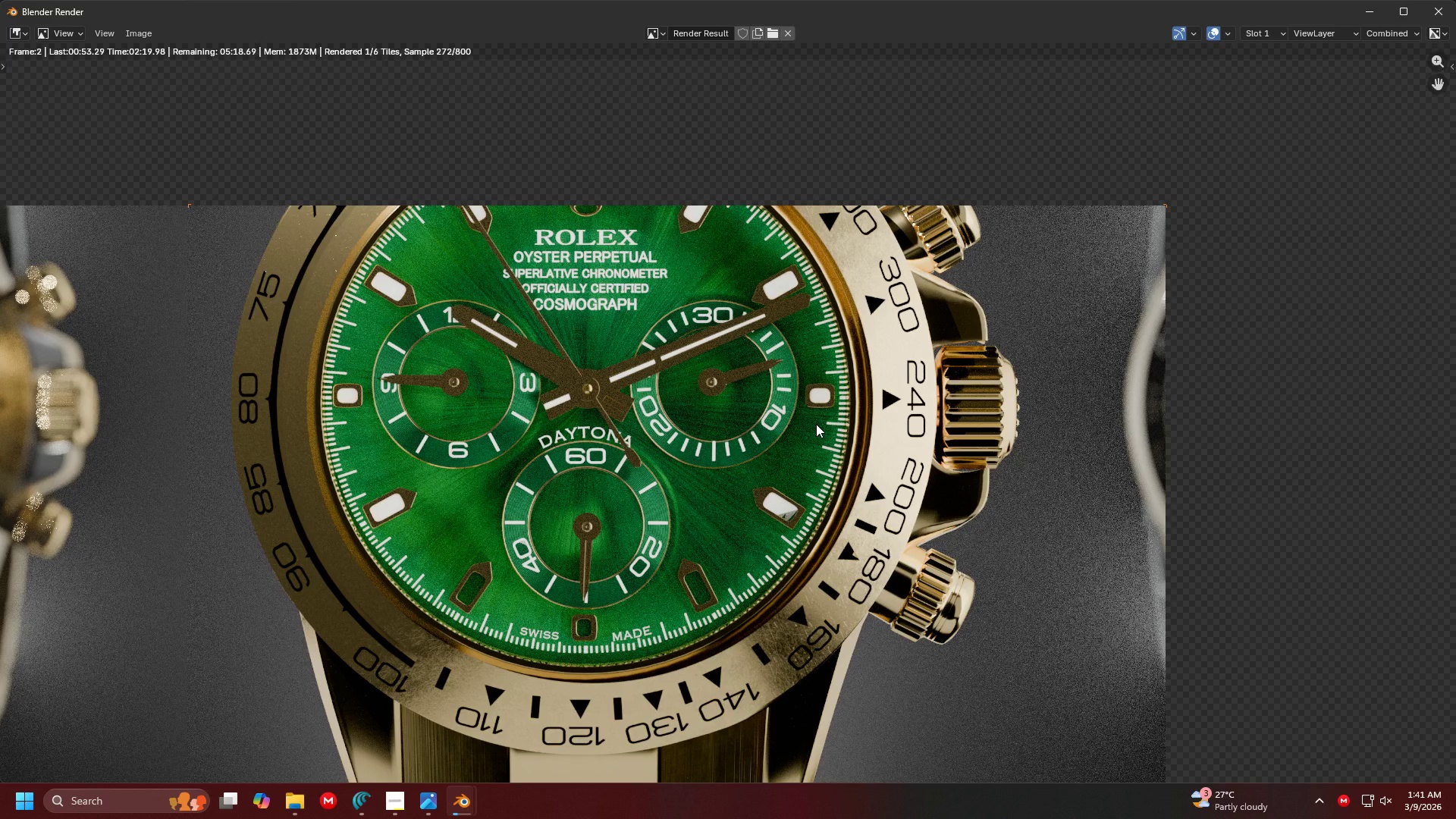 
scroll: coordinate [749, 440], scroll_direction: down, amount: 5.0
 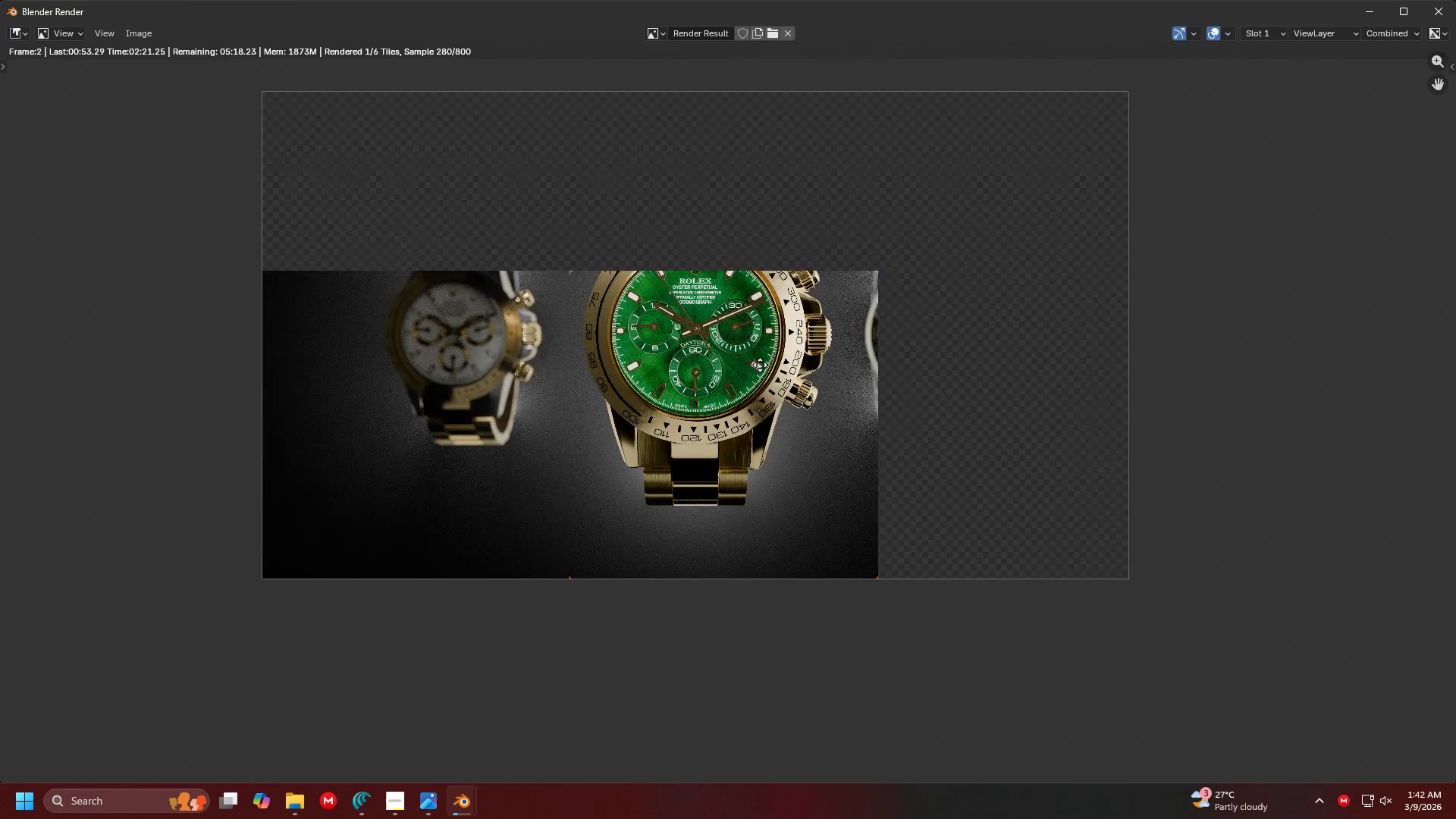 
scroll: coordinate [790, 507], scroll_direction: up, amount: 5.0
 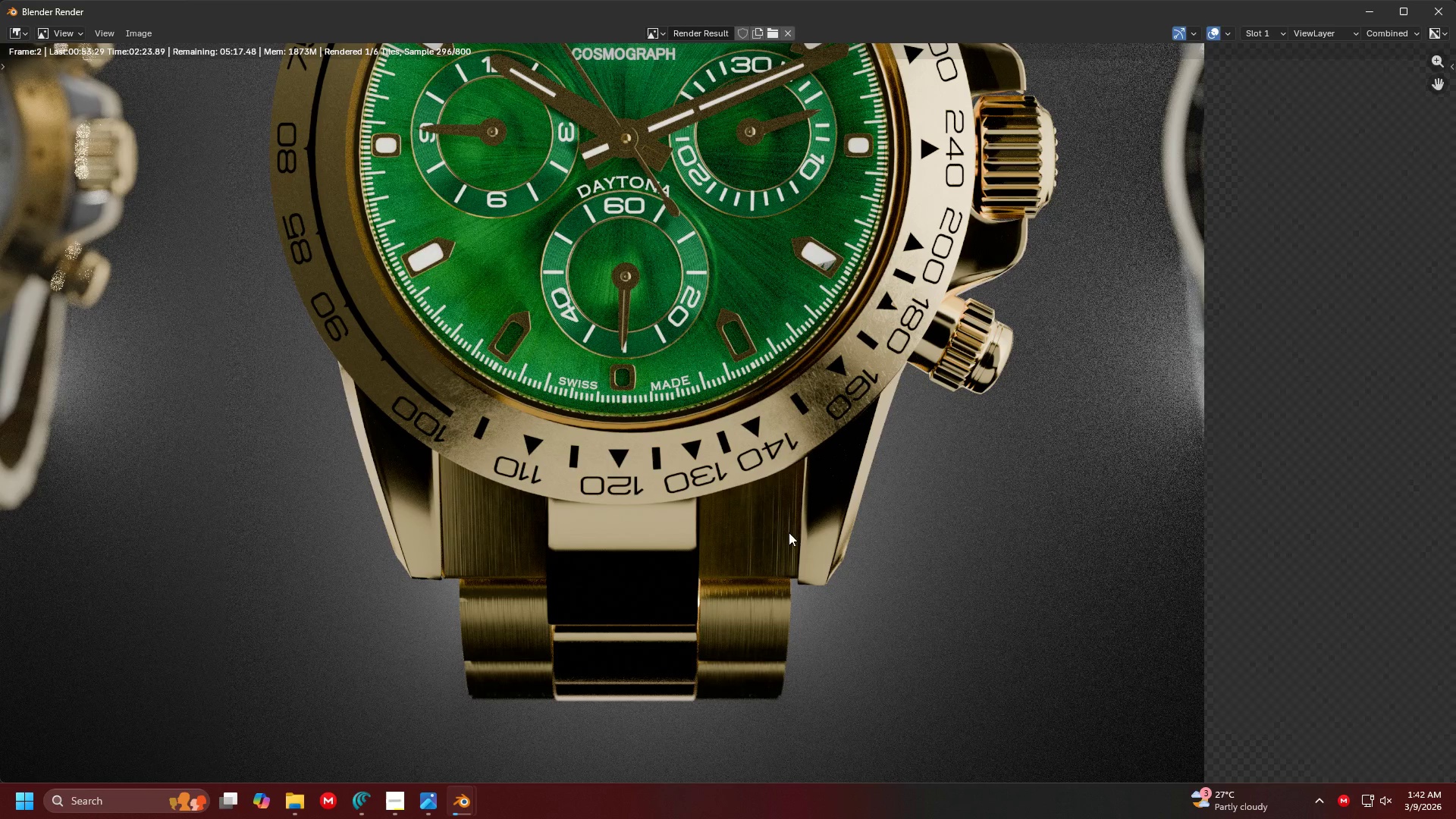 
scroll: coordinate [716, 378], scroll_direction: down, amount: 3.0
 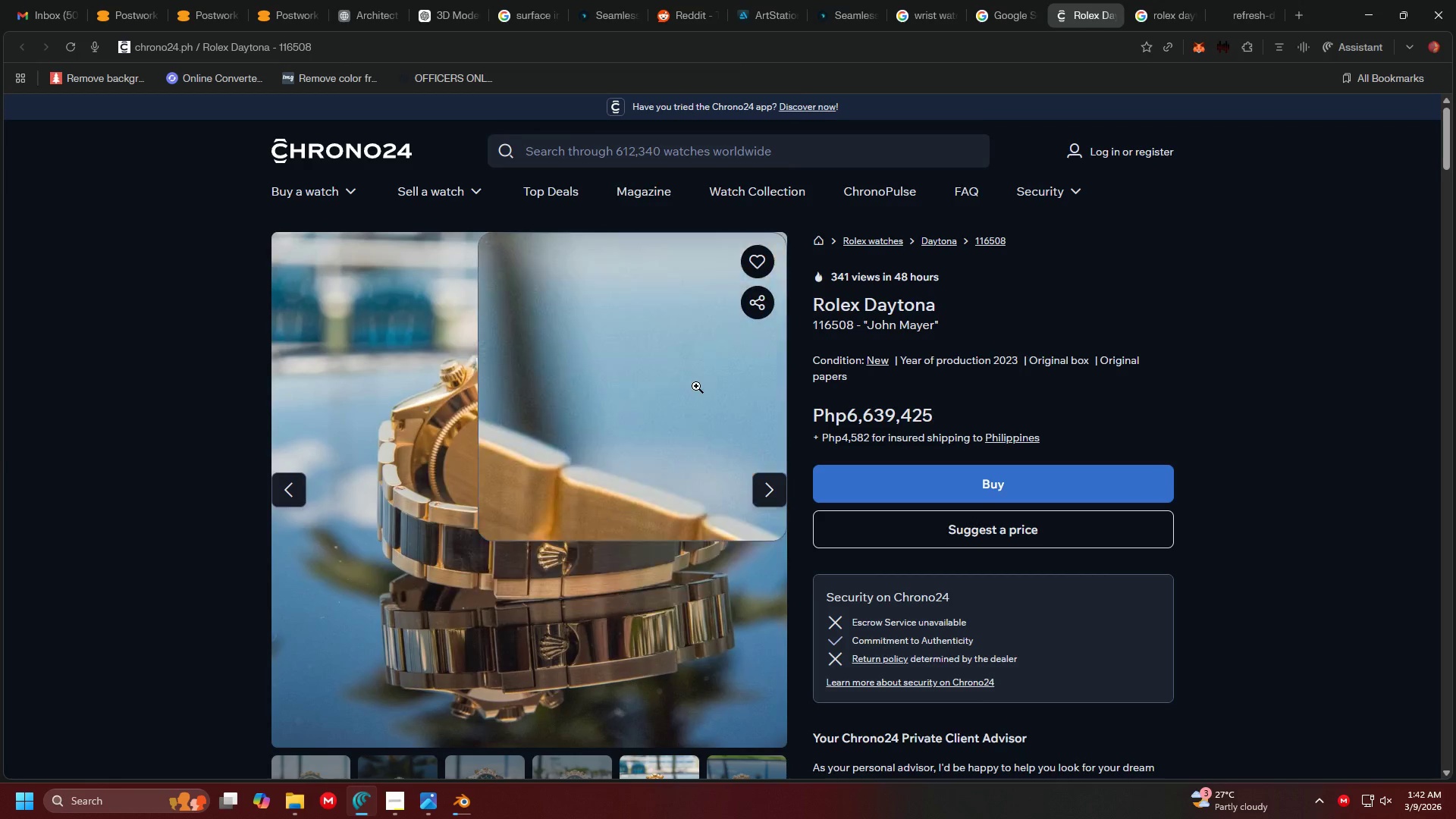 
wait(8.14)
 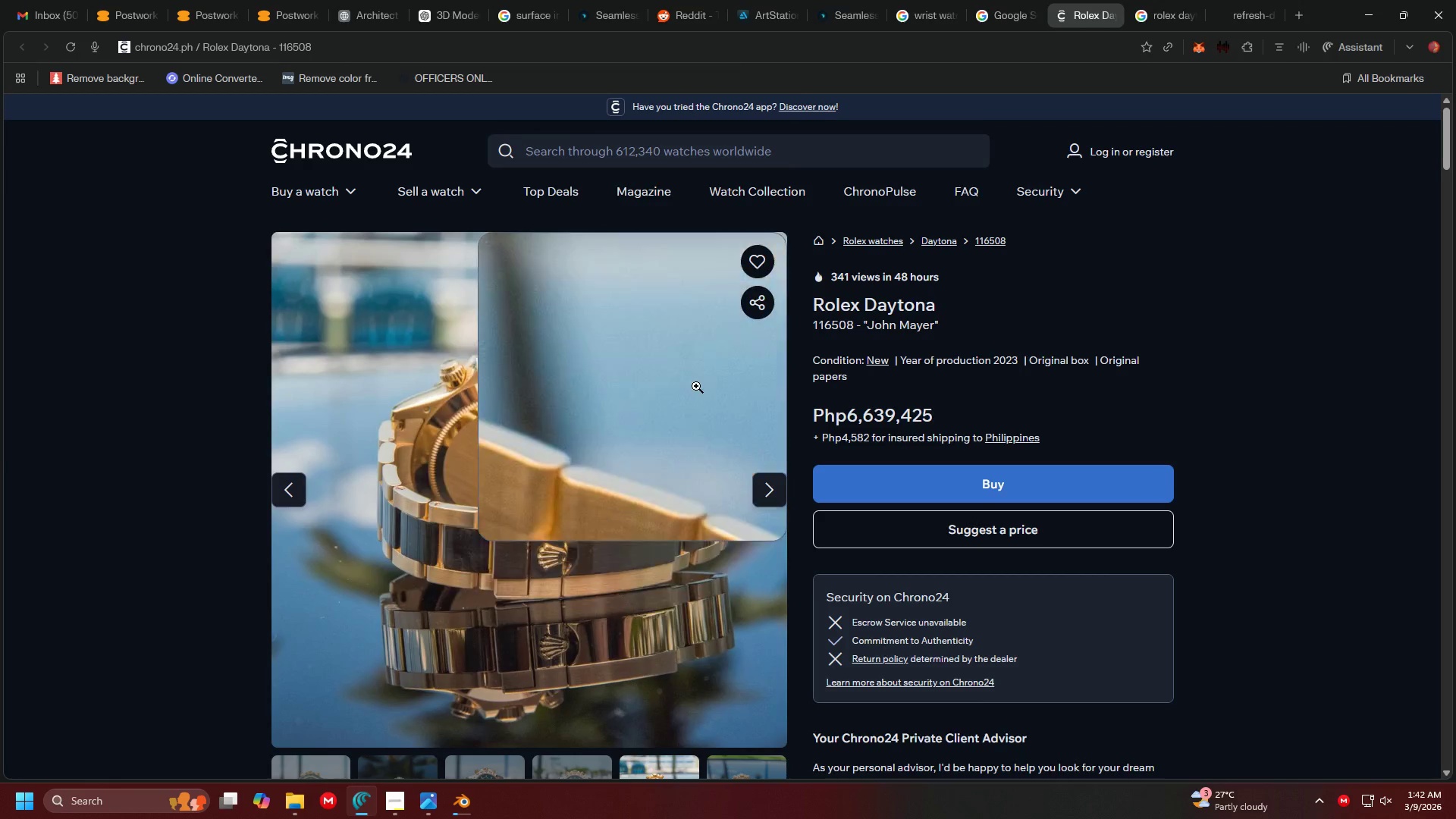 
scroll: coordinate [708, 362], scroll_direction: down, amount: 5.0
 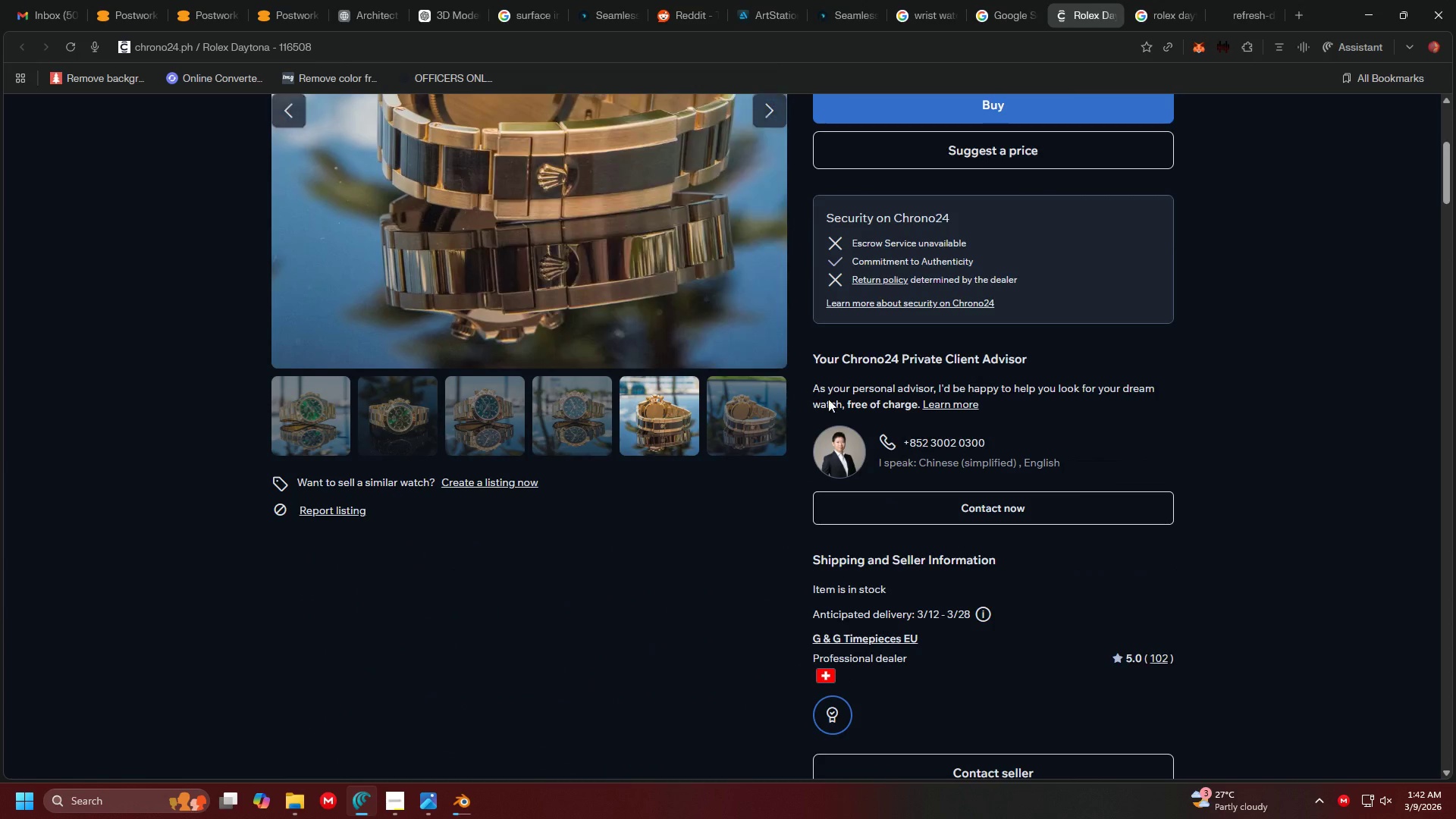 
scroll: coordinate [1139, 394], scroll_direction: up, amount: 5.0
 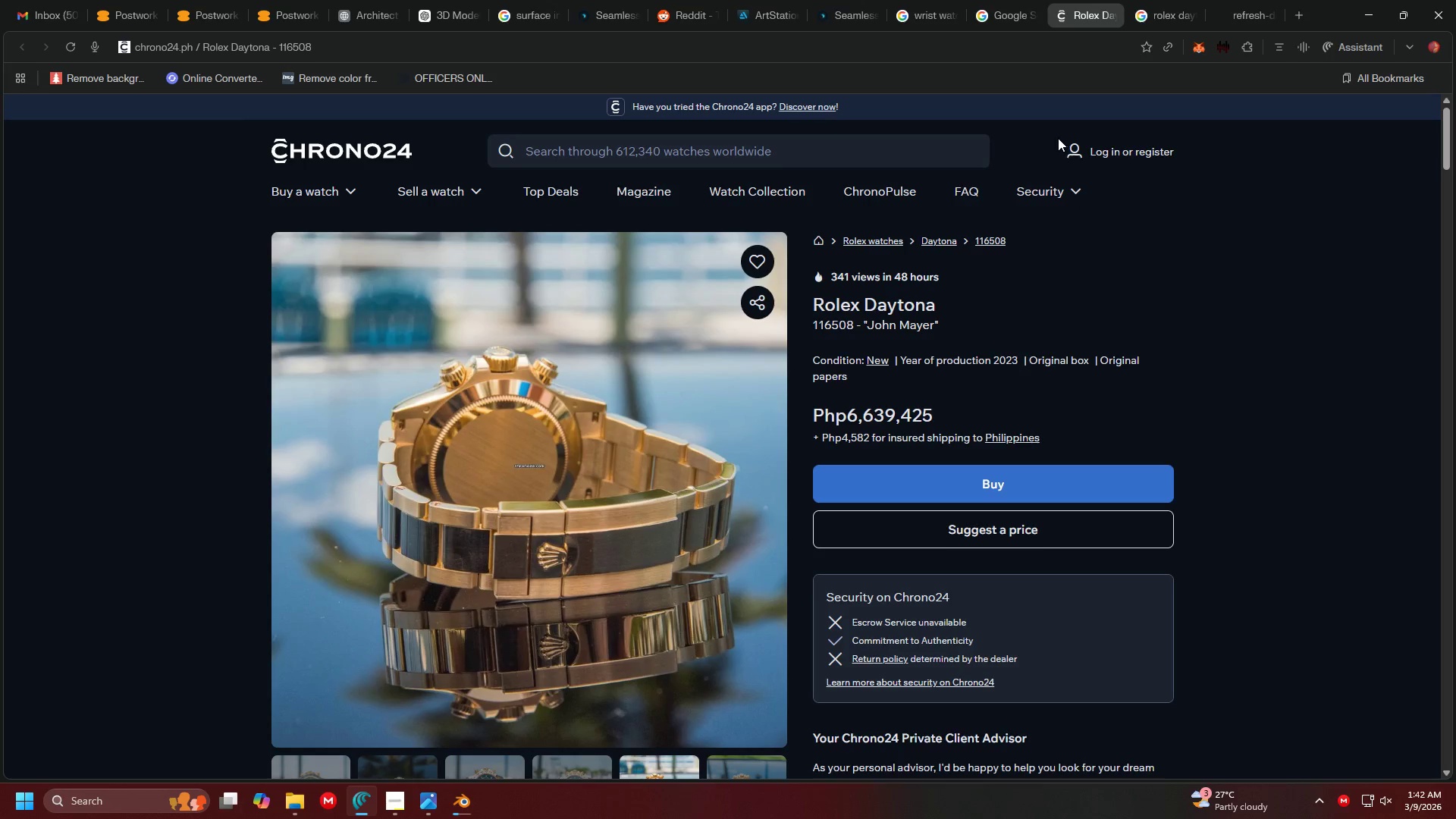 
wait(6.38)
 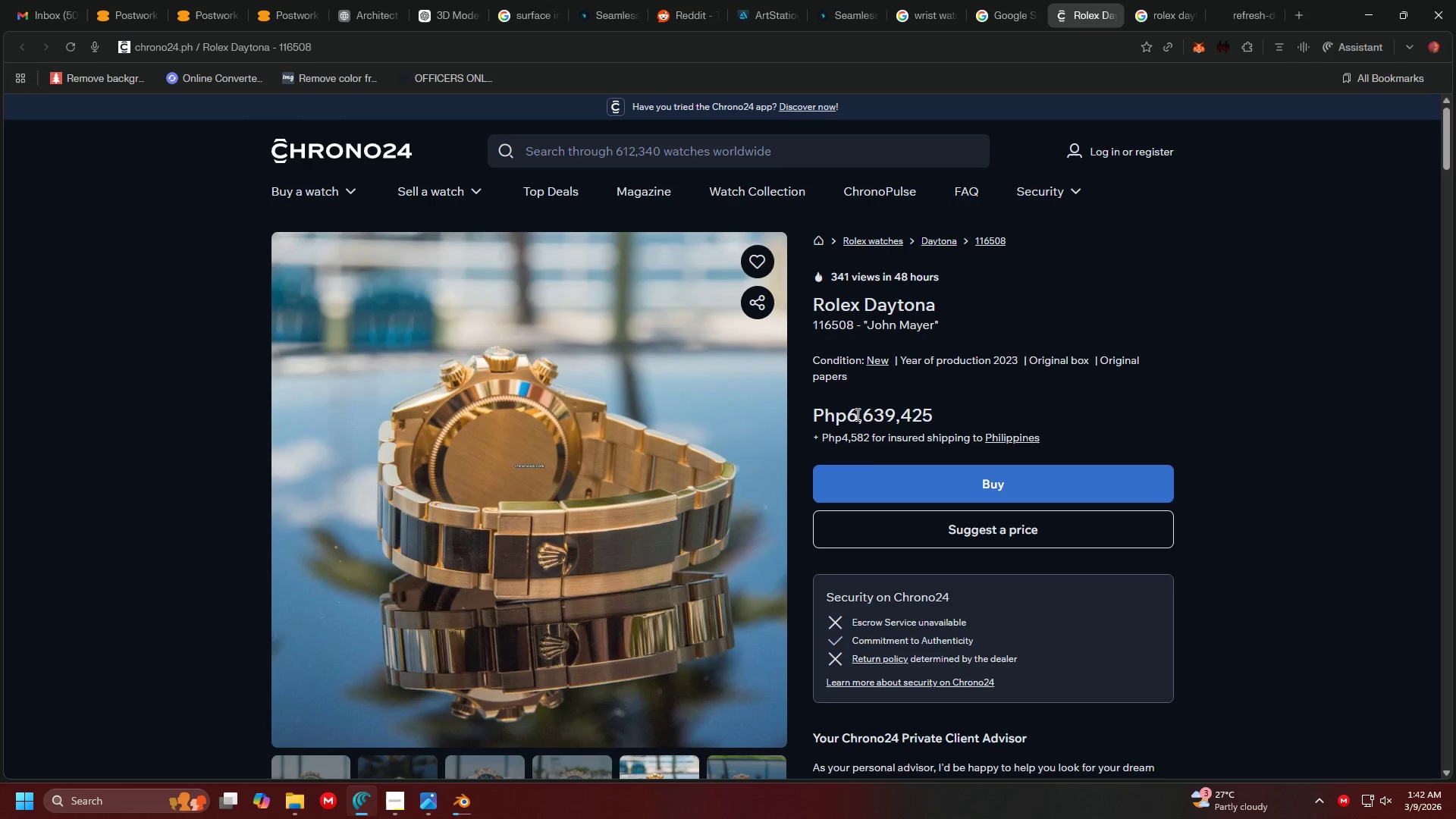 
mouse_move([1147, 17])
 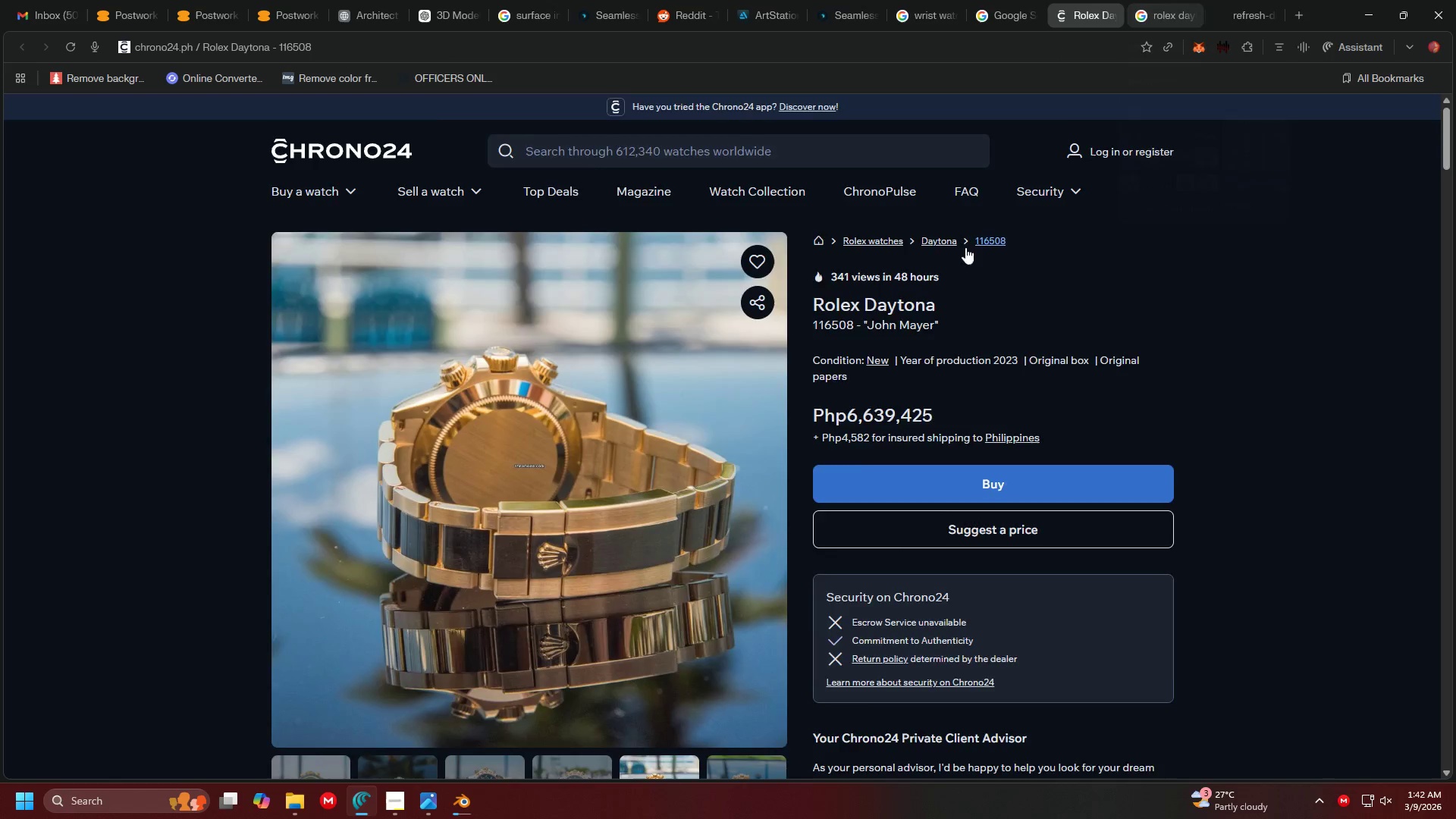 
left_click([1172, 0])
 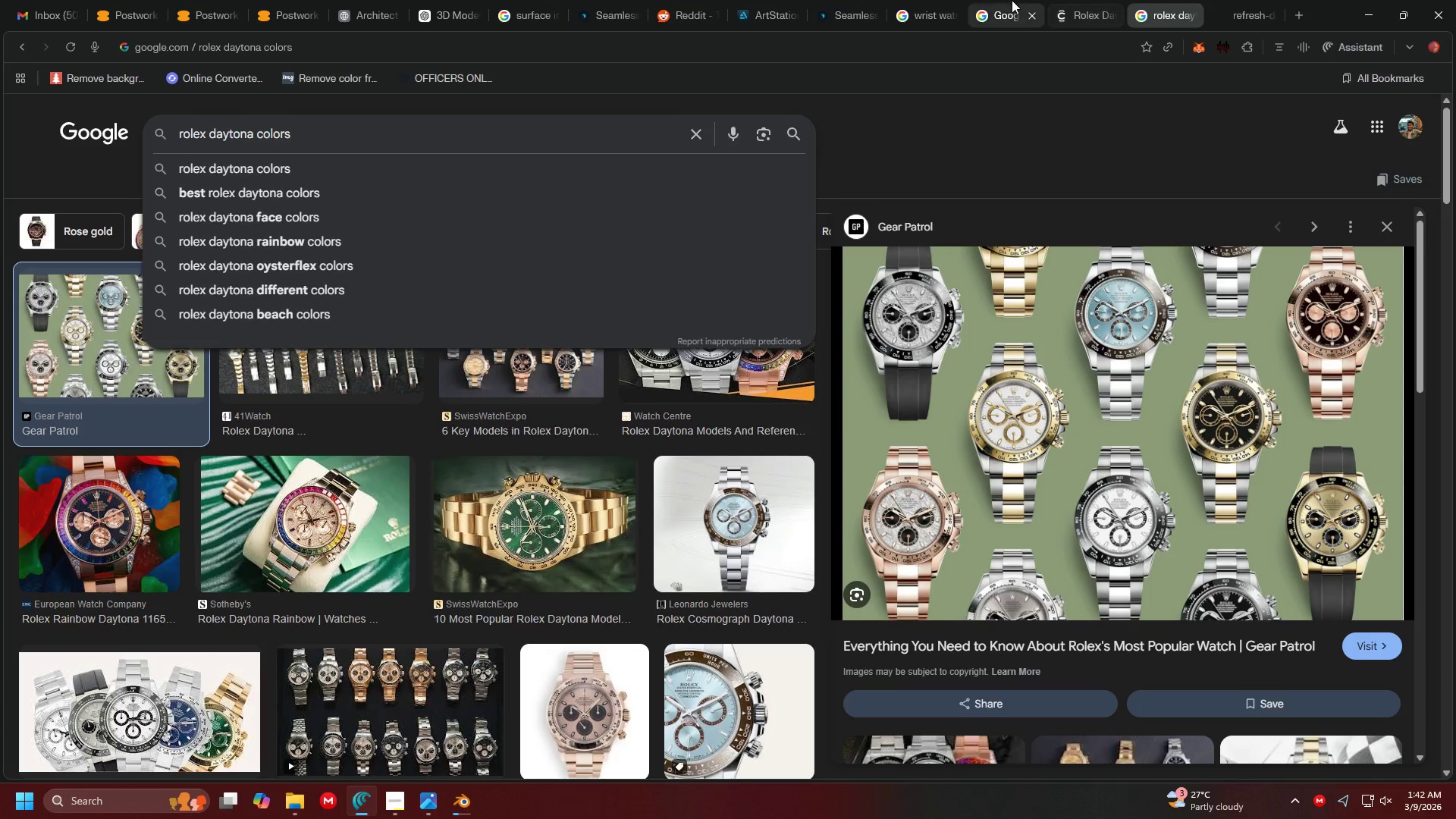 
scroll: coordinate [1109, 55], scroll_direction: down, amount: 2.0
 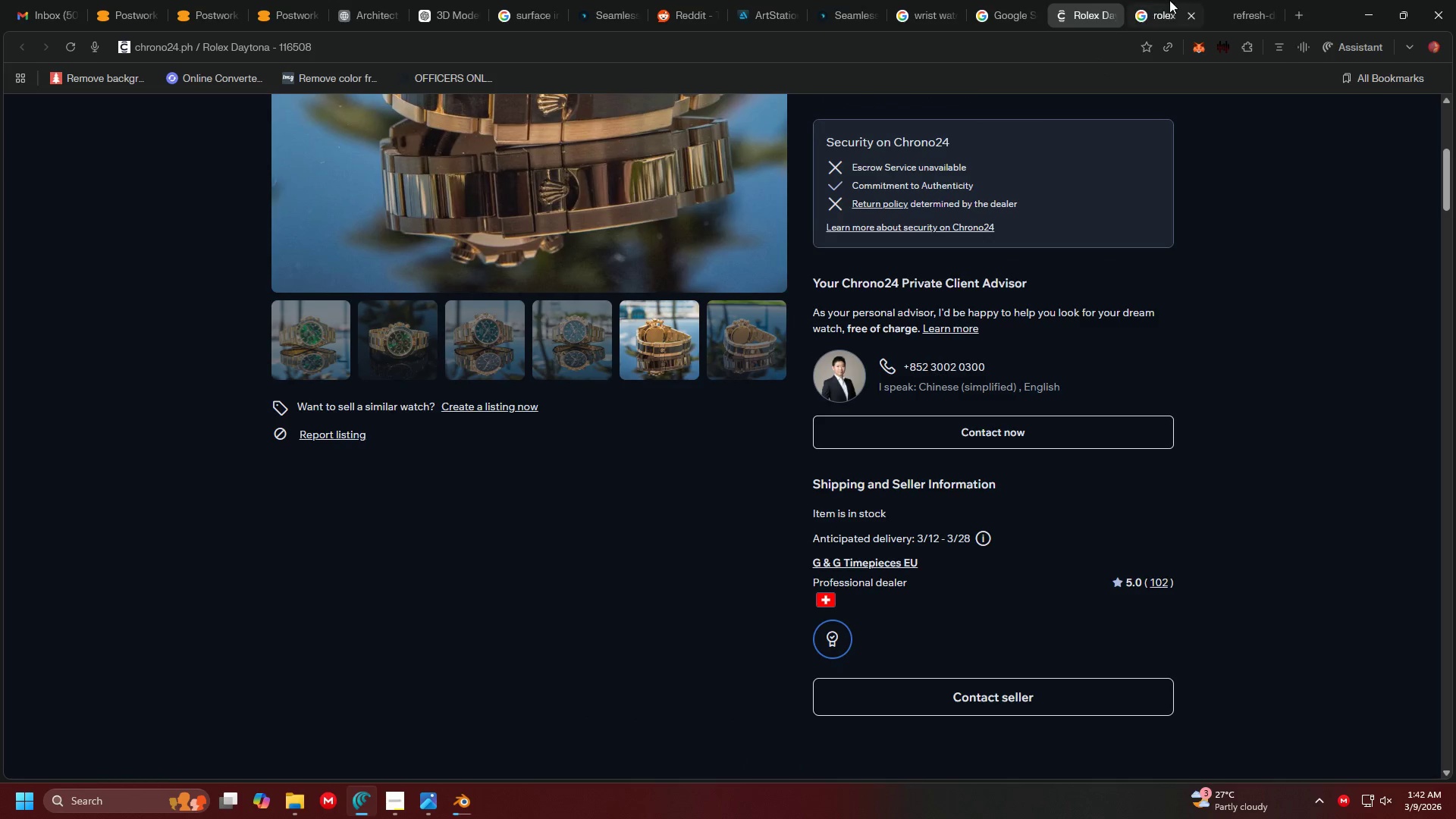 
double_click([944, 0])
 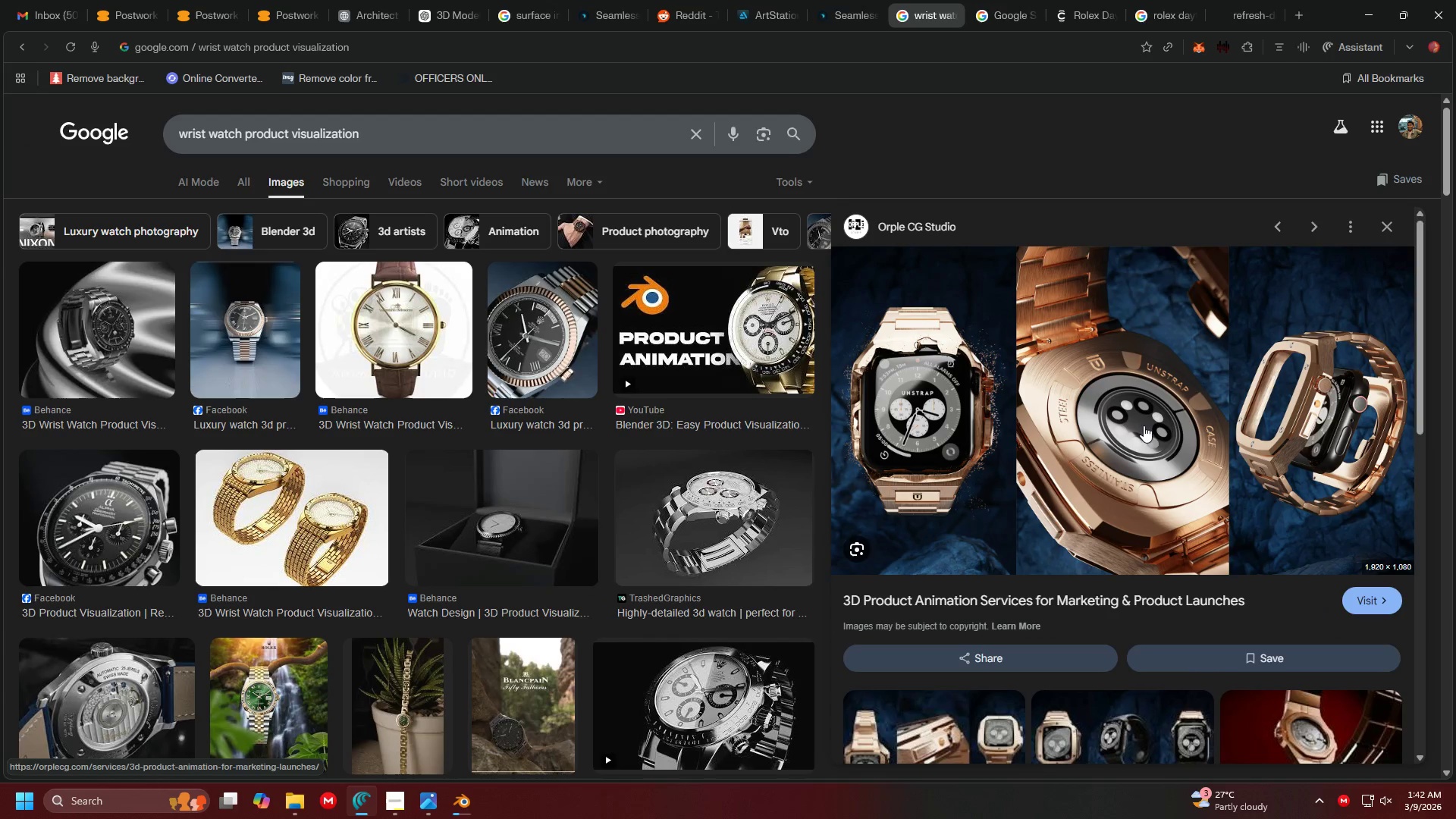 
wait(6.02)
 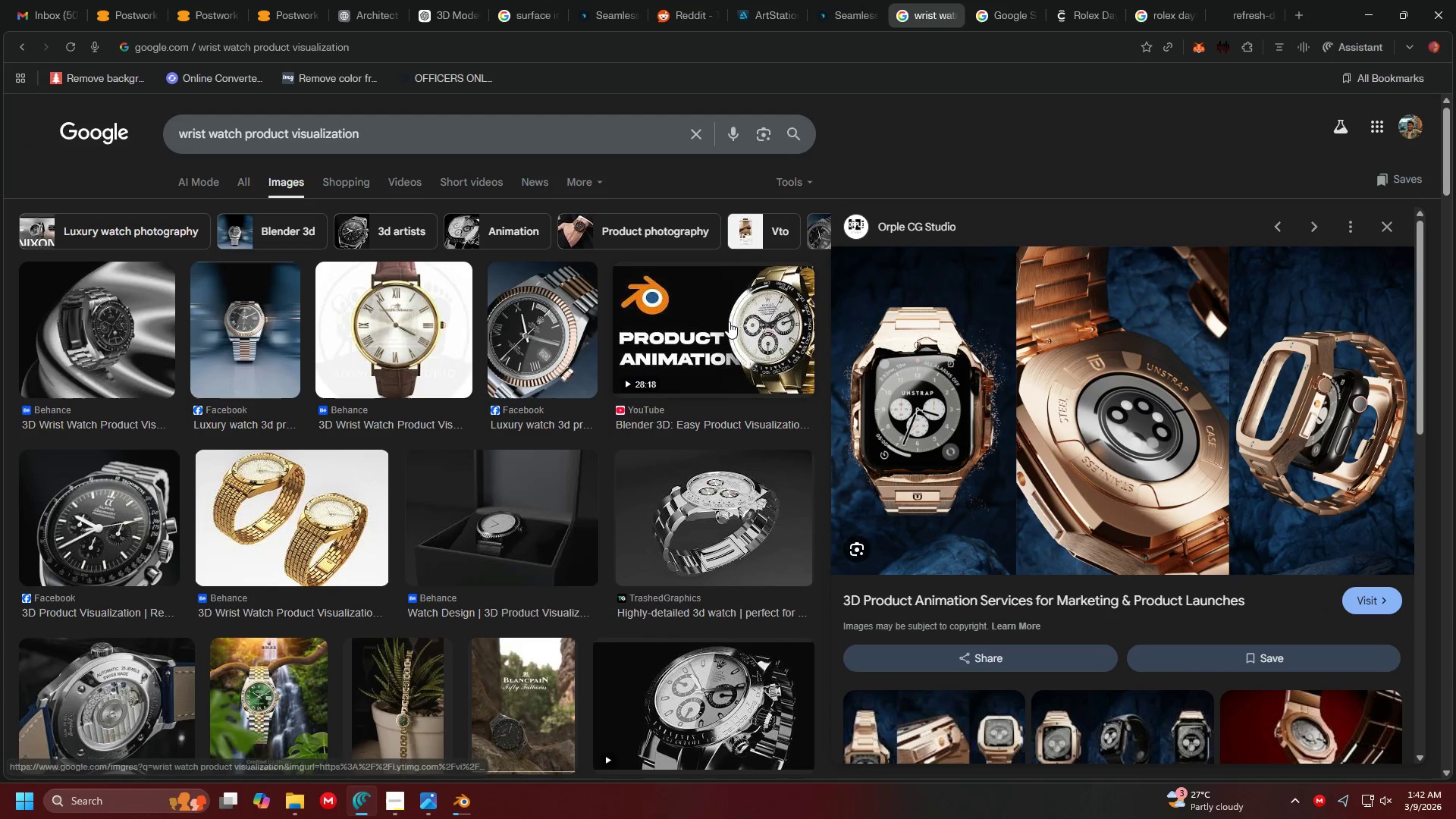 
left_click([541, 355])
 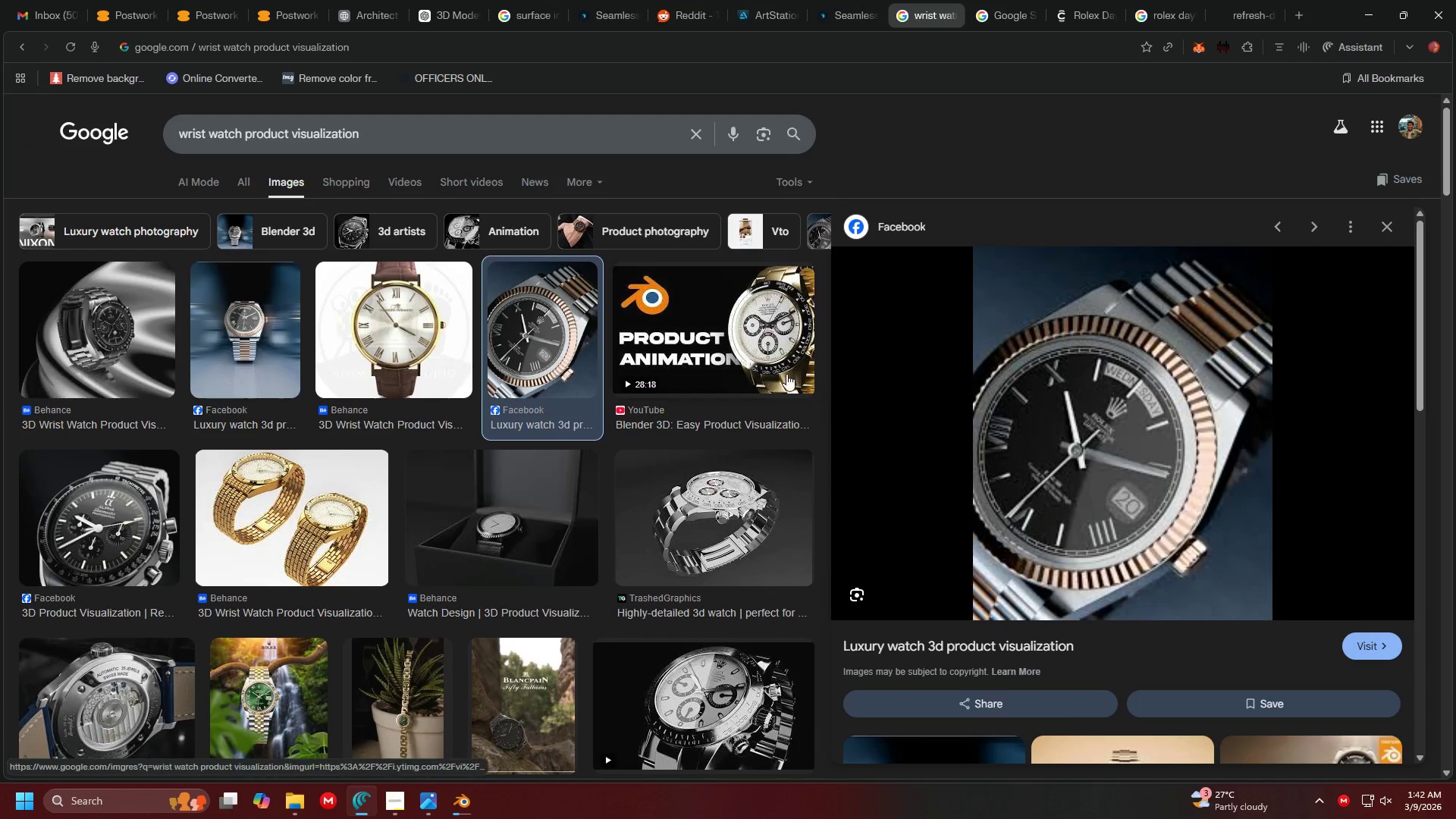 
scroll: coordinate [469, 556], scroll_direction: down, amount: 2.0
 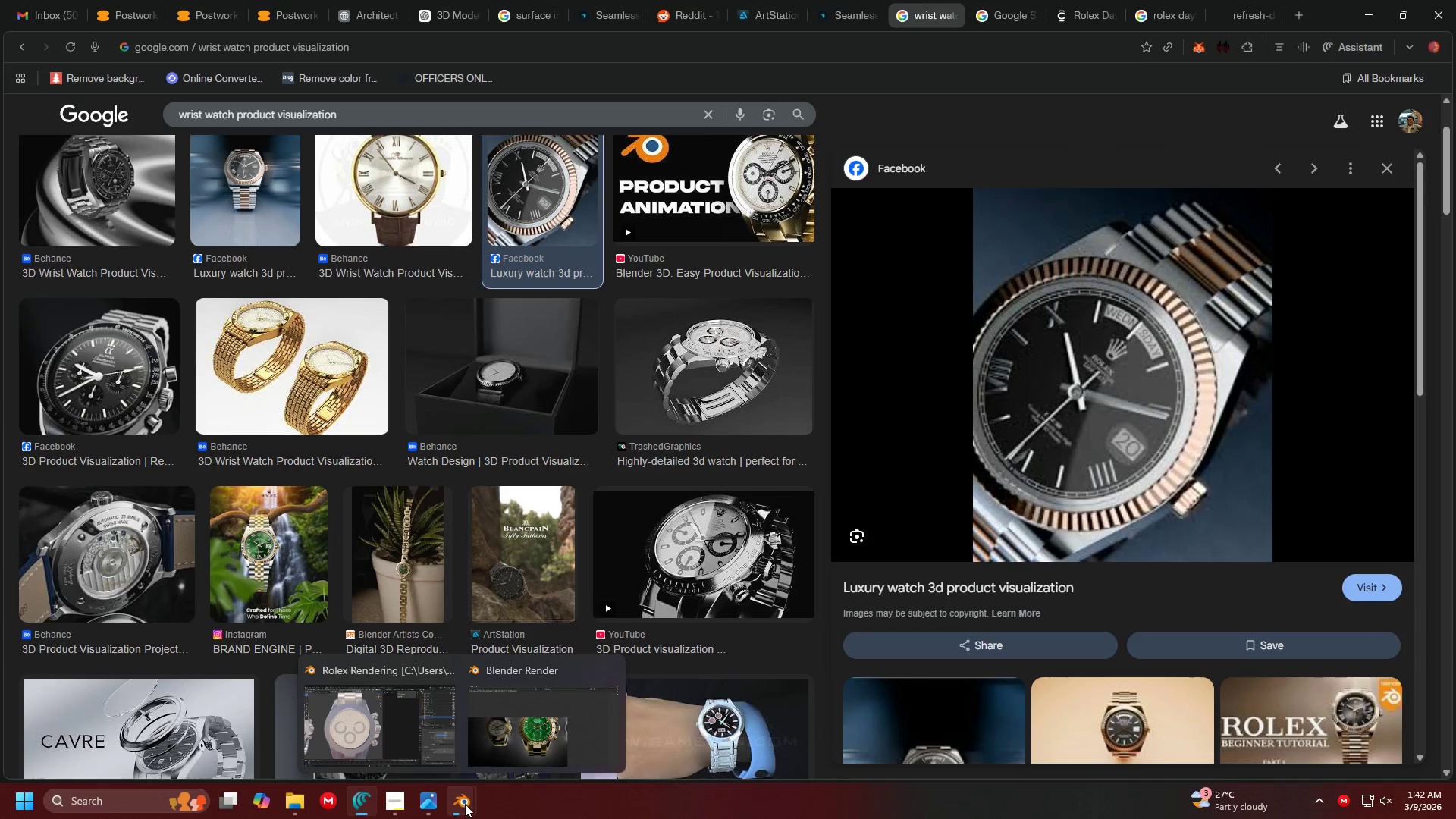 
left_click([556, 745])
 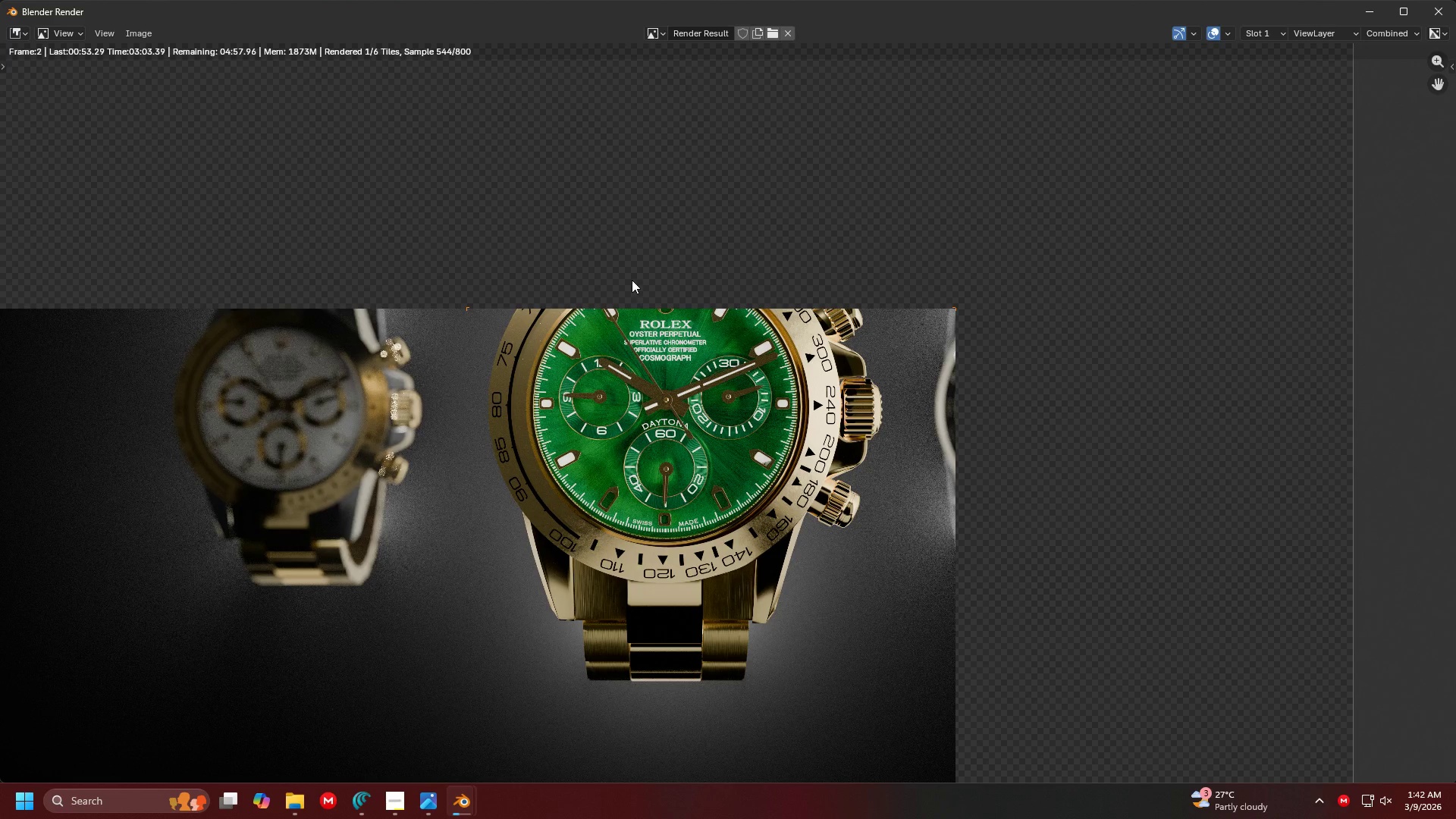 
wait(6.99)
 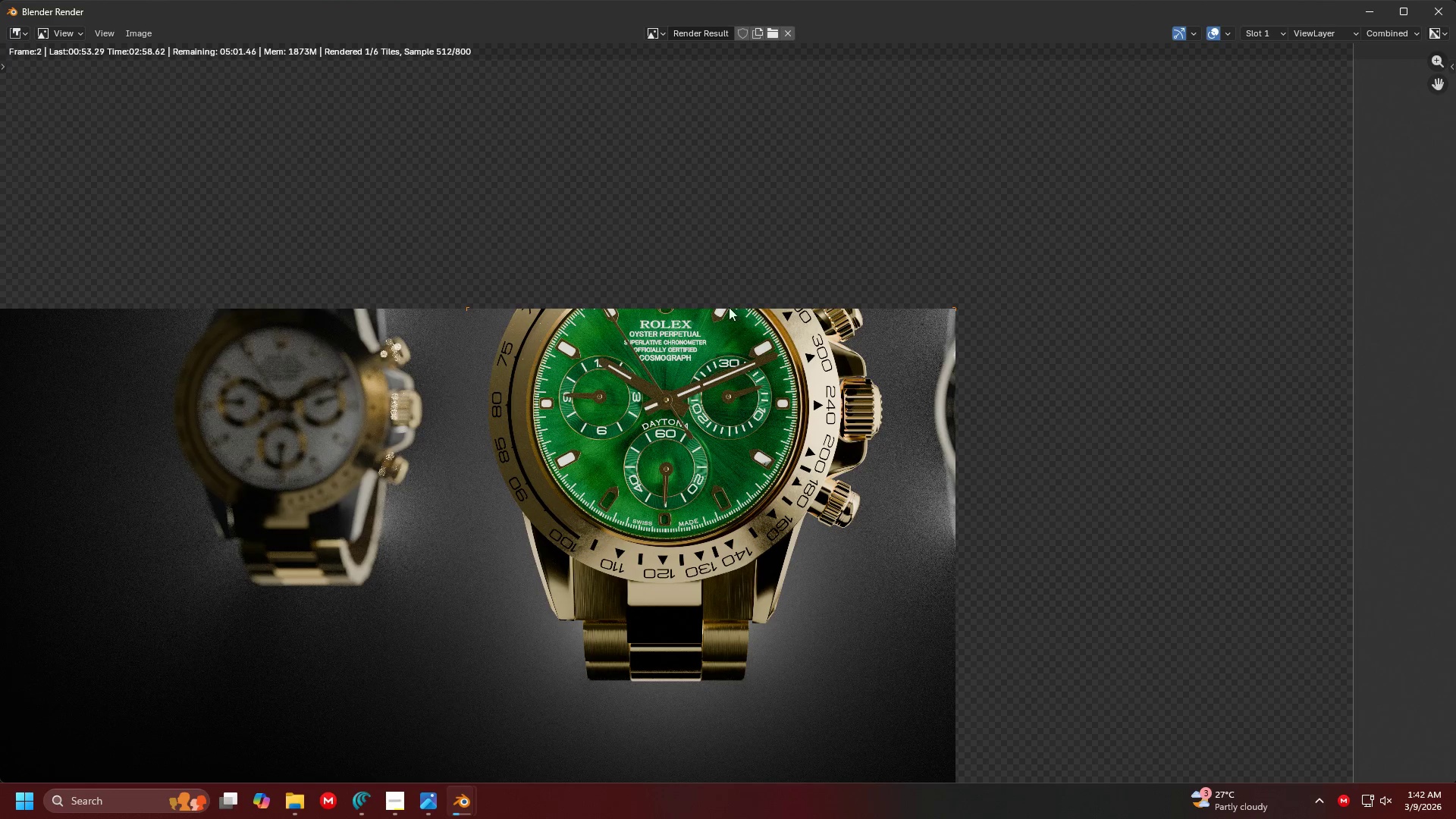 
left_click([1374, 2])
 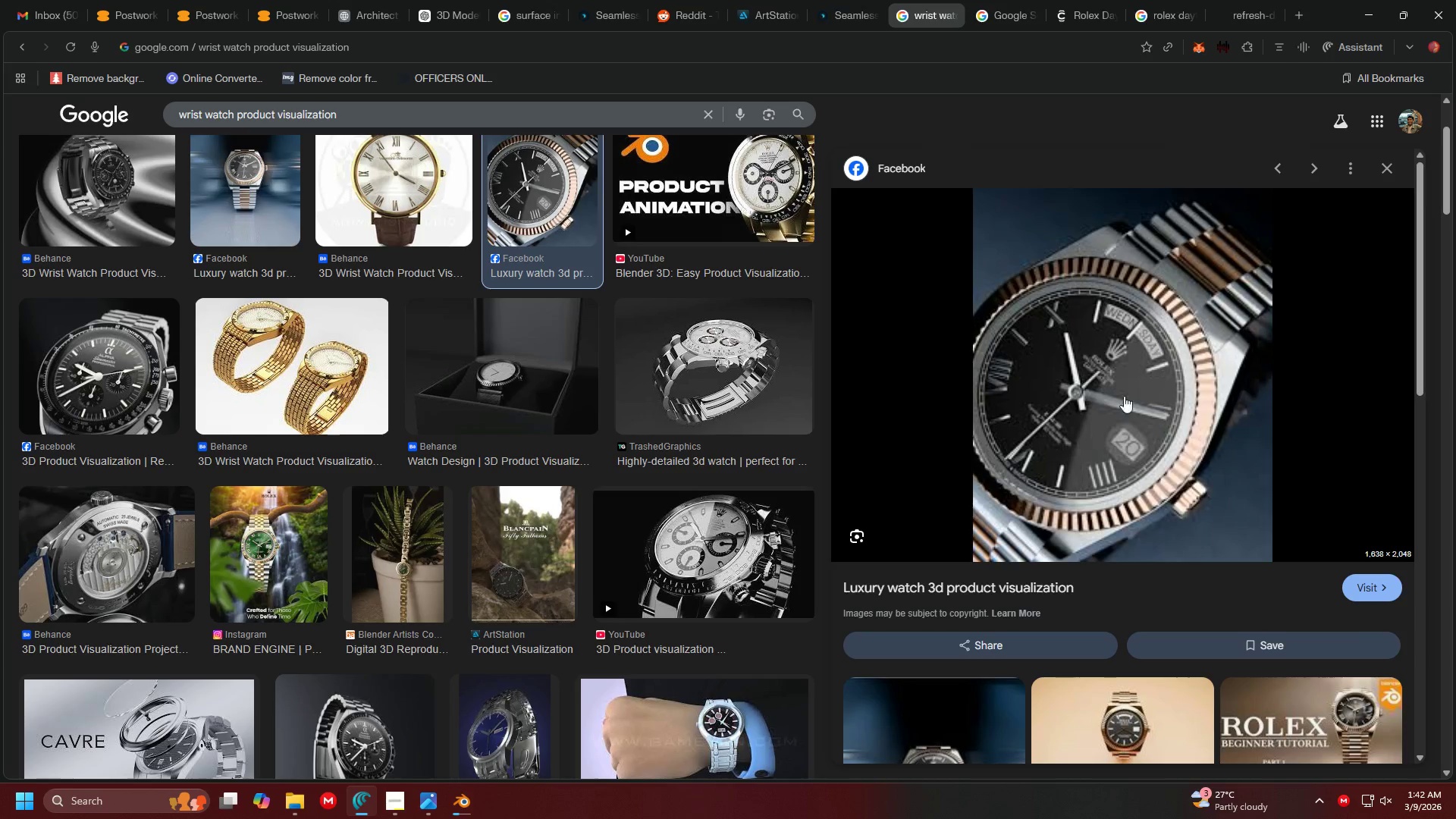 
left_click([739, 277])
 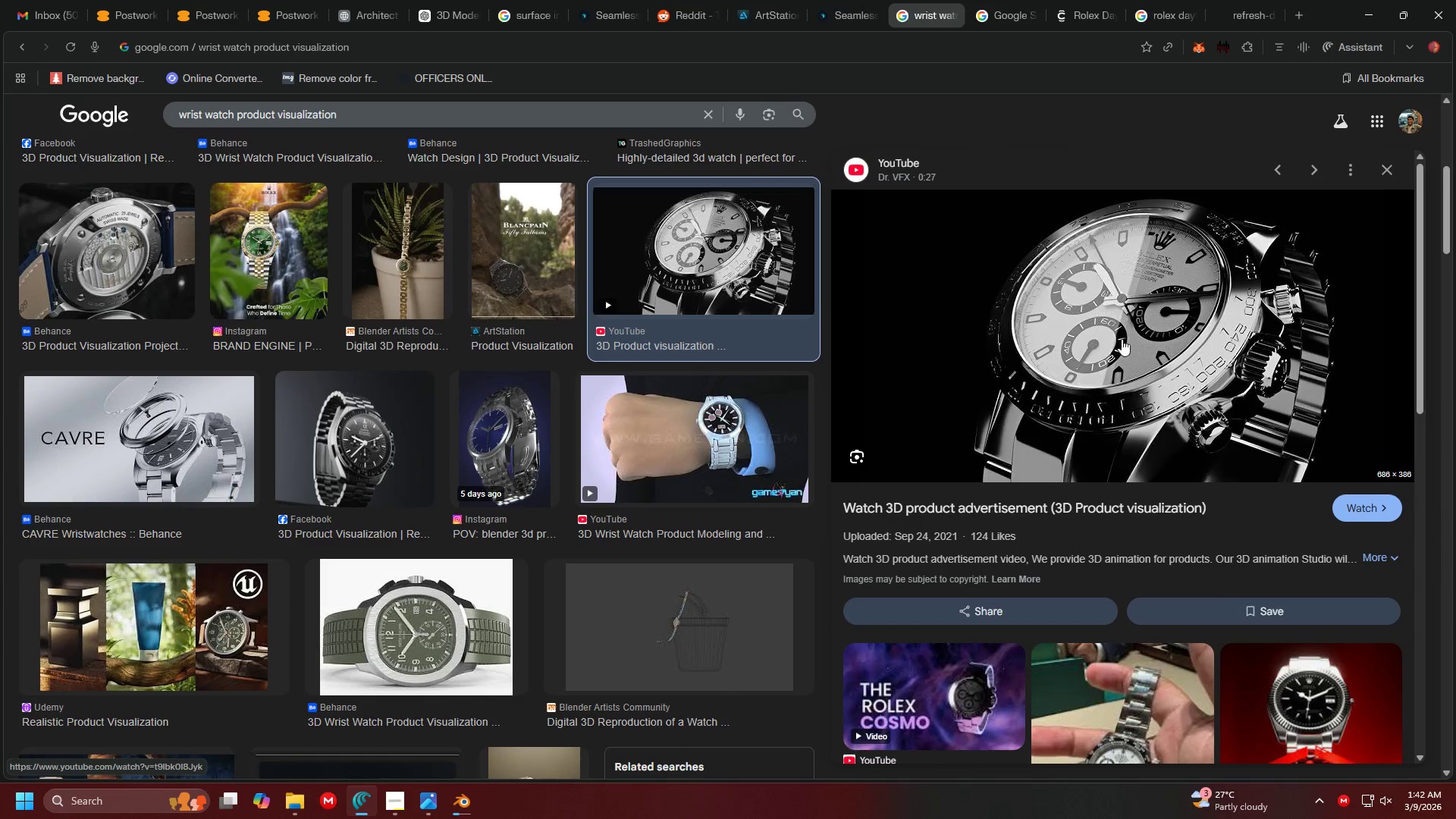 
scroll: coordinate [579, 366], scroll_direction: down, amount: 4.0
 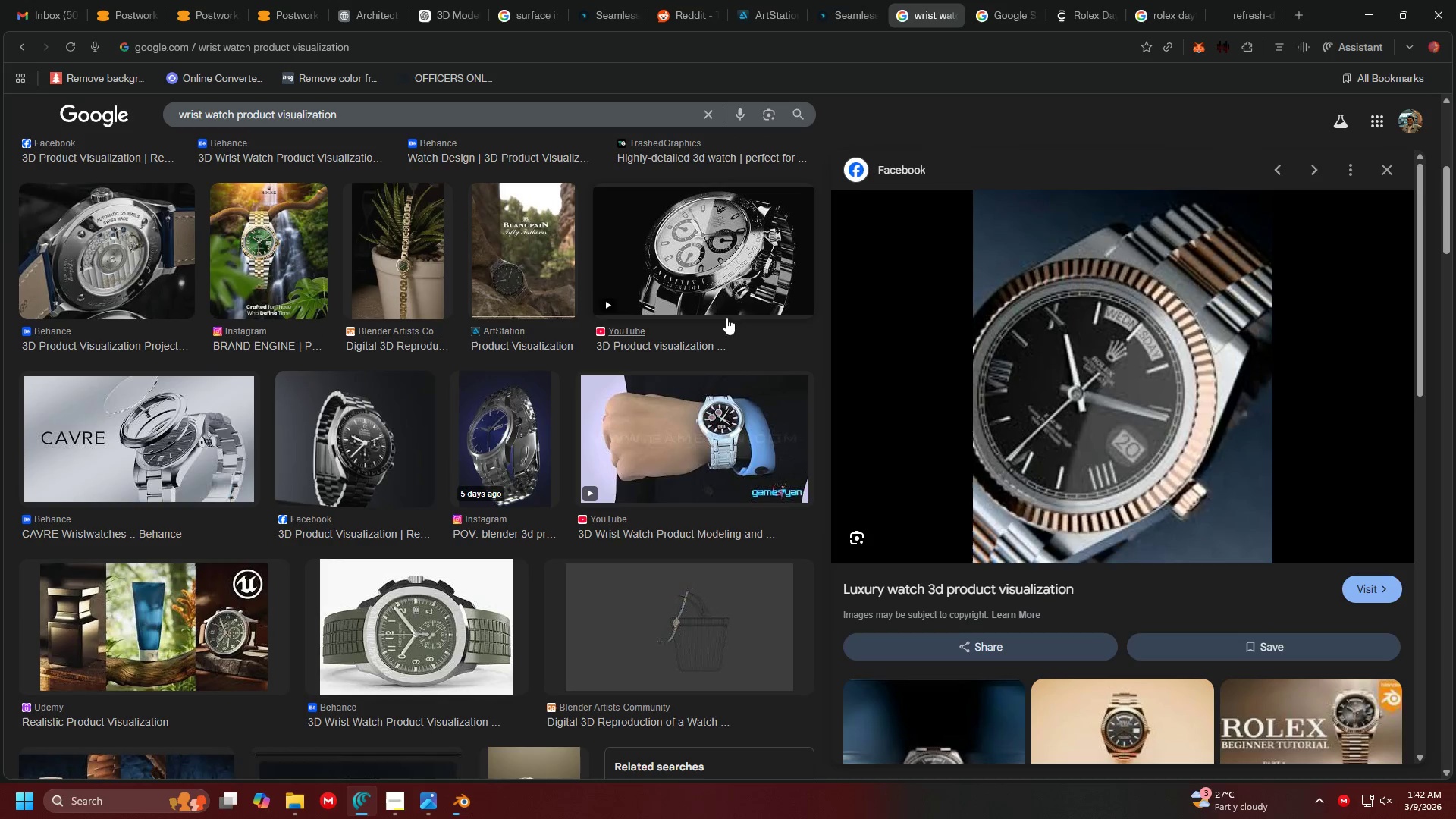 
wait(8.96)
 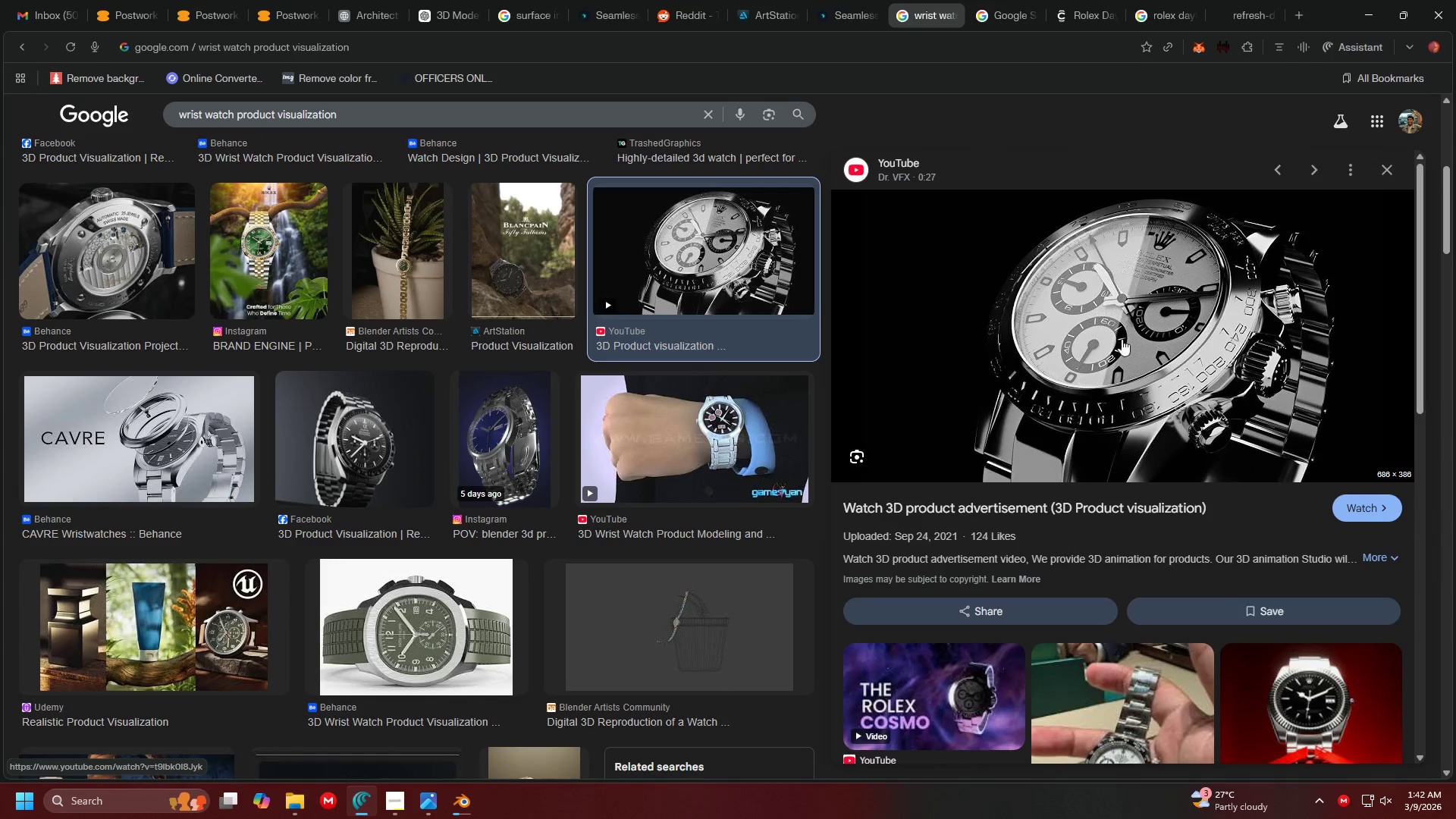 
left_click([400, 426])
 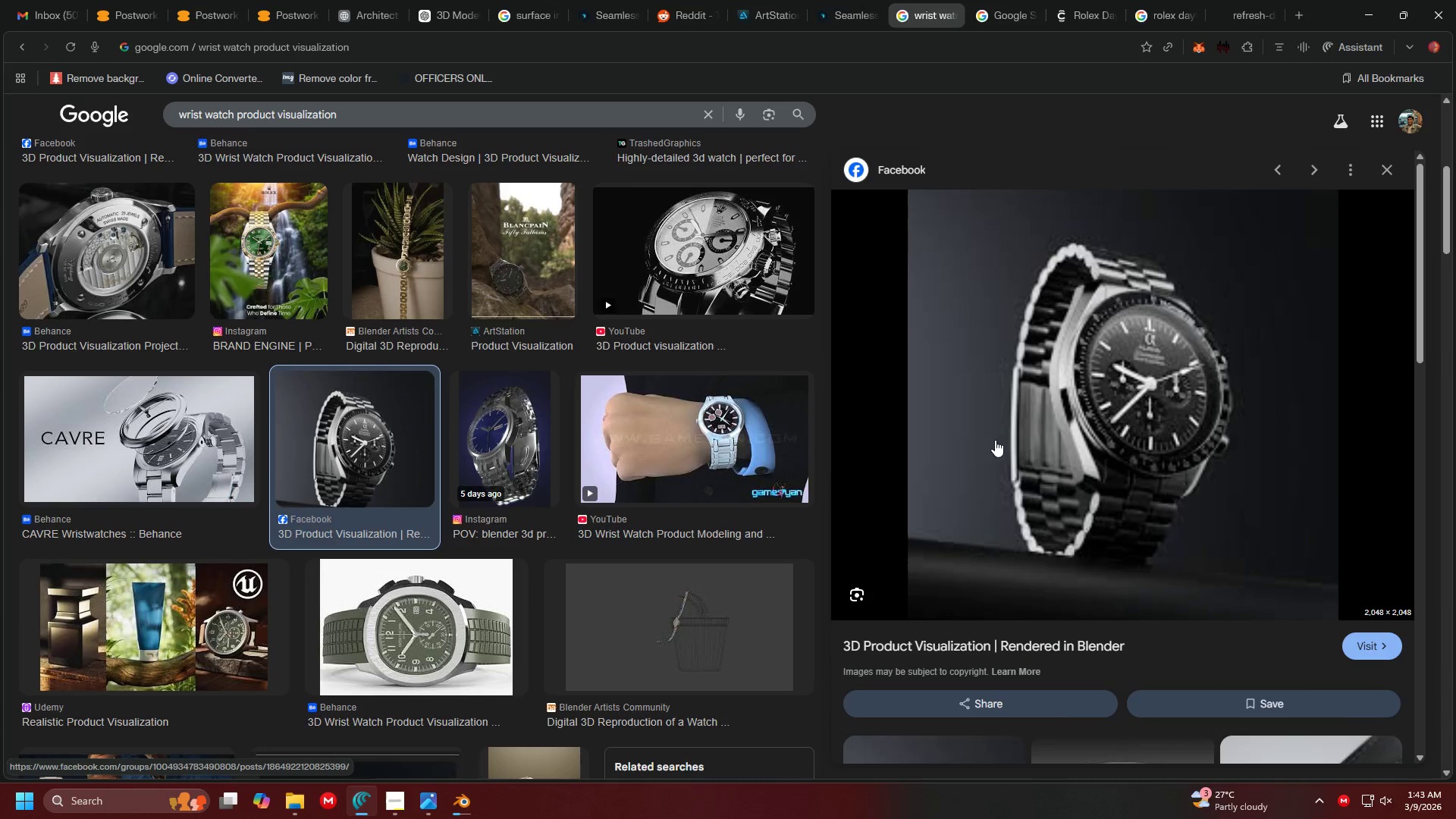 
wait(7.33)
 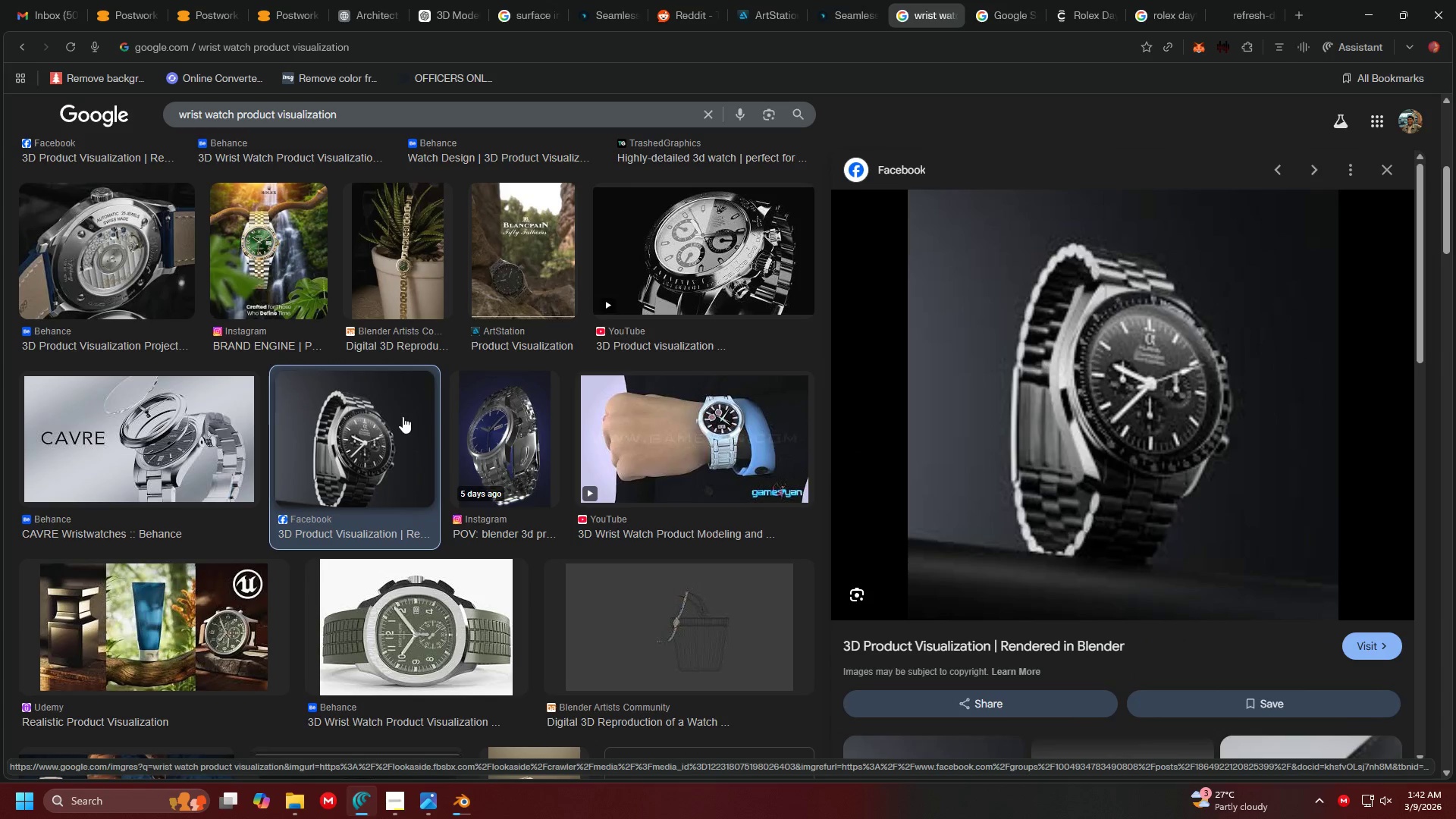 
scroll: coordinate [485, 416], scroll_direction: down, amount: 1.0
 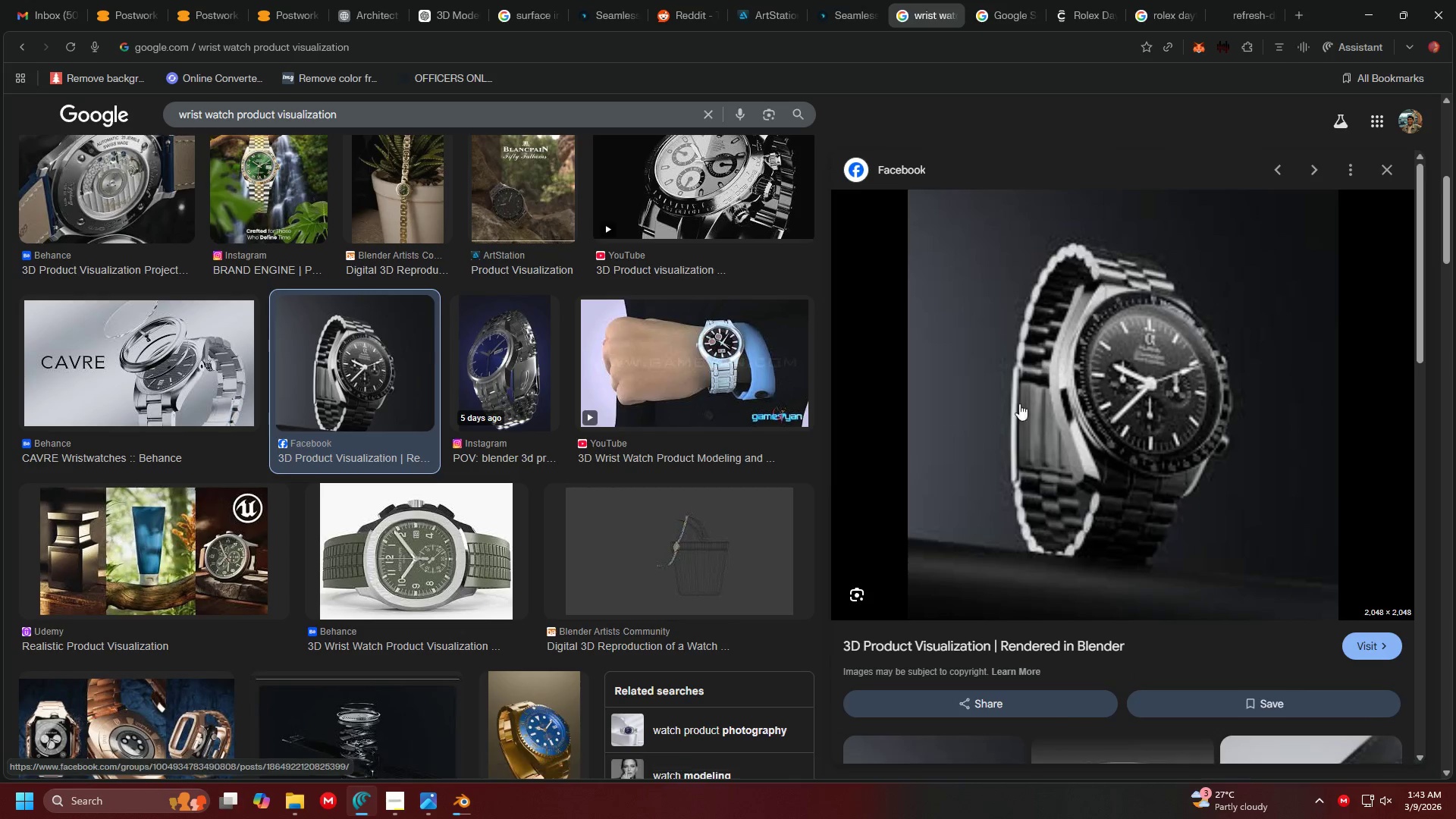 
middle_click([1050, 403])
 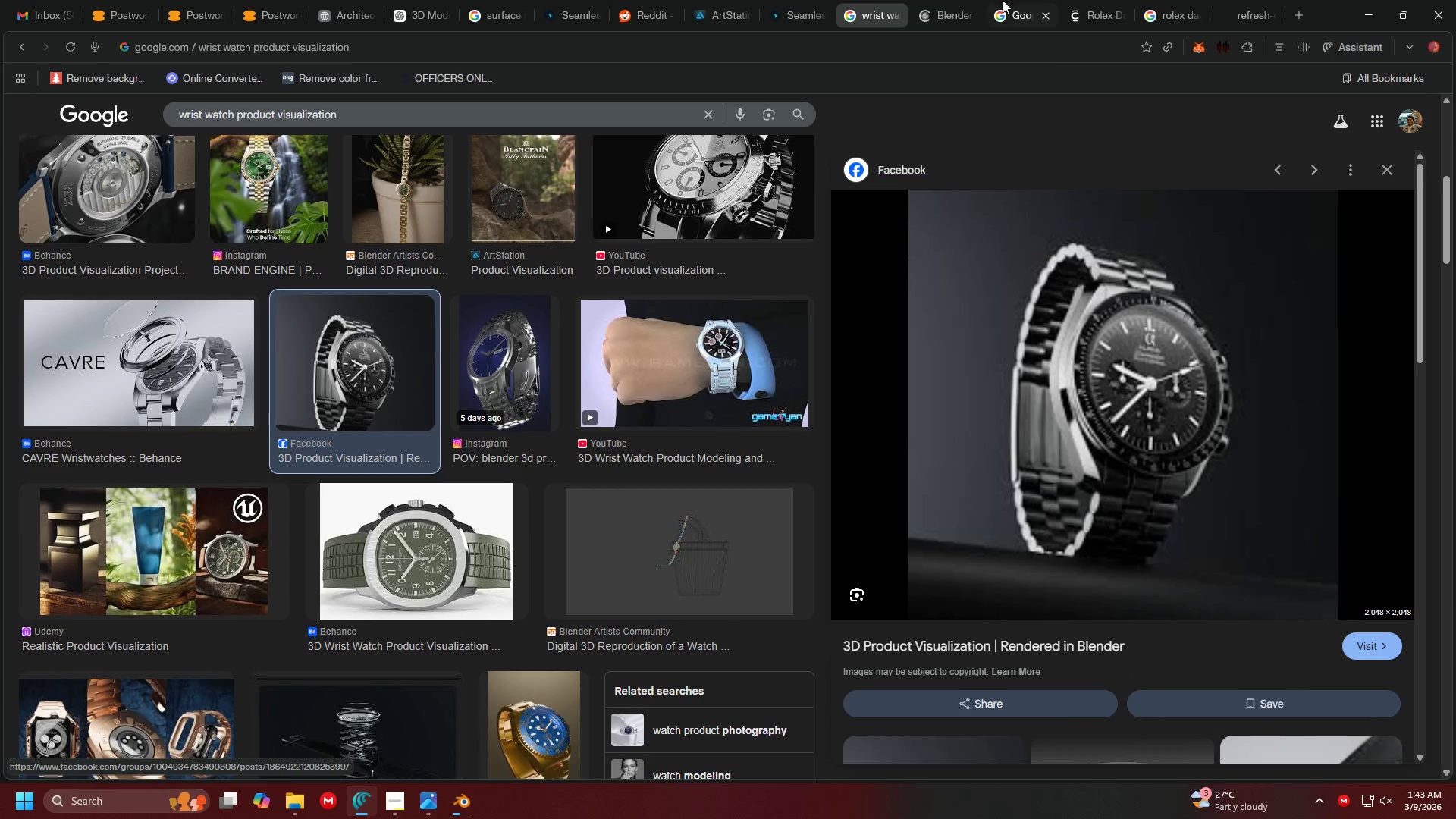 
left_click([949, 0])
 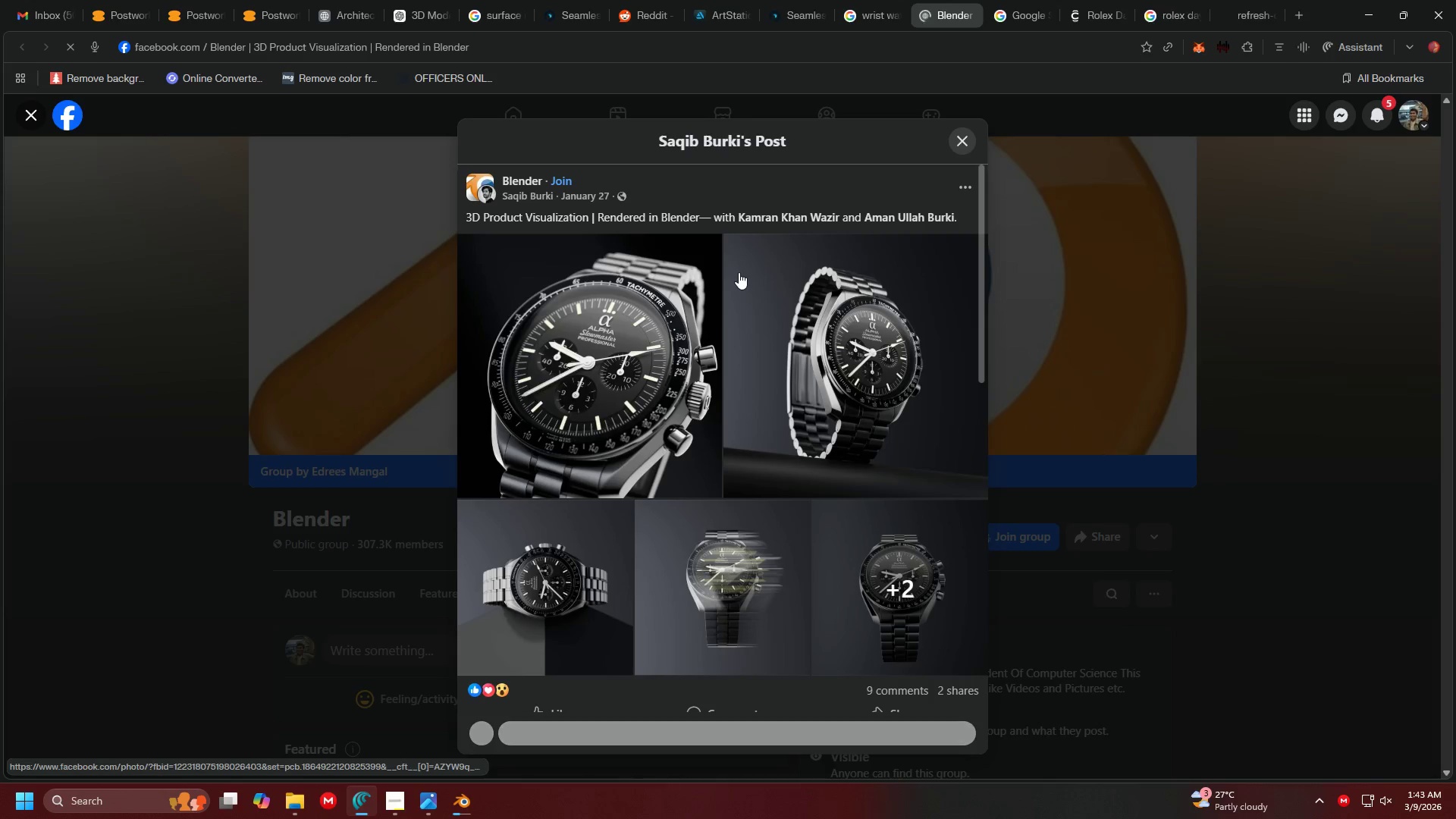 
scroll: coordinate [622, 507], scroll_direction: down, amount: 5.0
 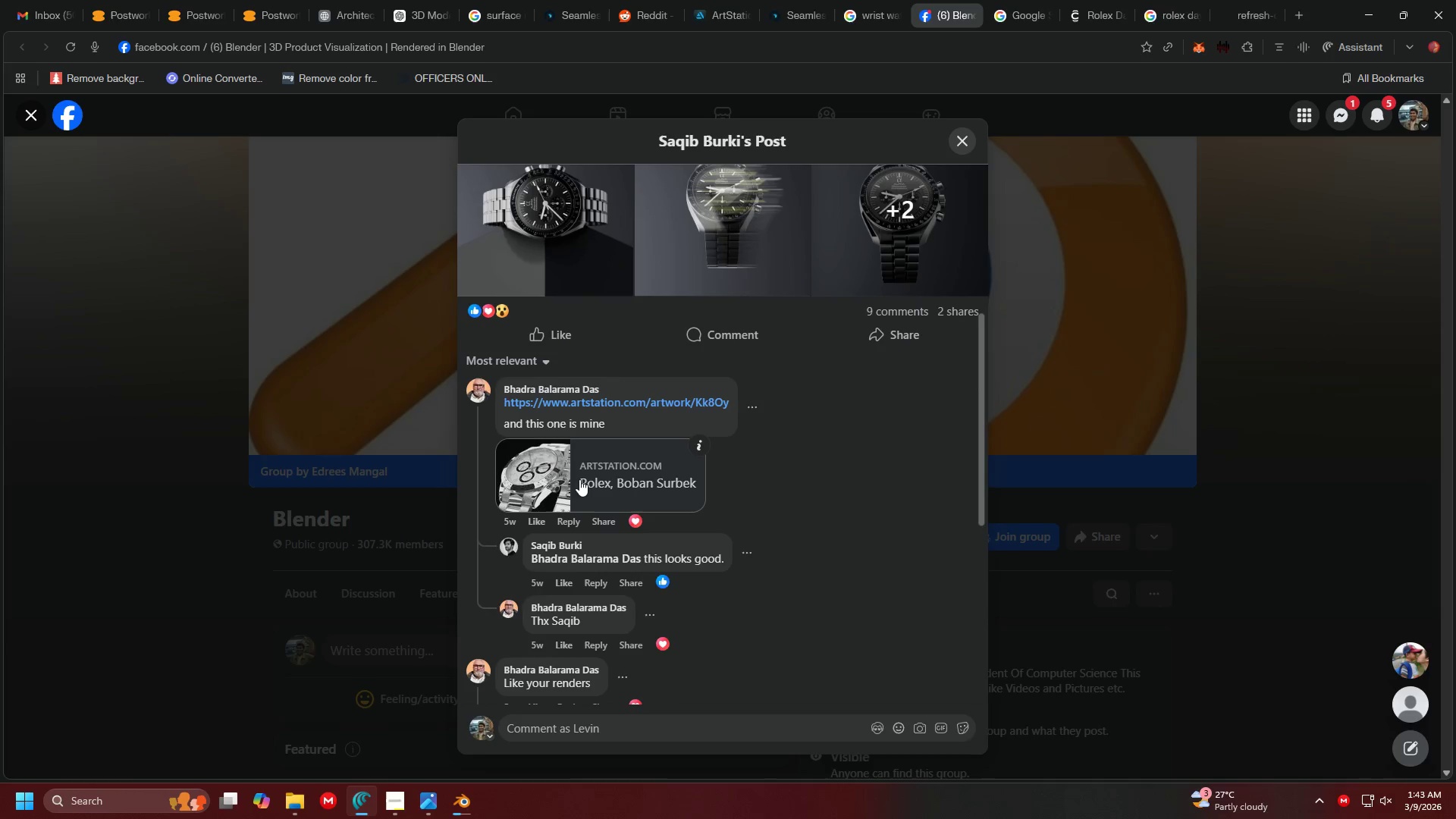 
middle_click([542, 481])
 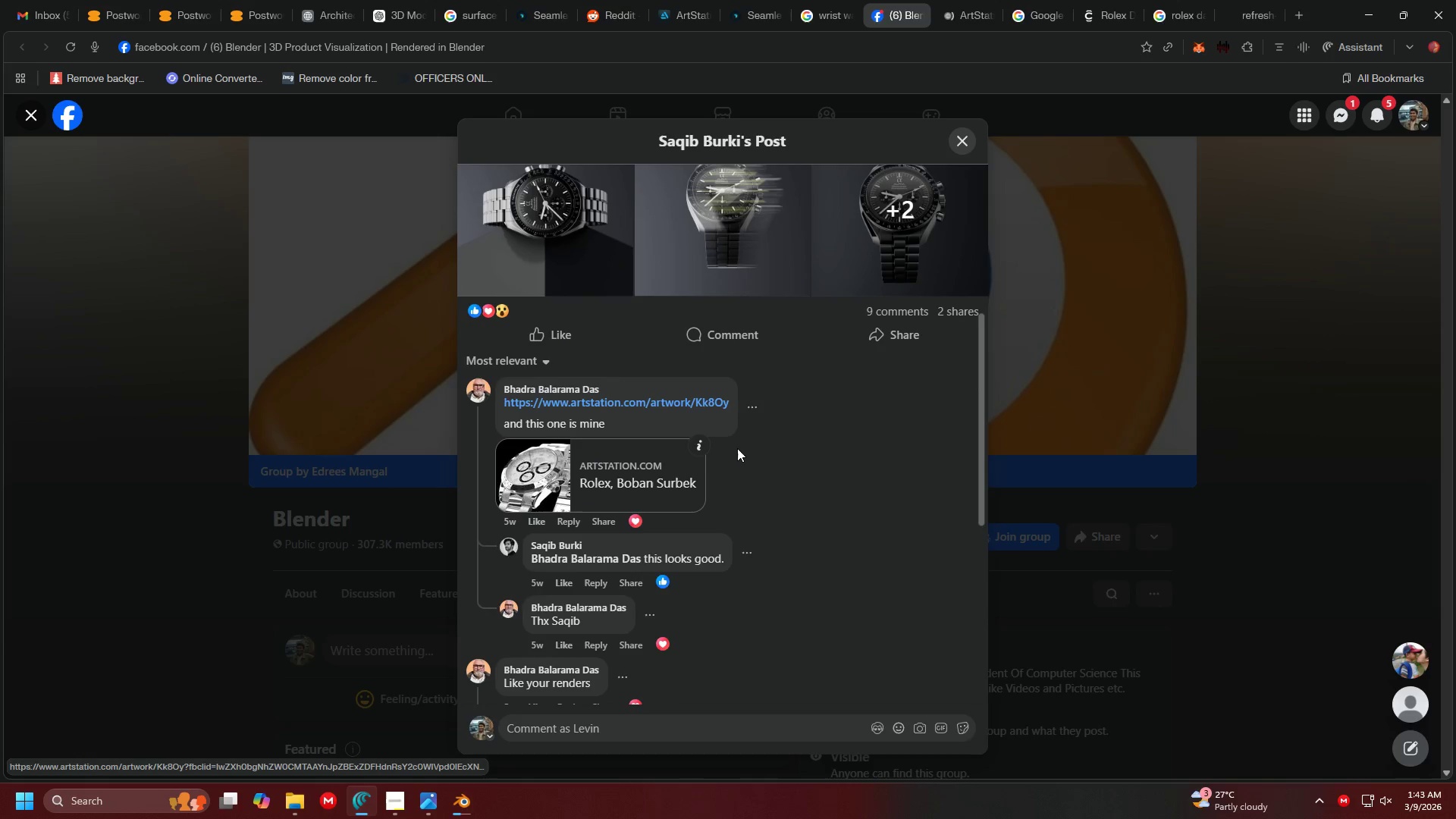 
scroll: coordinate [736, 457], scroll_direction: down, amount: 5.0
 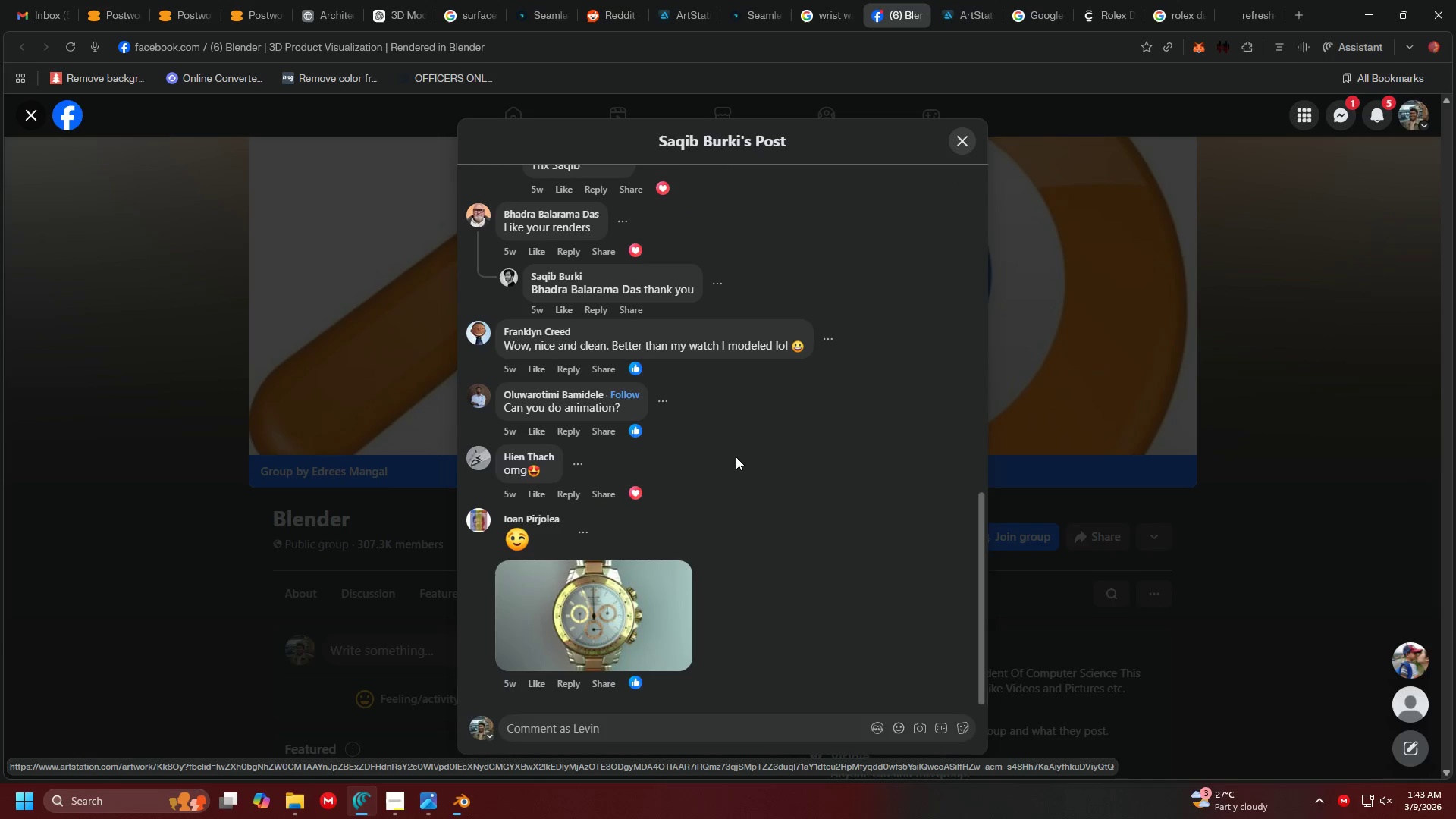 
left_click([596, 387])
 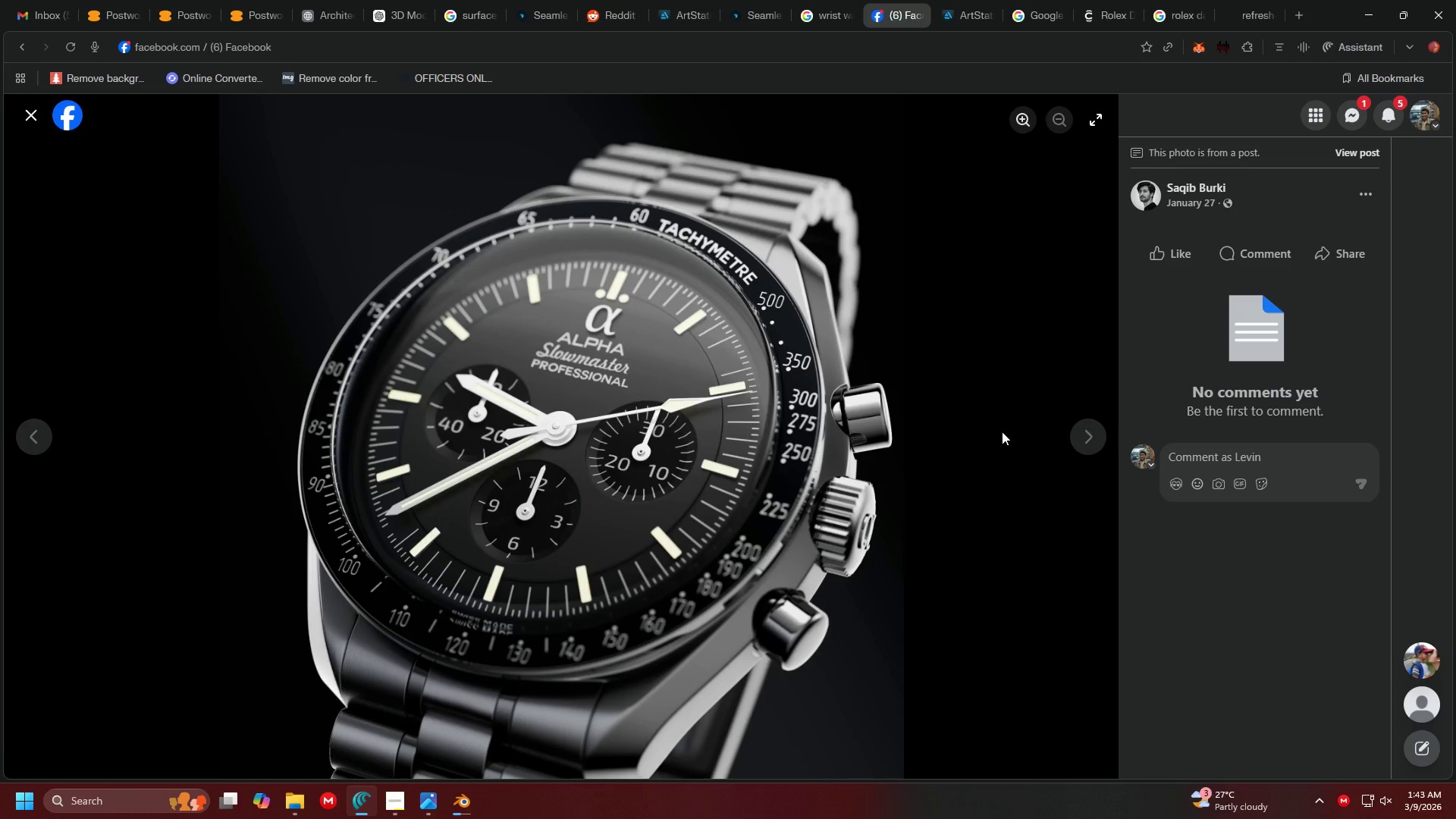 
scroll: coordinate [736, 457], scroll_direction: up, amount: 13.0
 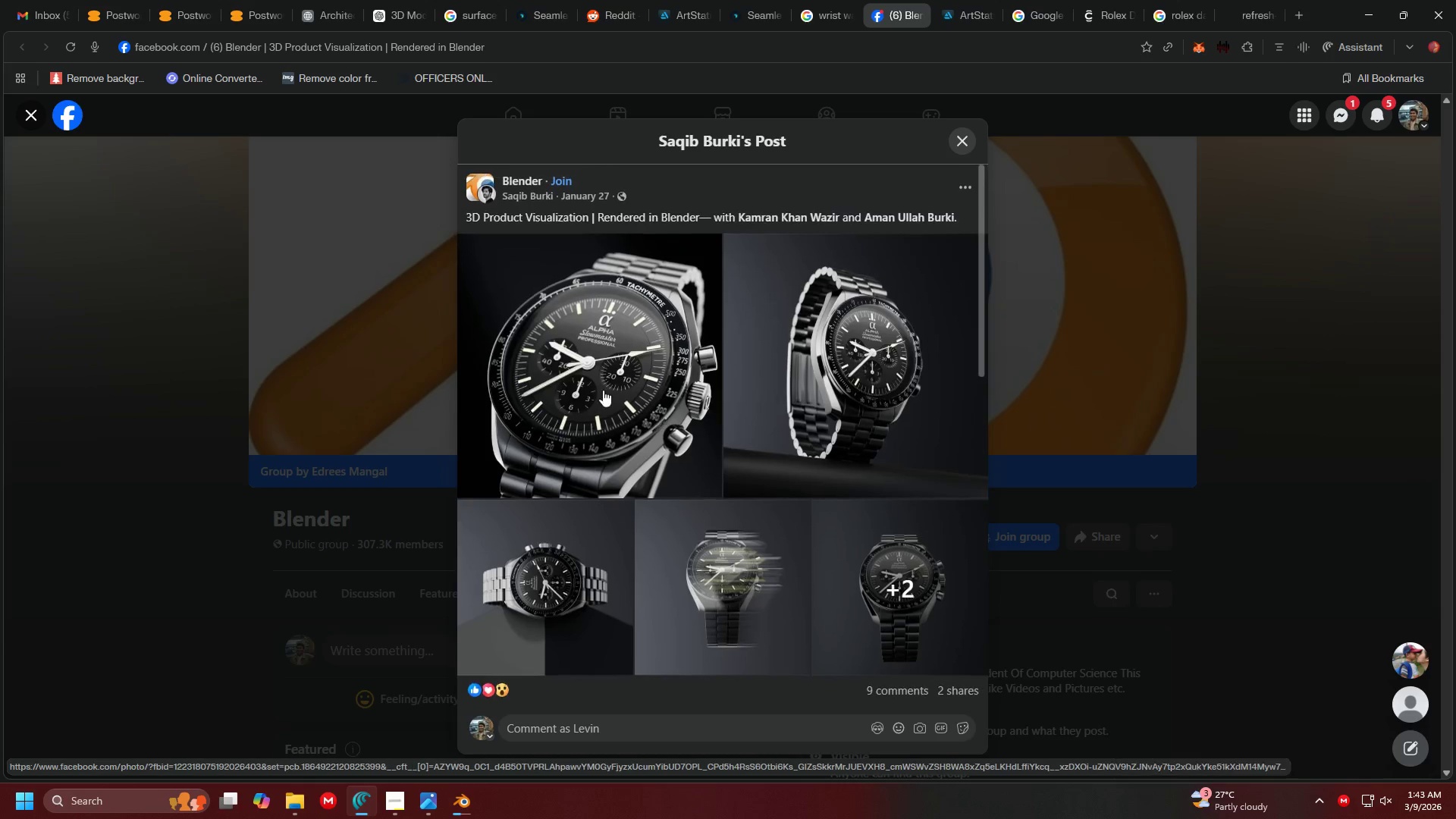 
left_click([1081, 436])
 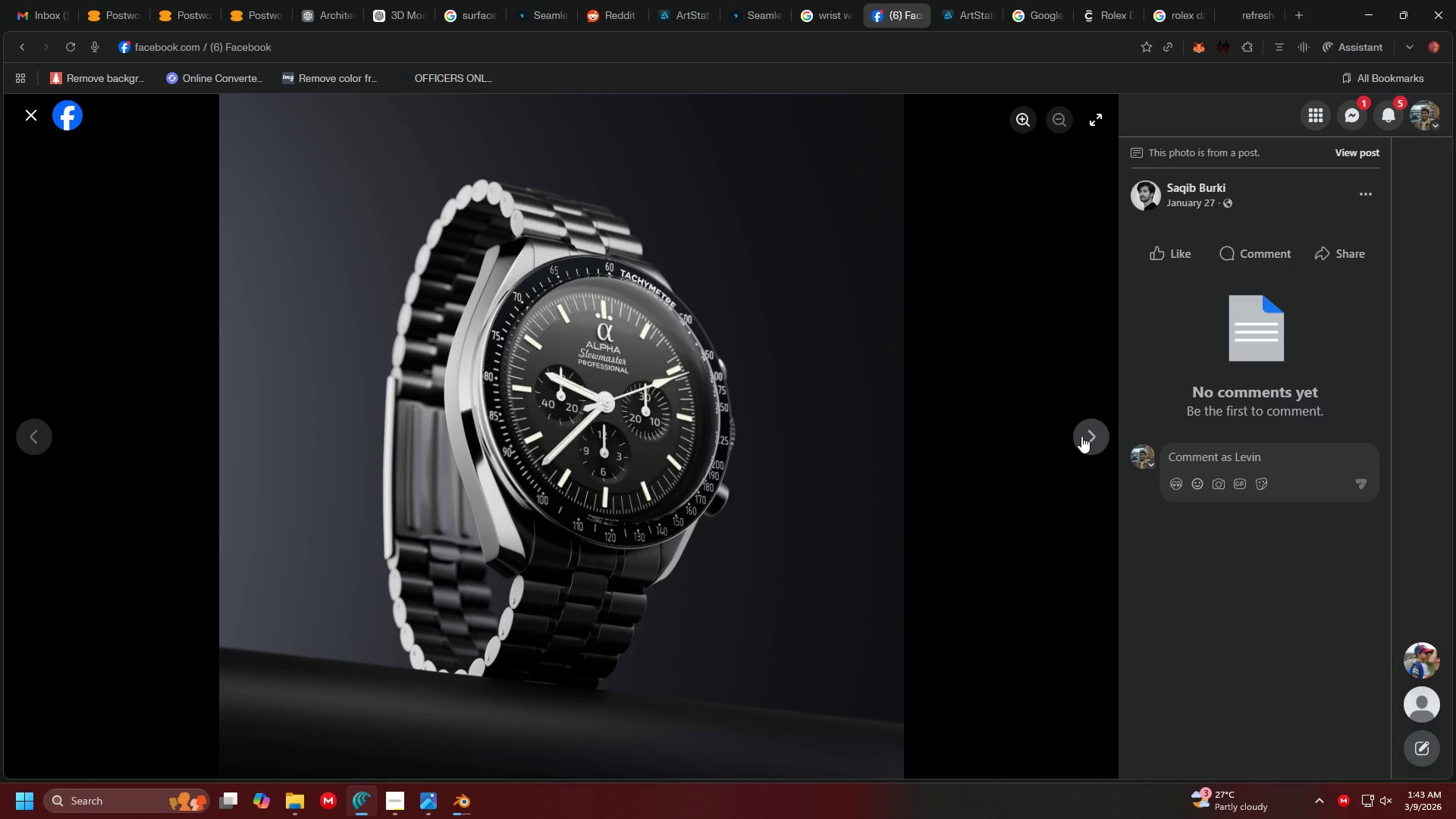 
left_click([1081, 436])
 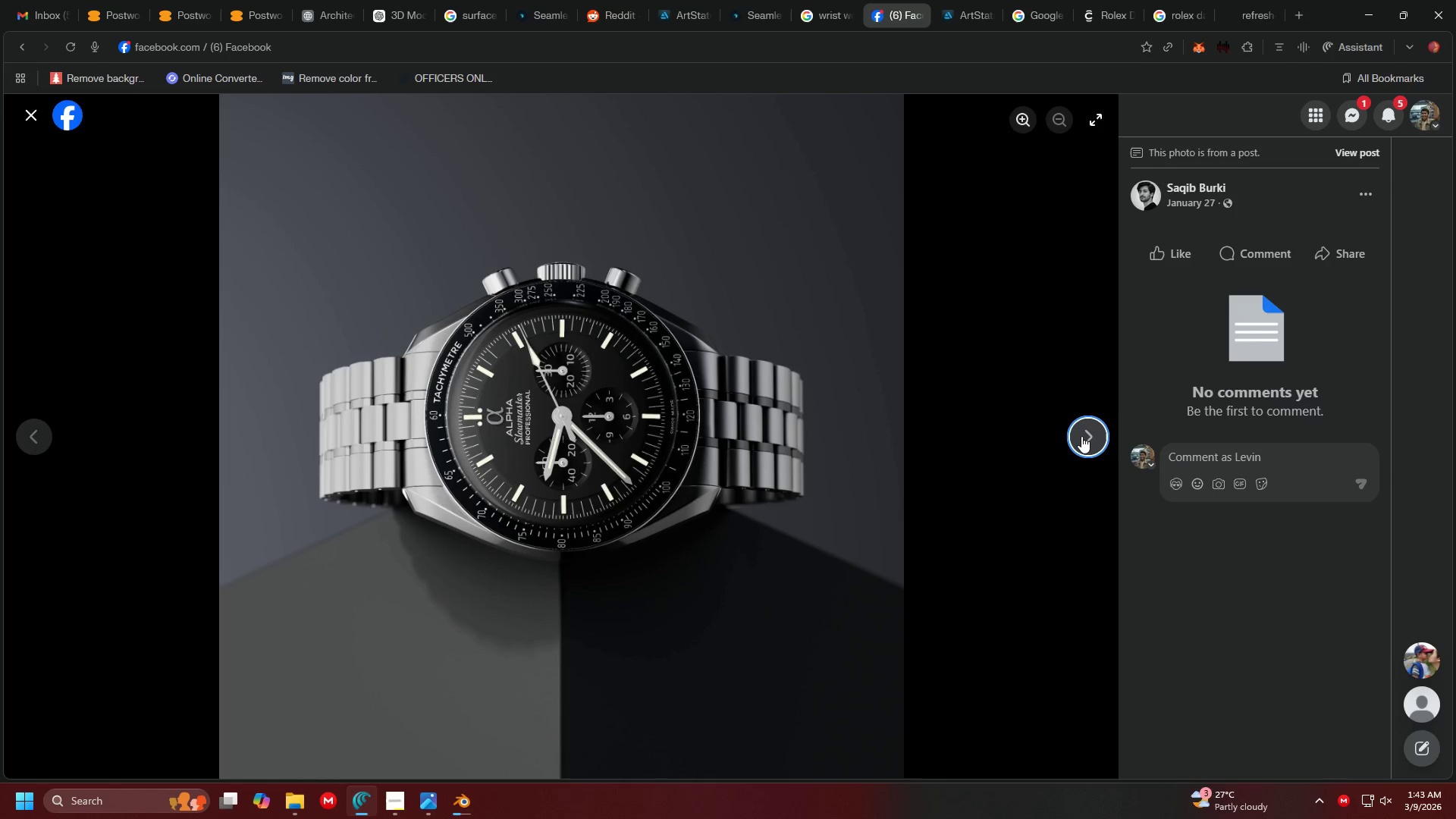 
left_click([1081, 436])
 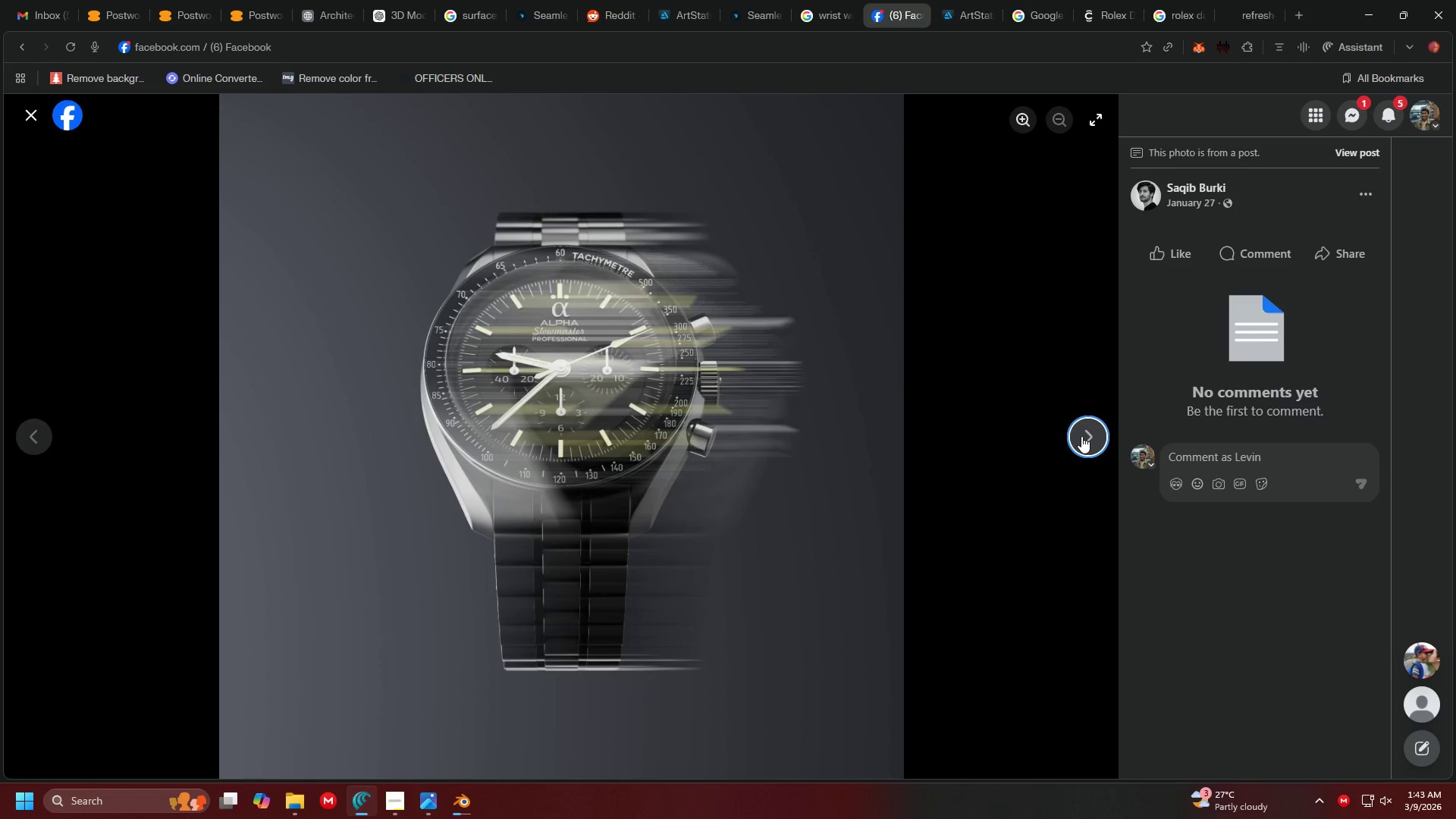 
left_click([1081, 436])
 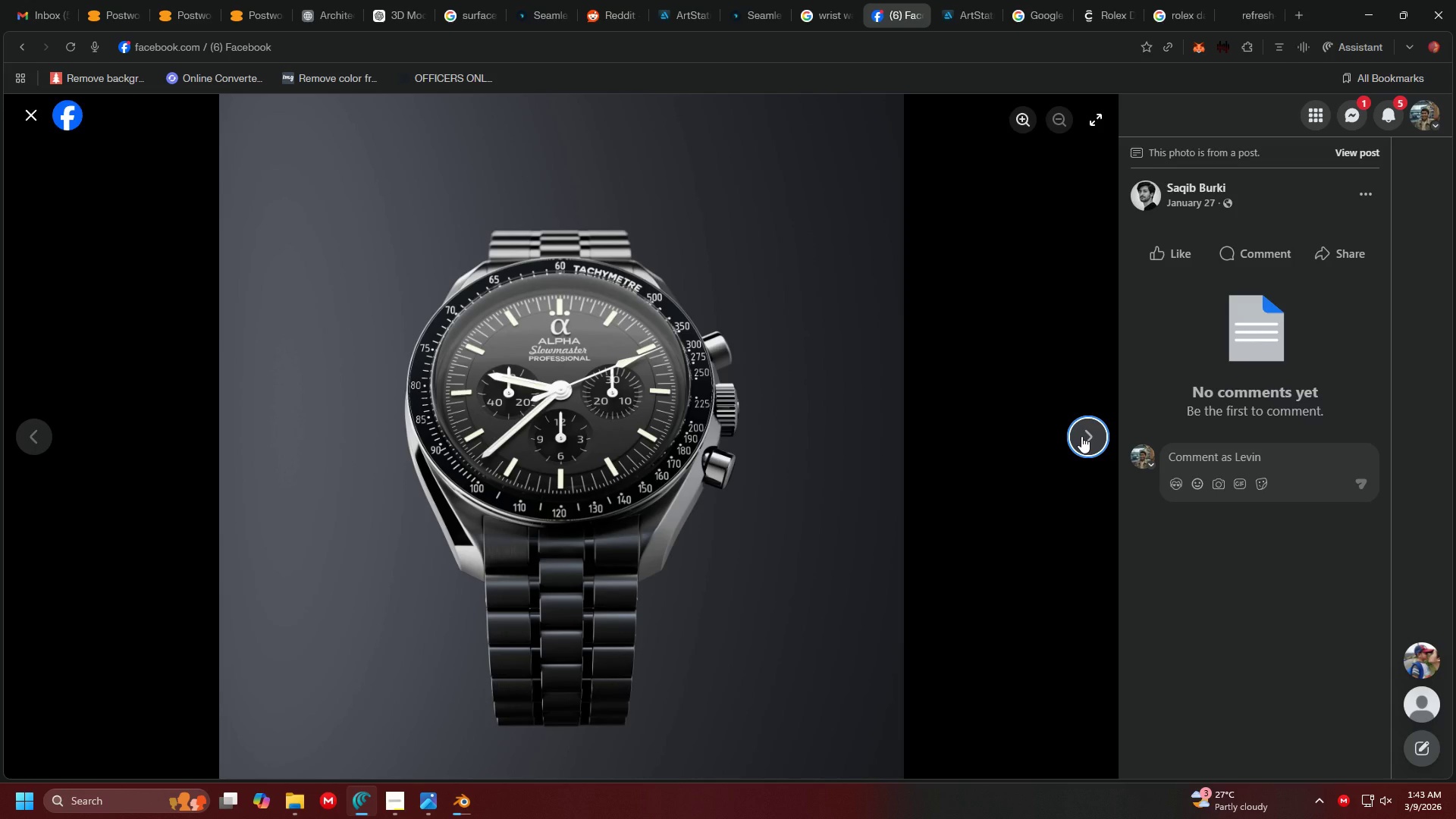 
left_click([1081, 436])
 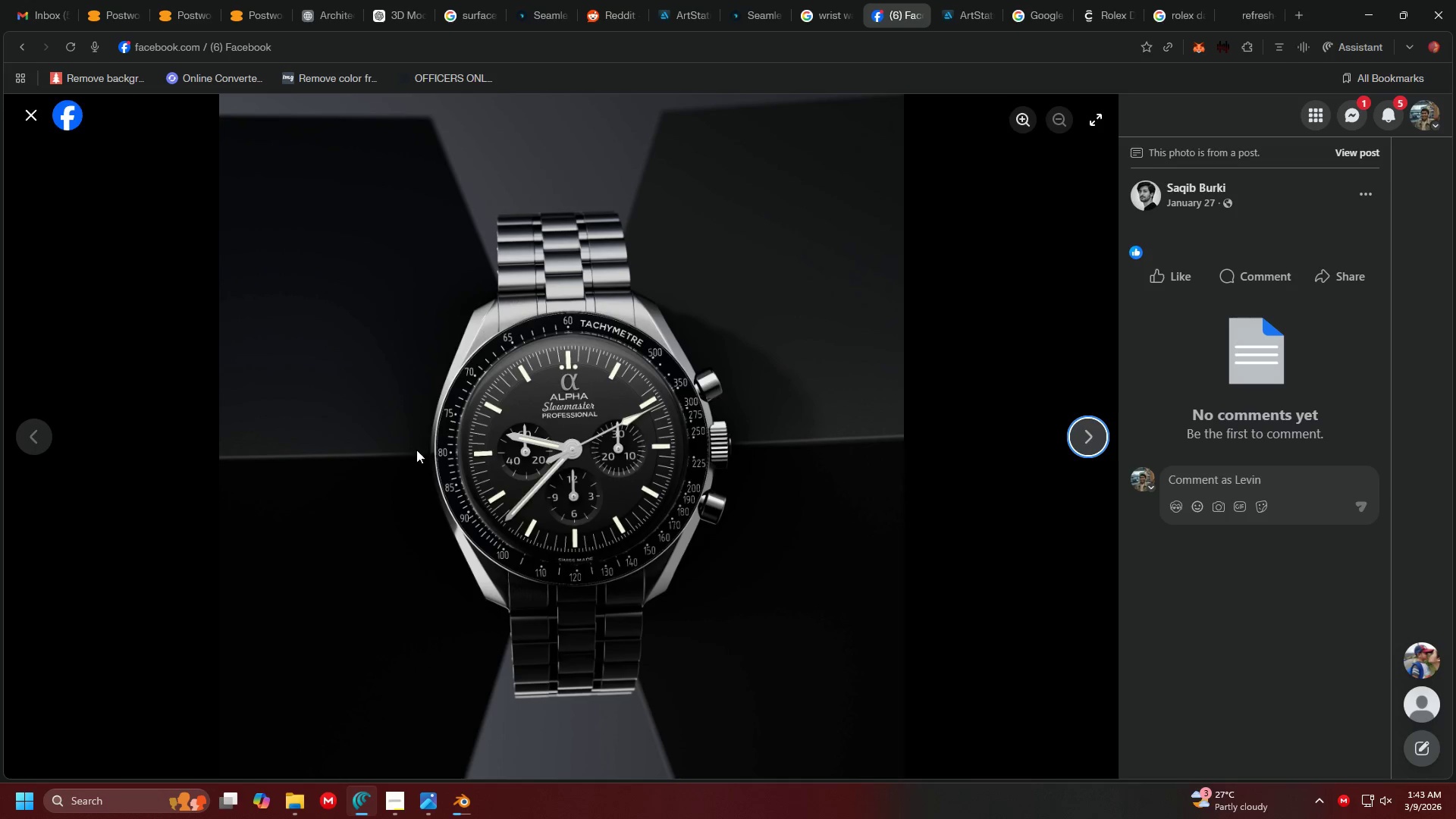 
left_click([46, 437])
 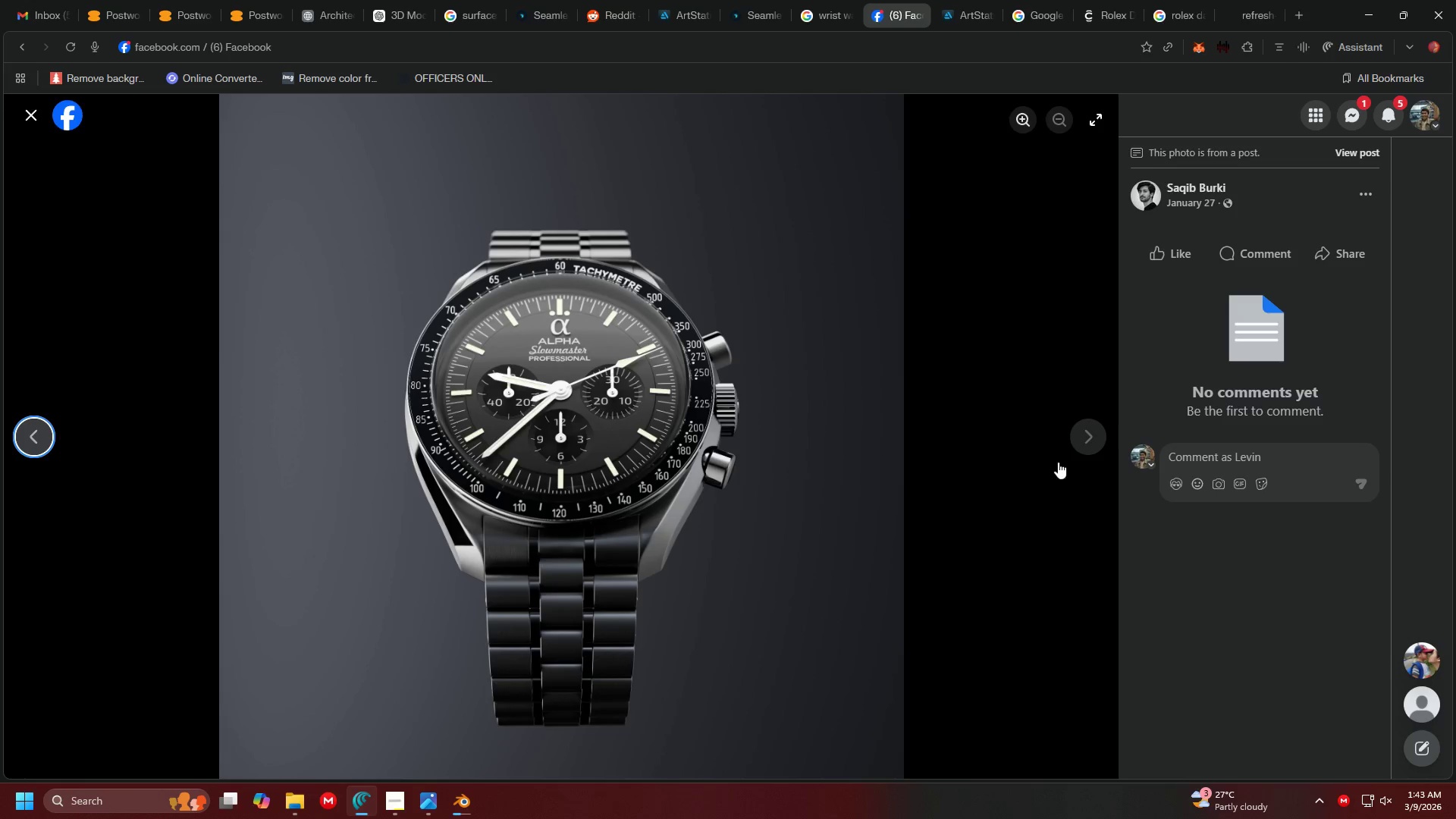 
left_click([1088, 438])
 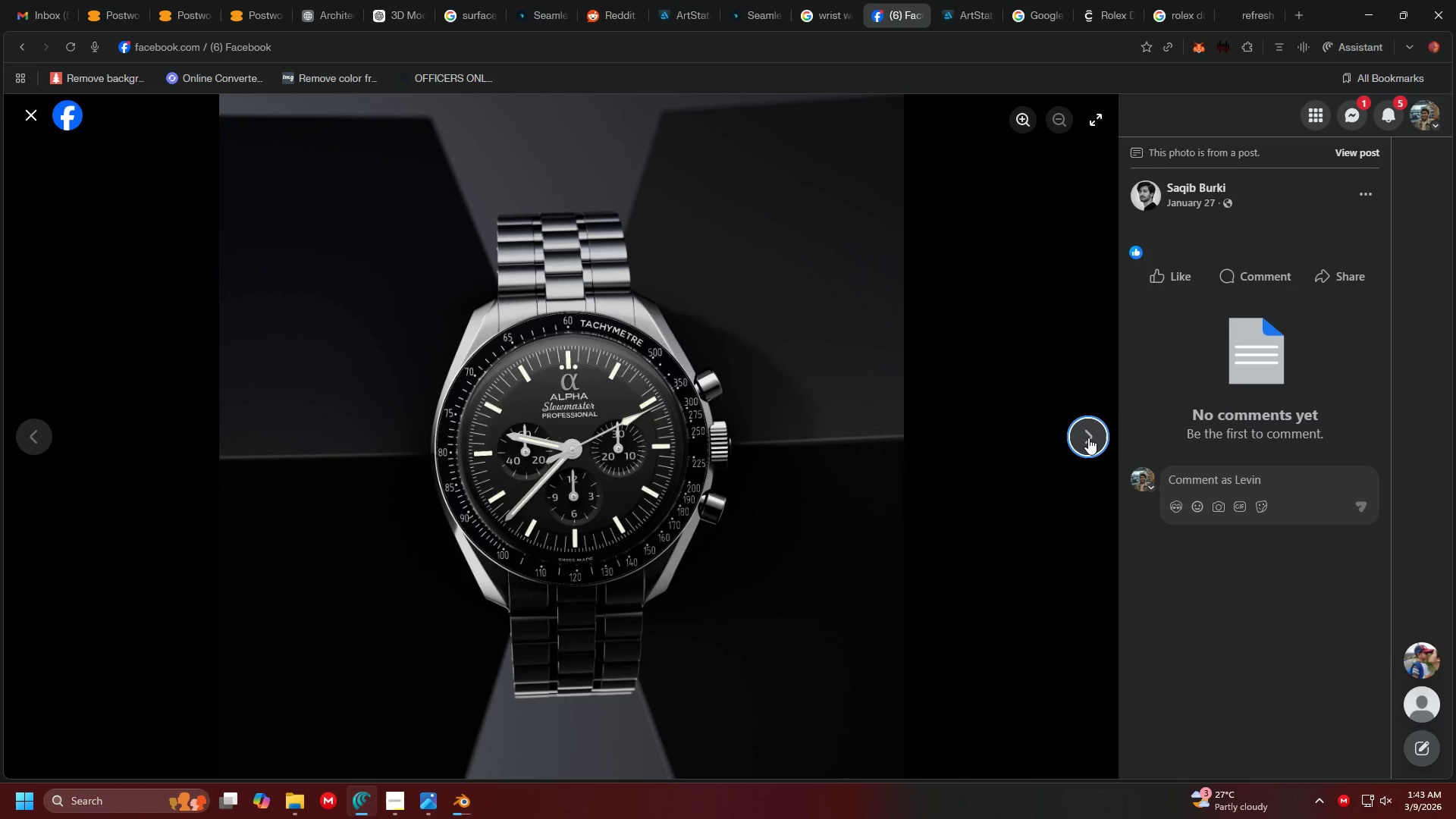 
left_click([1088, 438])
 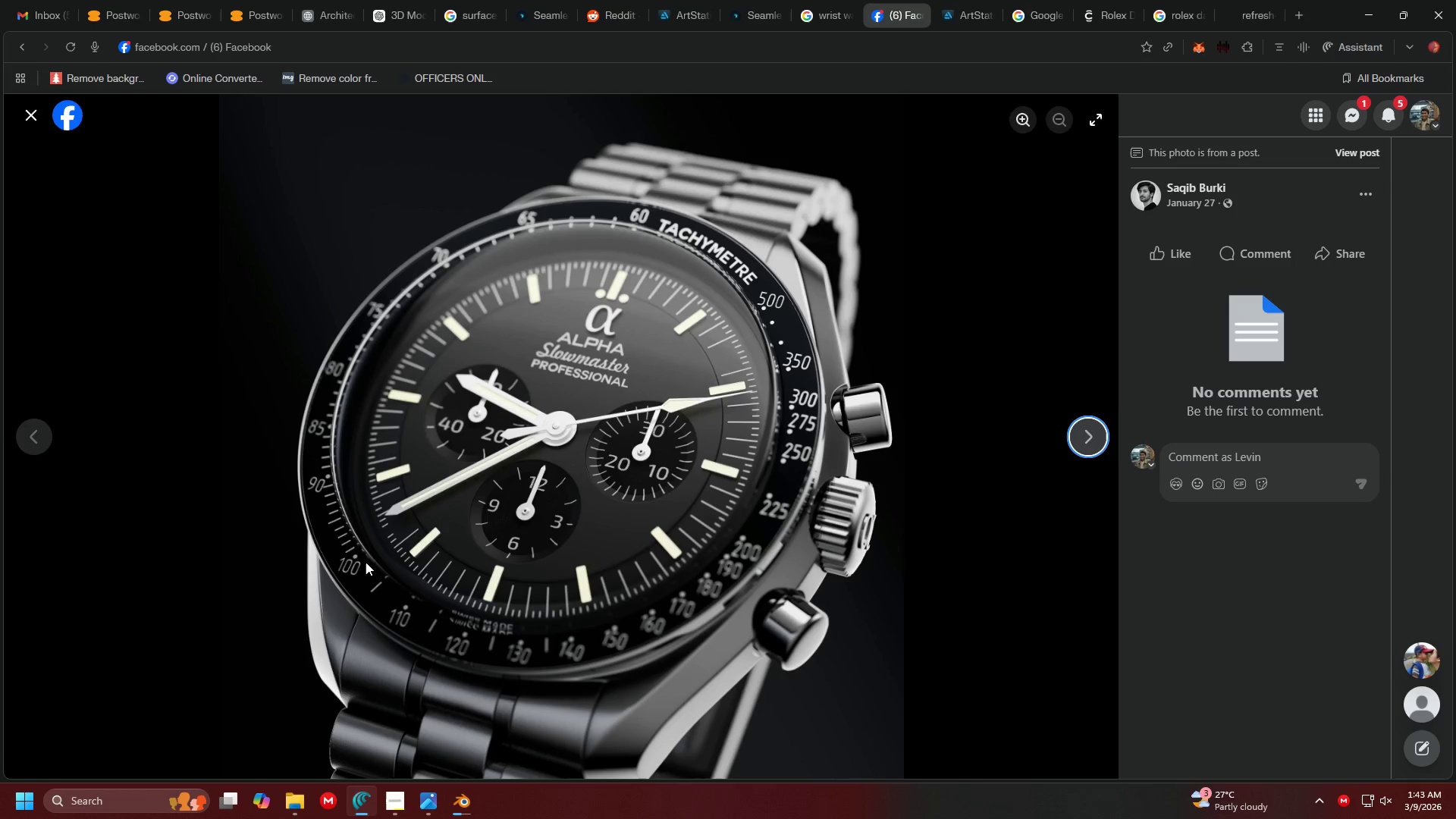 
left_click([966, 0])
 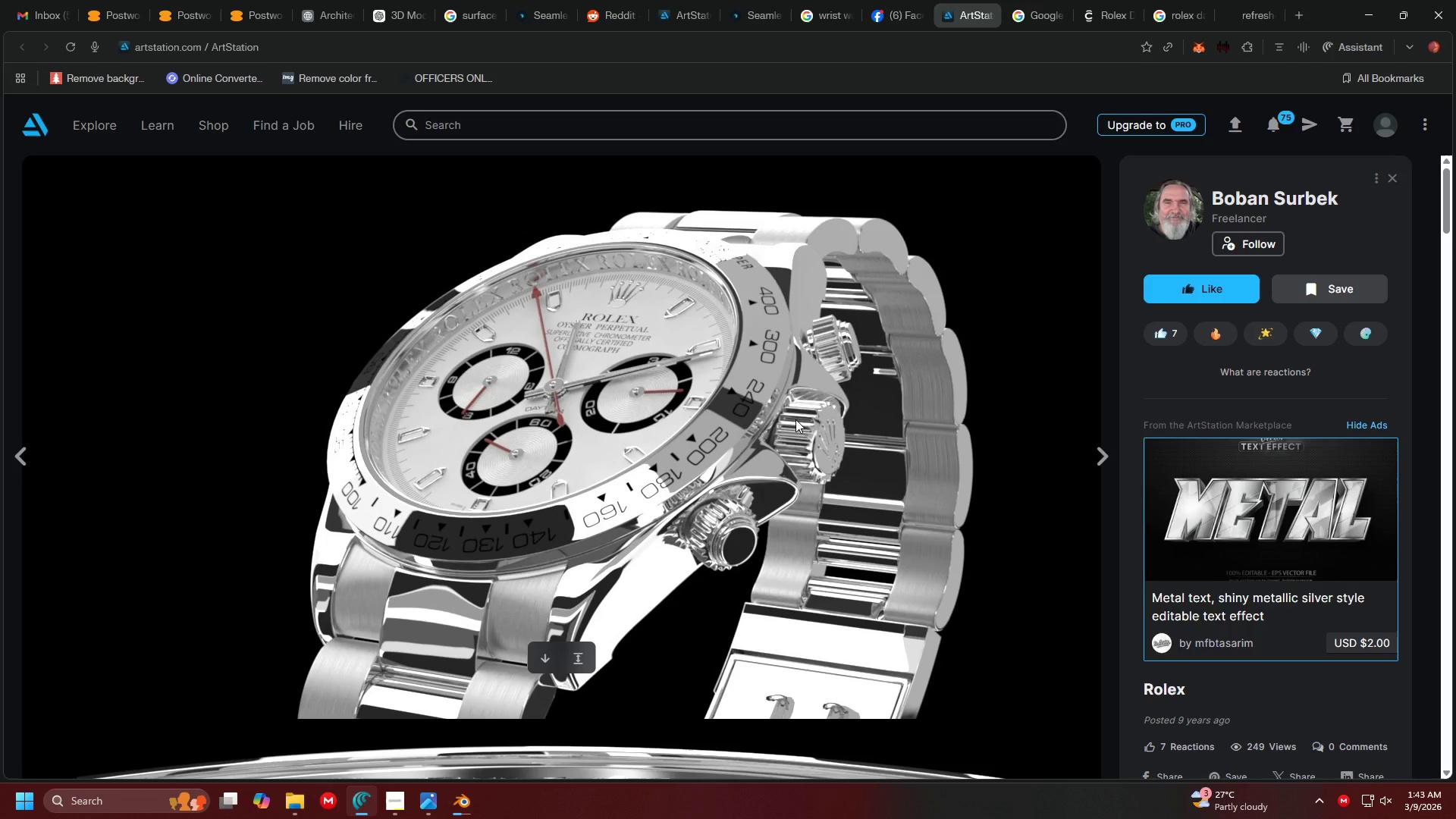 
scroll: coordinate [721, 463], scroll_direction: down, amount: 26.0
 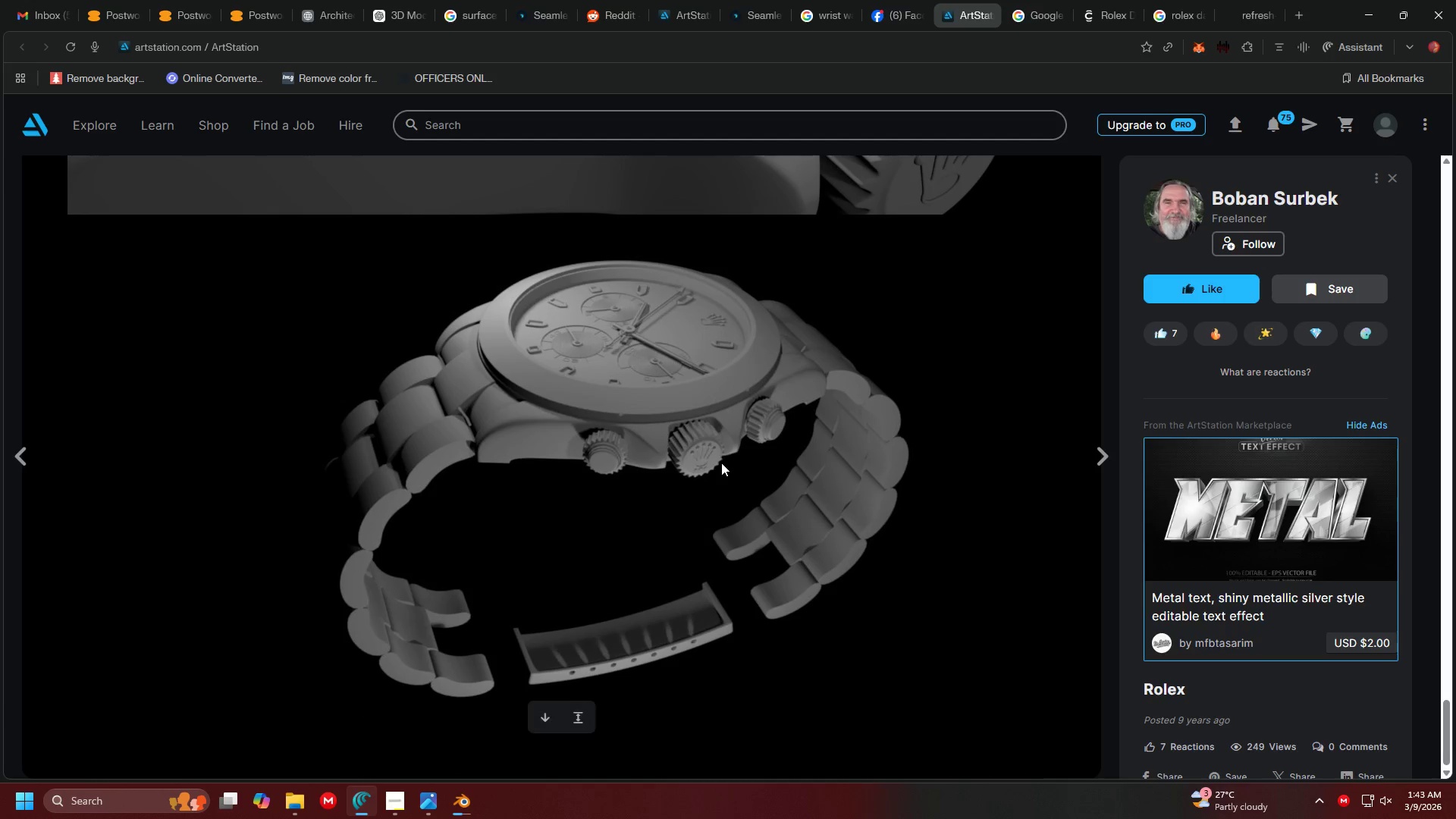 
scroll: coordinate [721, 463], scroll_direction: up, amount: 56.0
 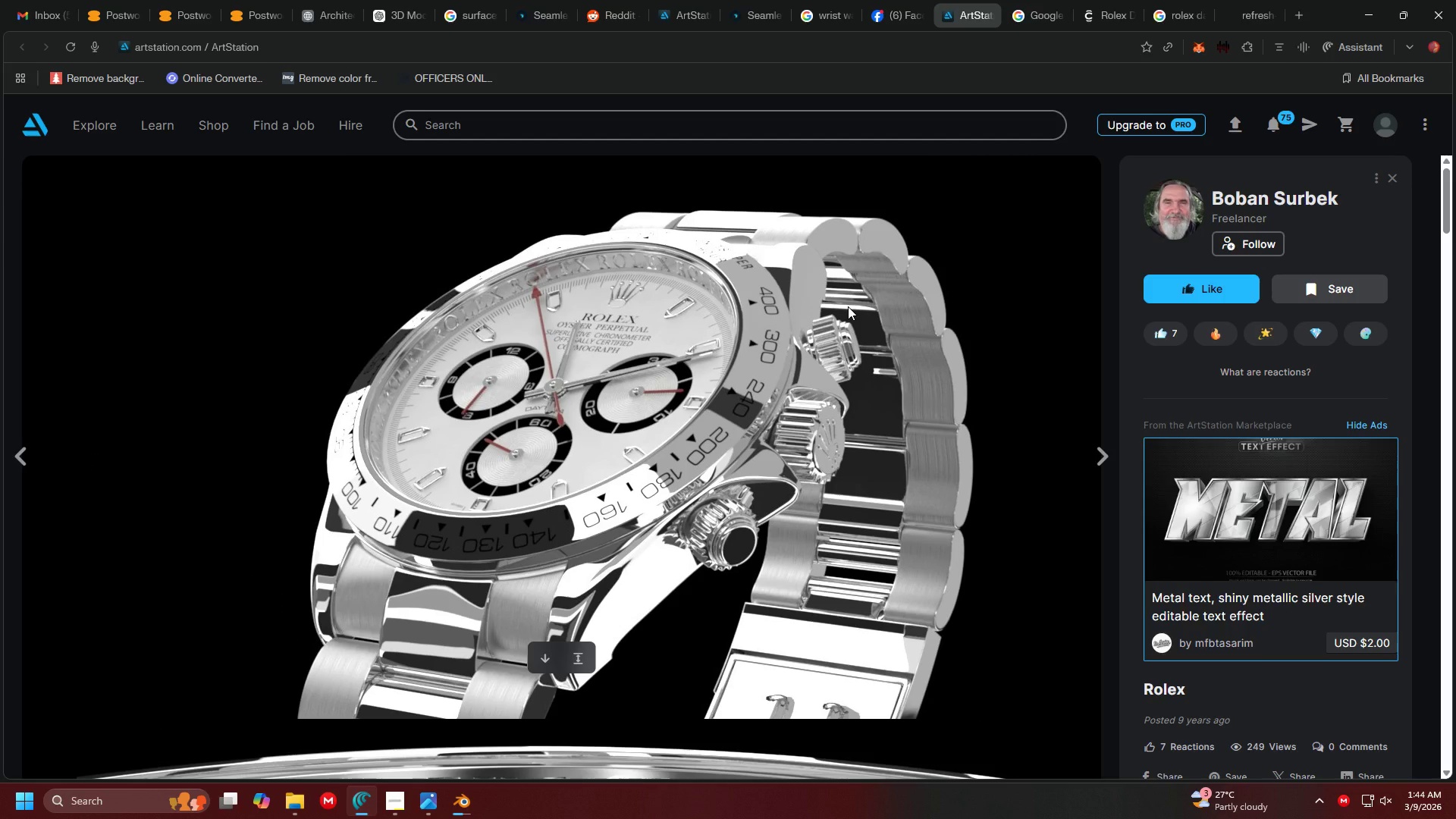 
left_click([902, 0])
 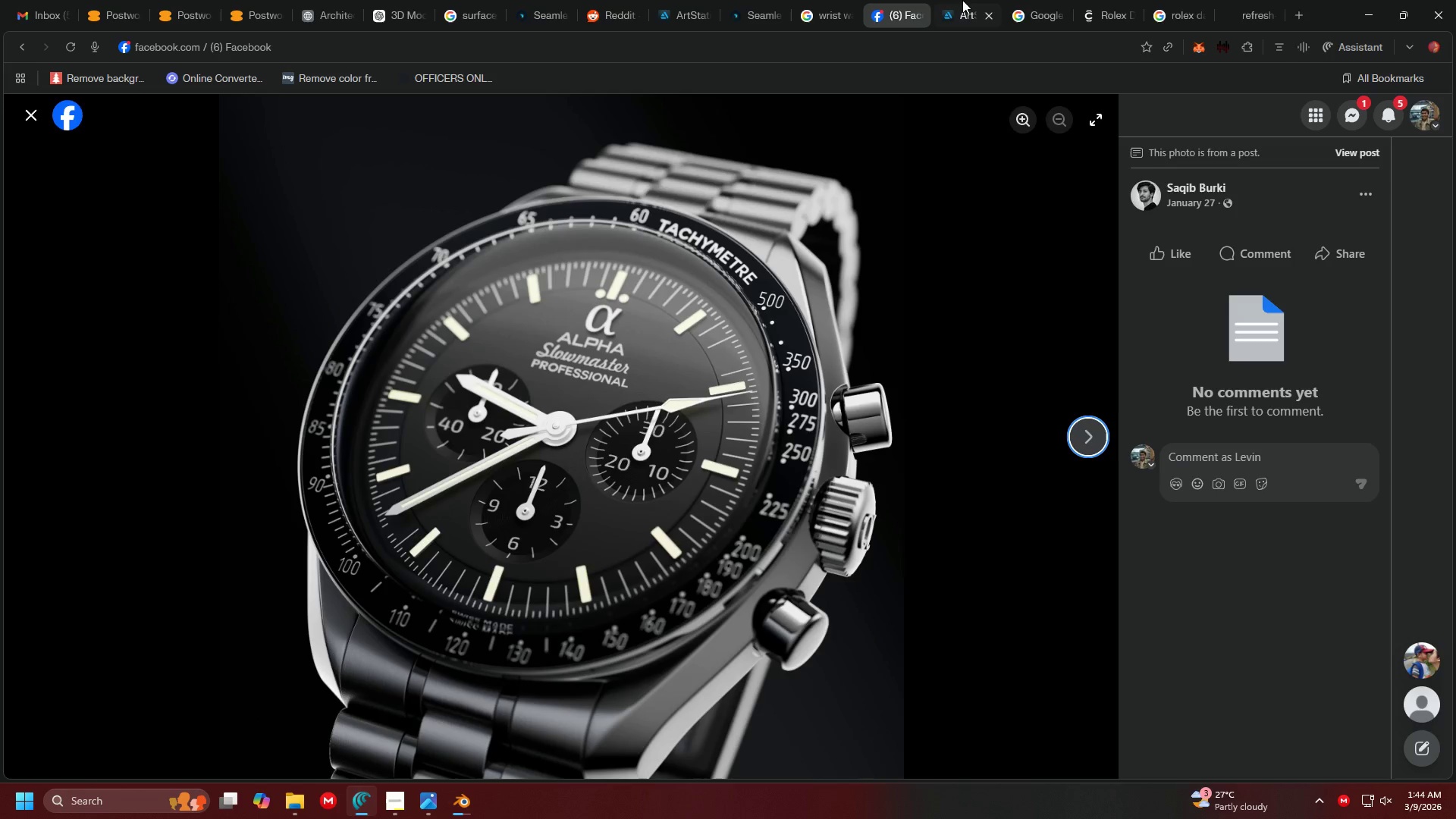 
mouse_move([970, 17])
 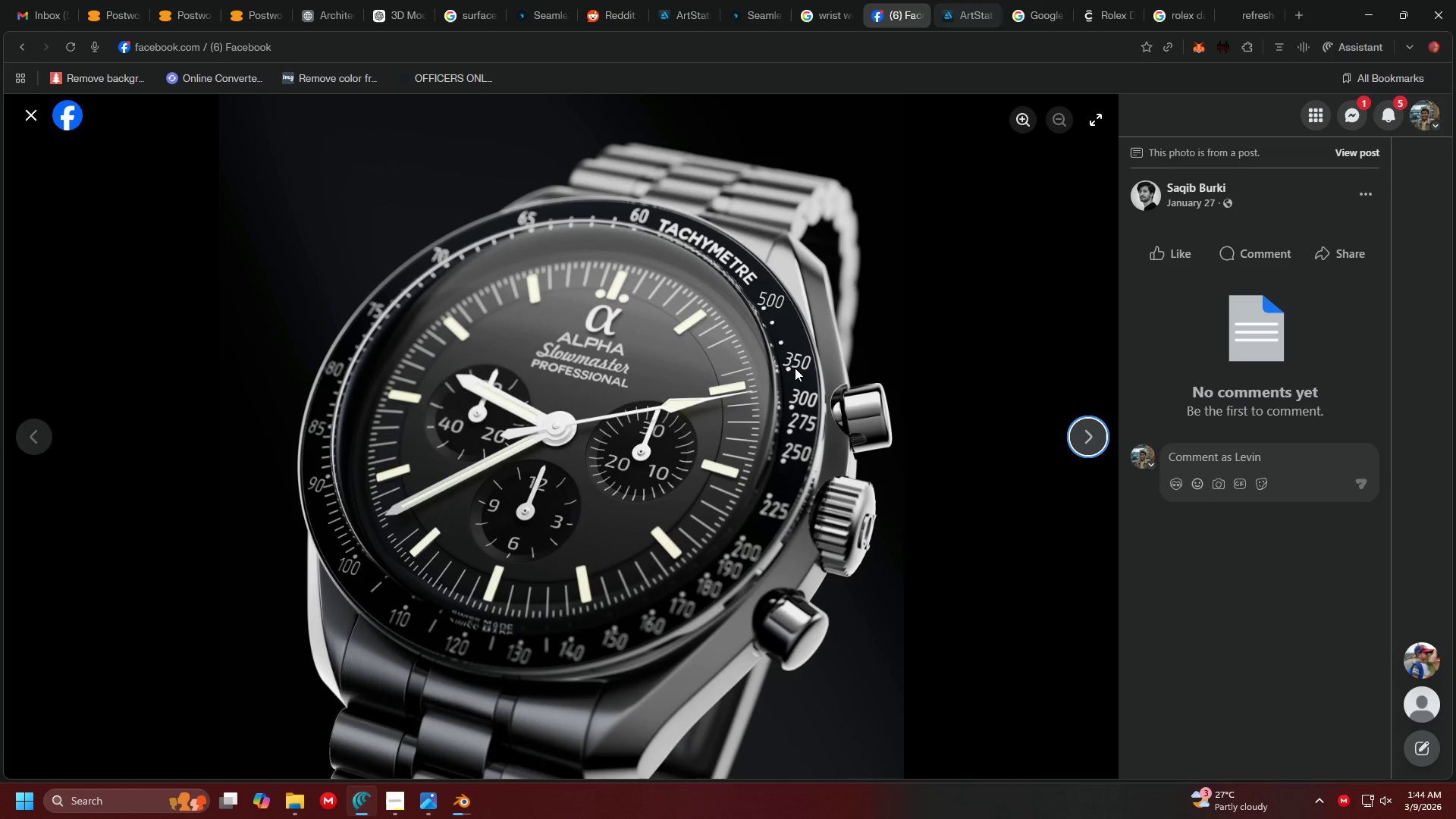 
key(Alt+Tab)
 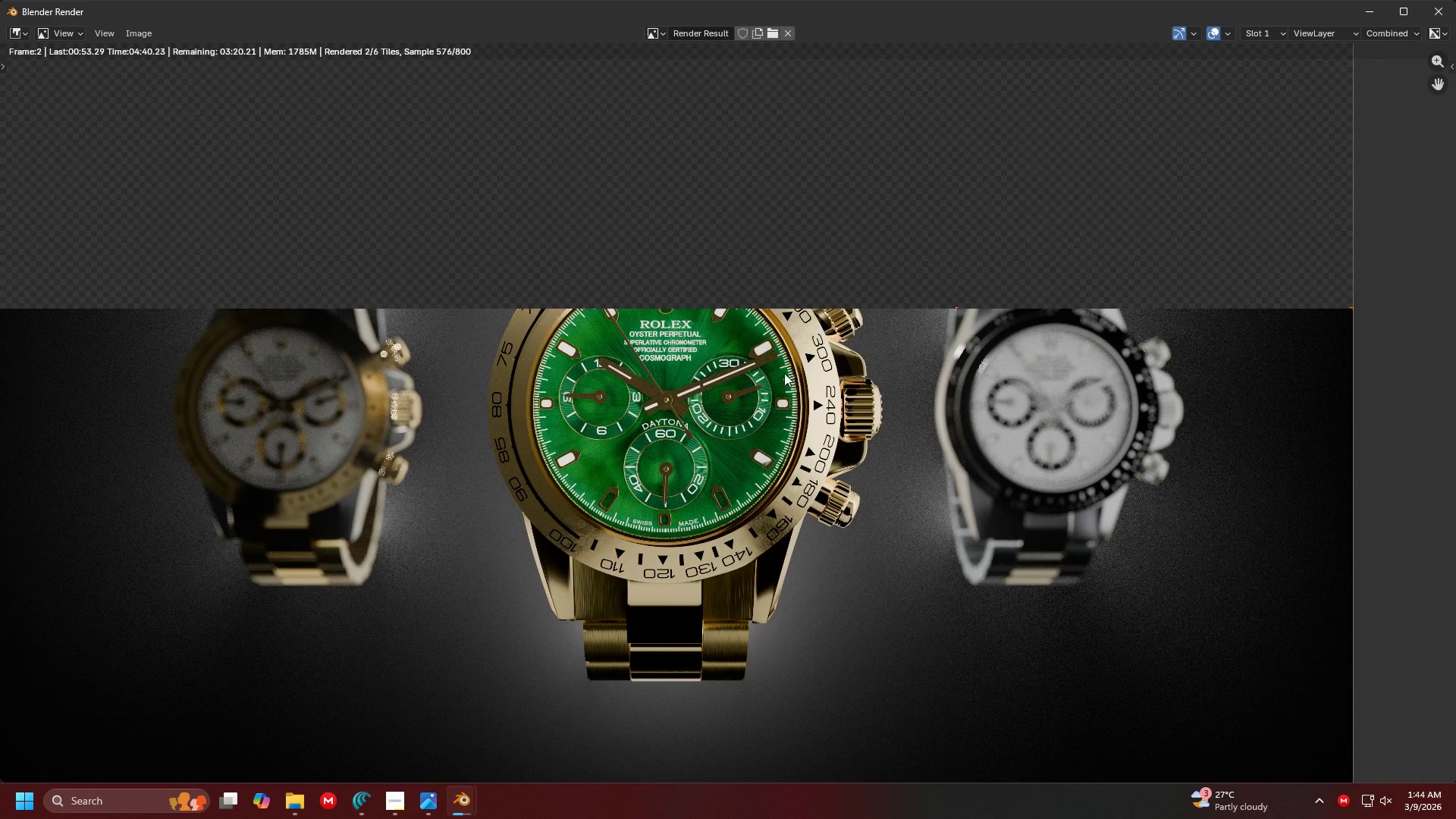 
scroll: coordinate [811, 451], scroll_direction: up, amount: 4.0
 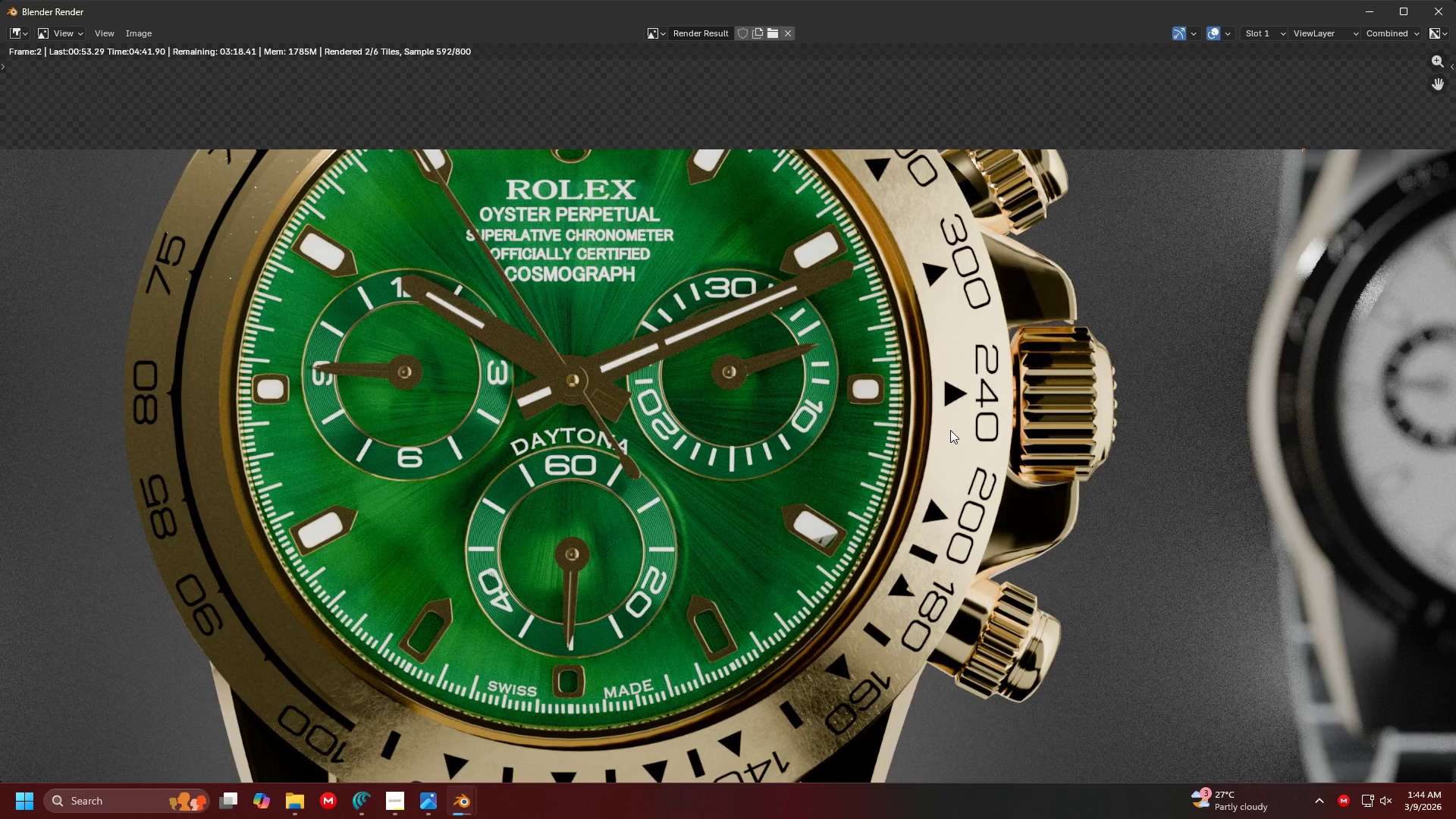 
scroll: coordinate [738, 352], scroll_direction: down, amount: 5.0
 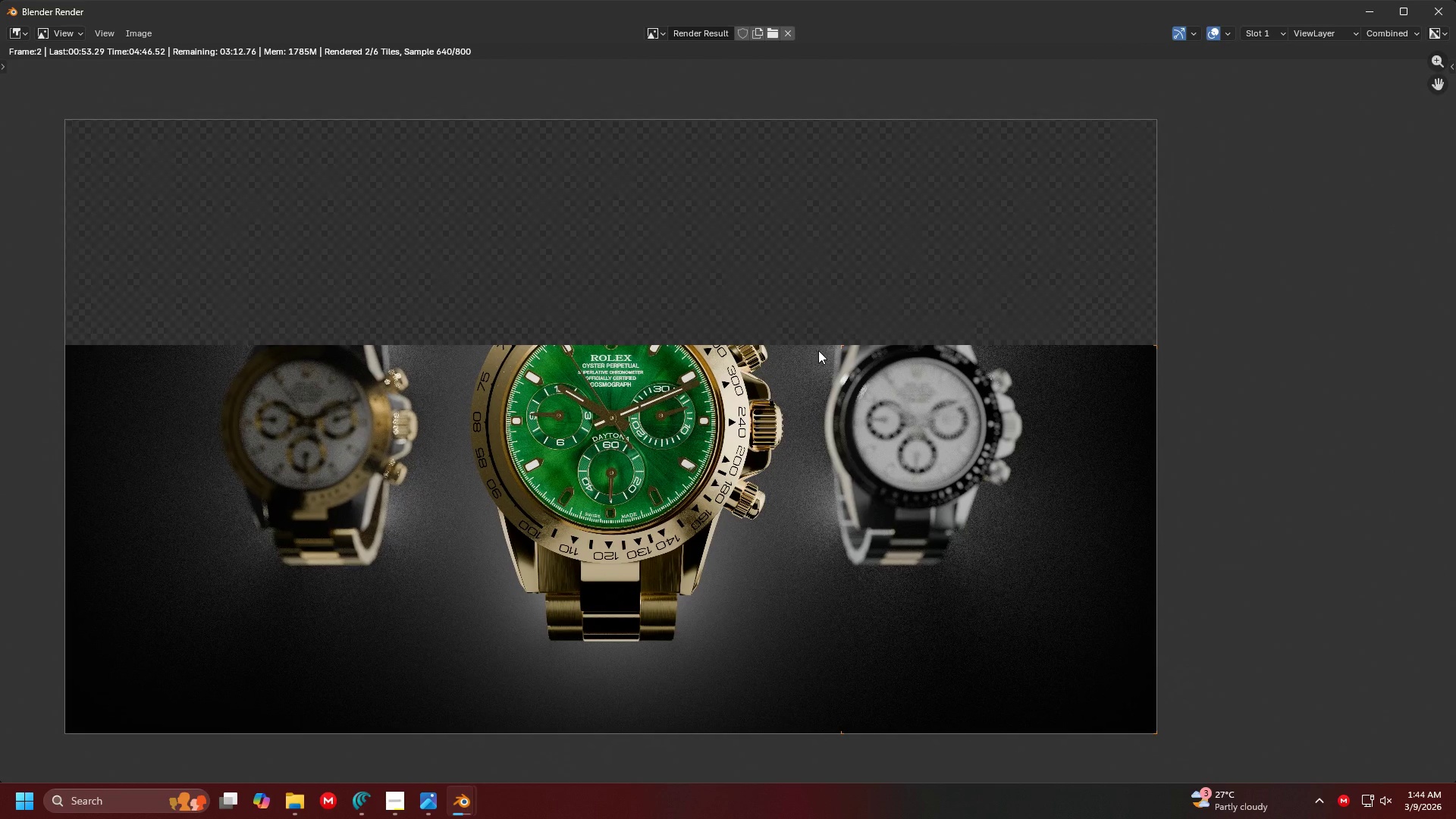 
scroll: coordinate [764, 415], scroll_direction: up, amount: 7.0
 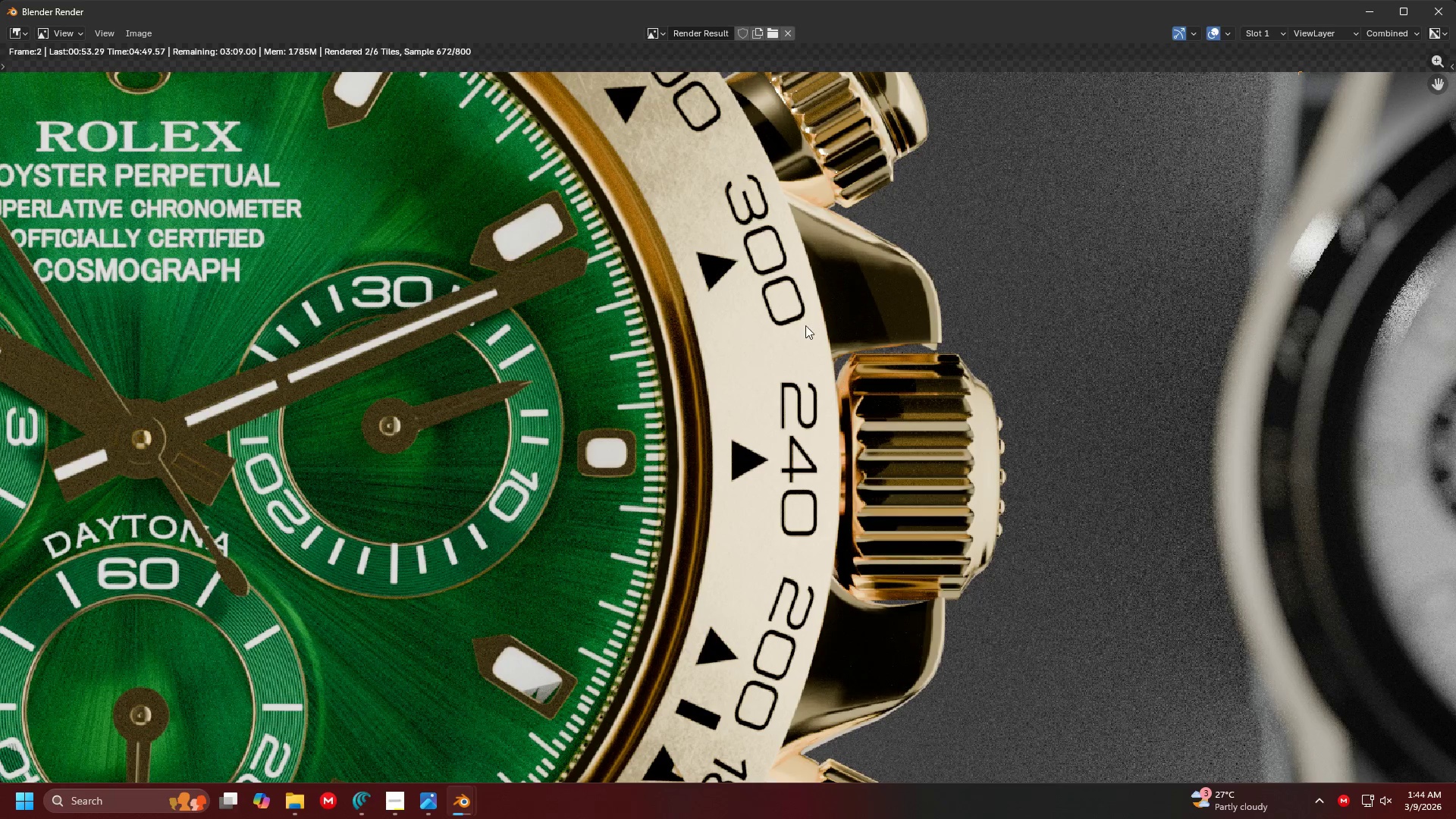 
scroll: coordinate [752, 231], scroll_direction: down, amount: 2.0
 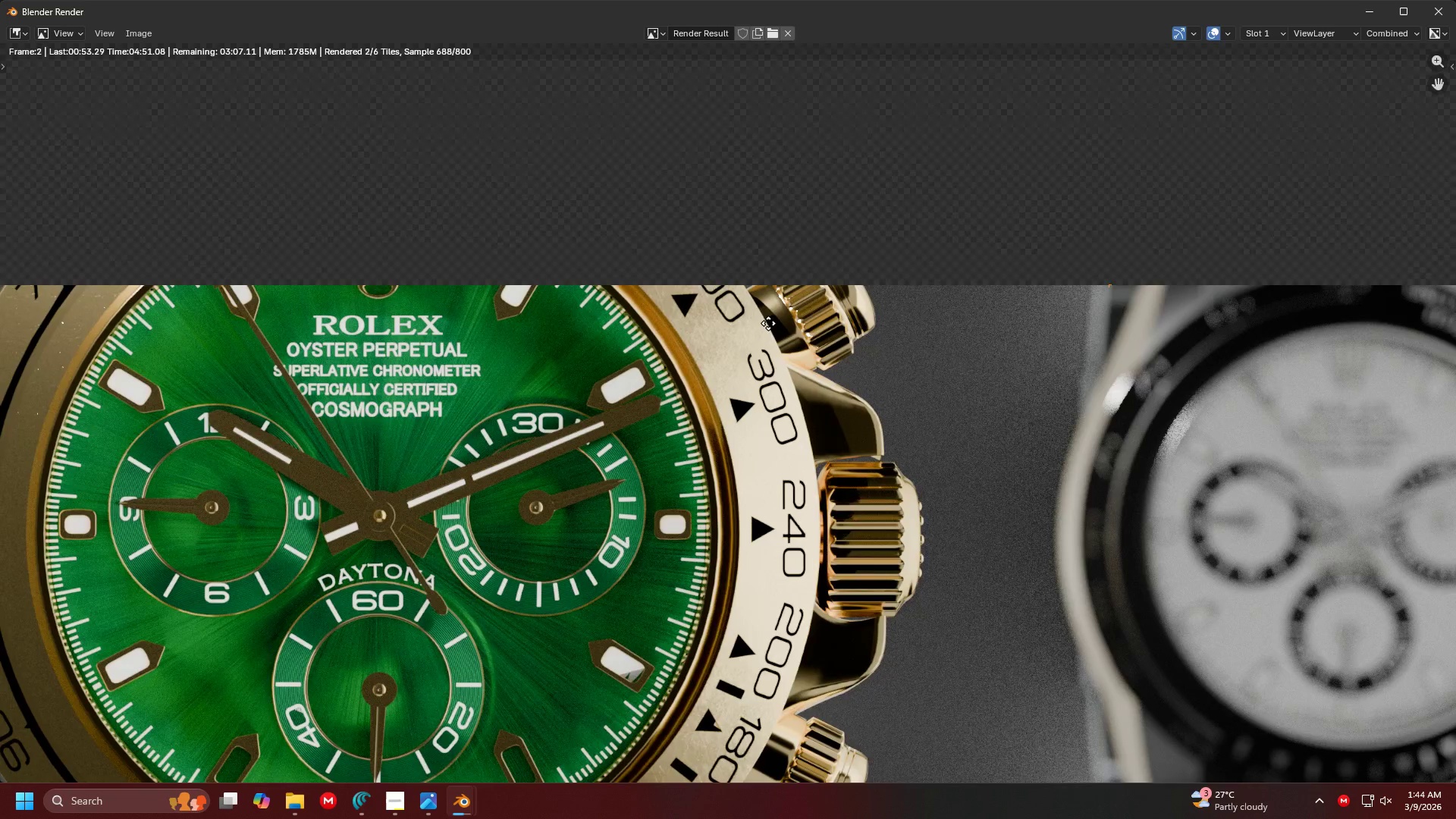 
scroll: coordinate [768, 324], scroll_direction: up, amount: 2.0
 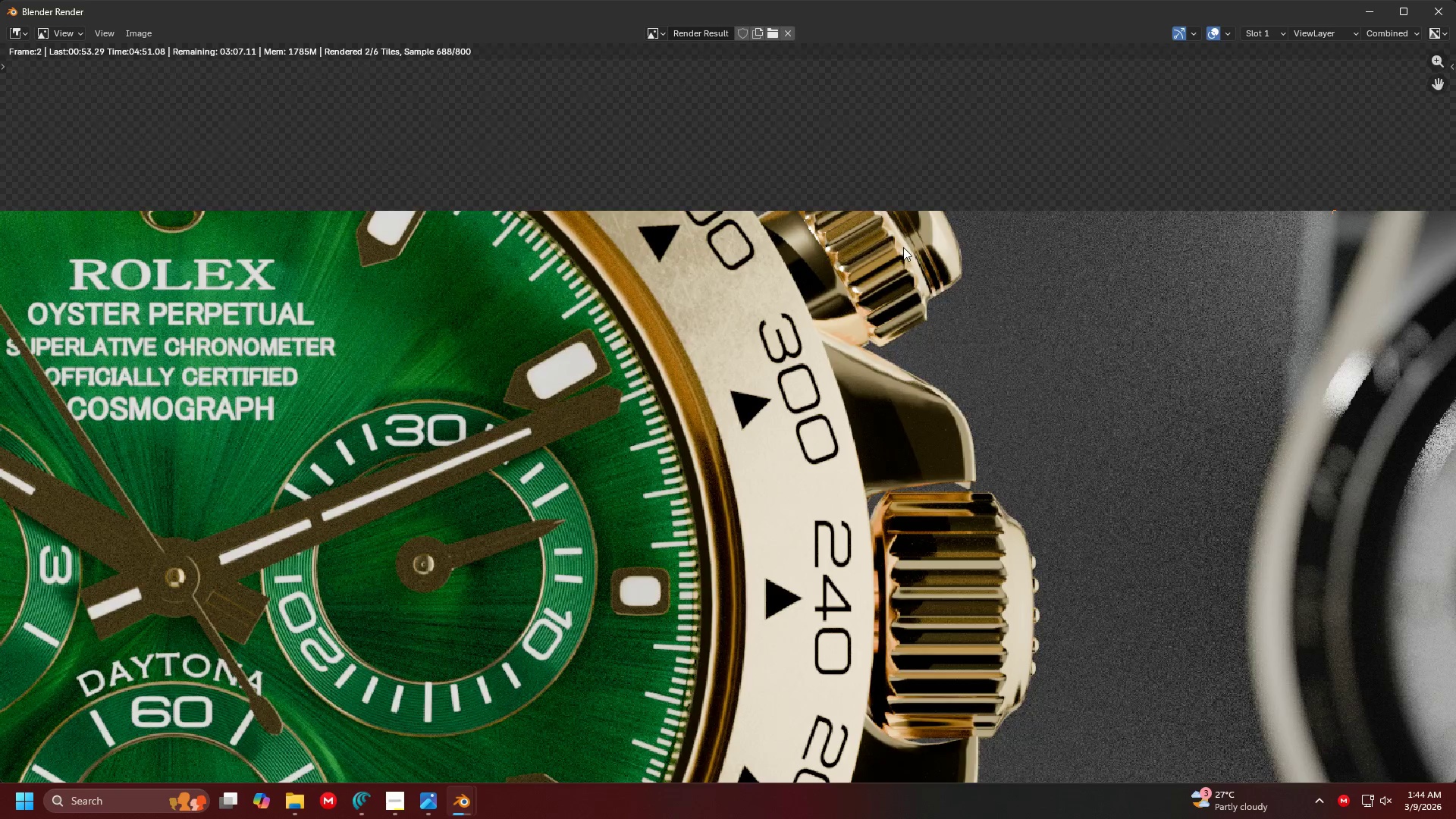 
scroll: coordinate [827, 349], scroll_direction: down, amount: 5.0
 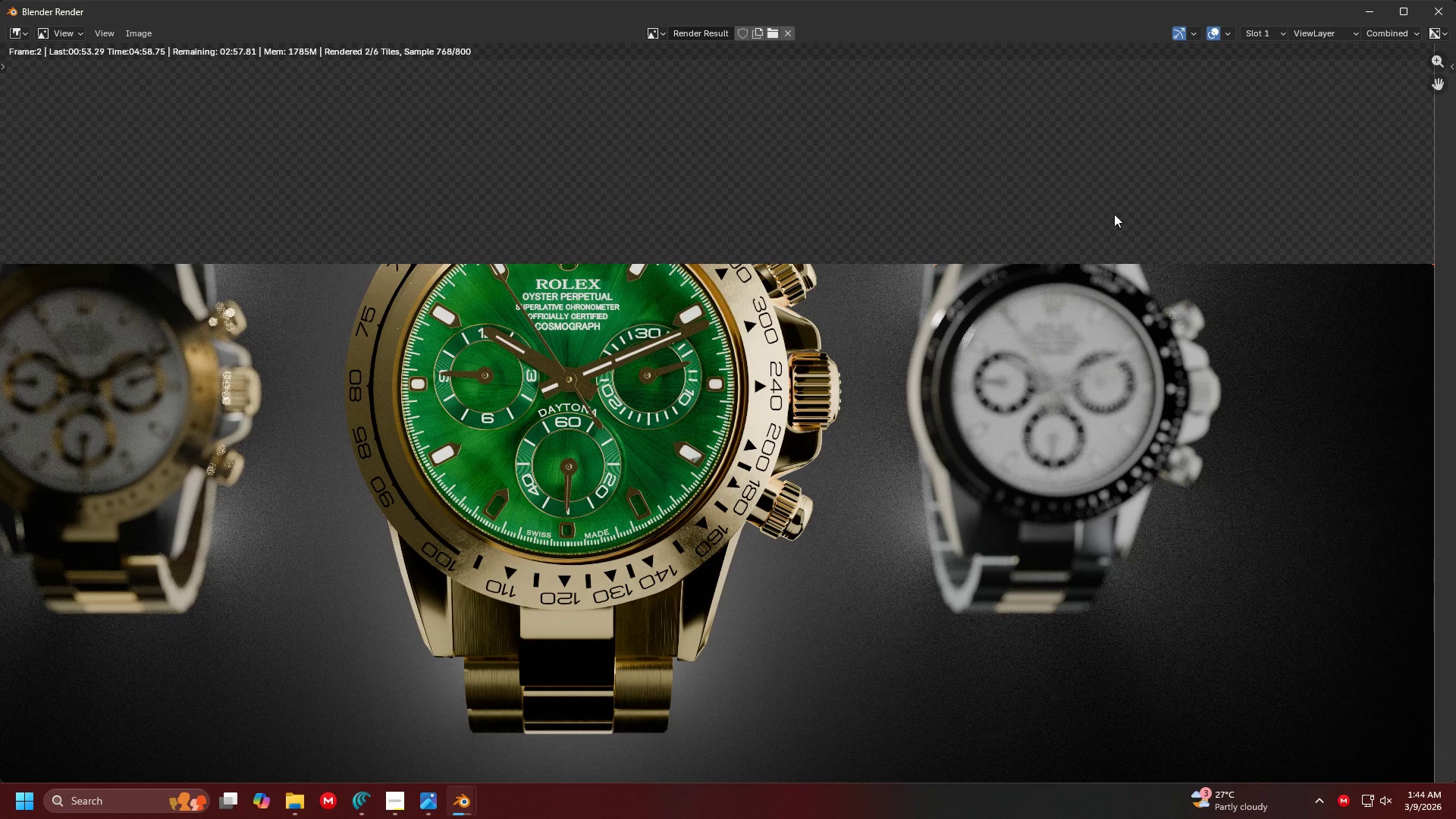 
wait(5.85)
 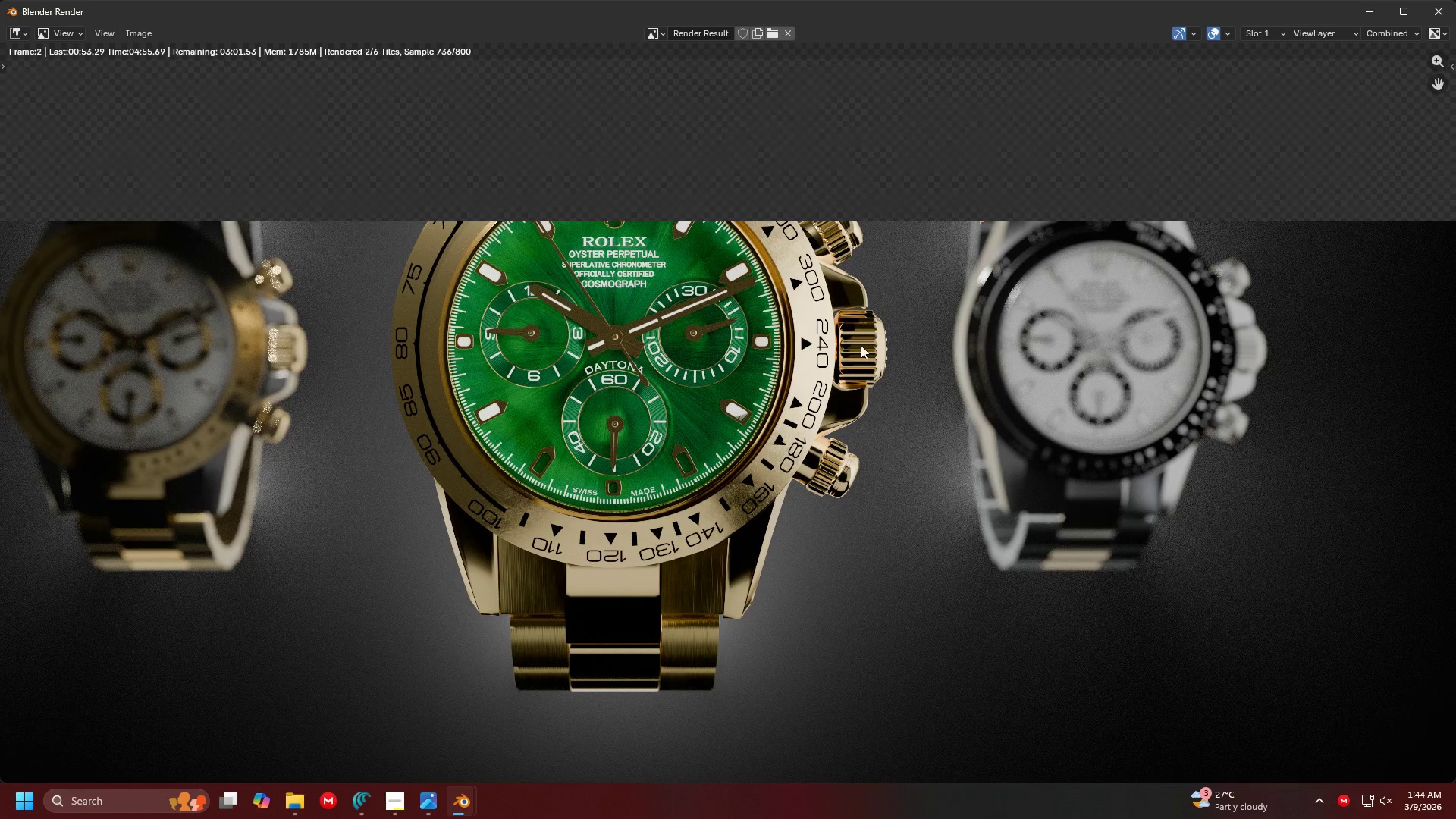 
scroll: coordinate [770, 292], scroll_direction: down, amount: 3.0
 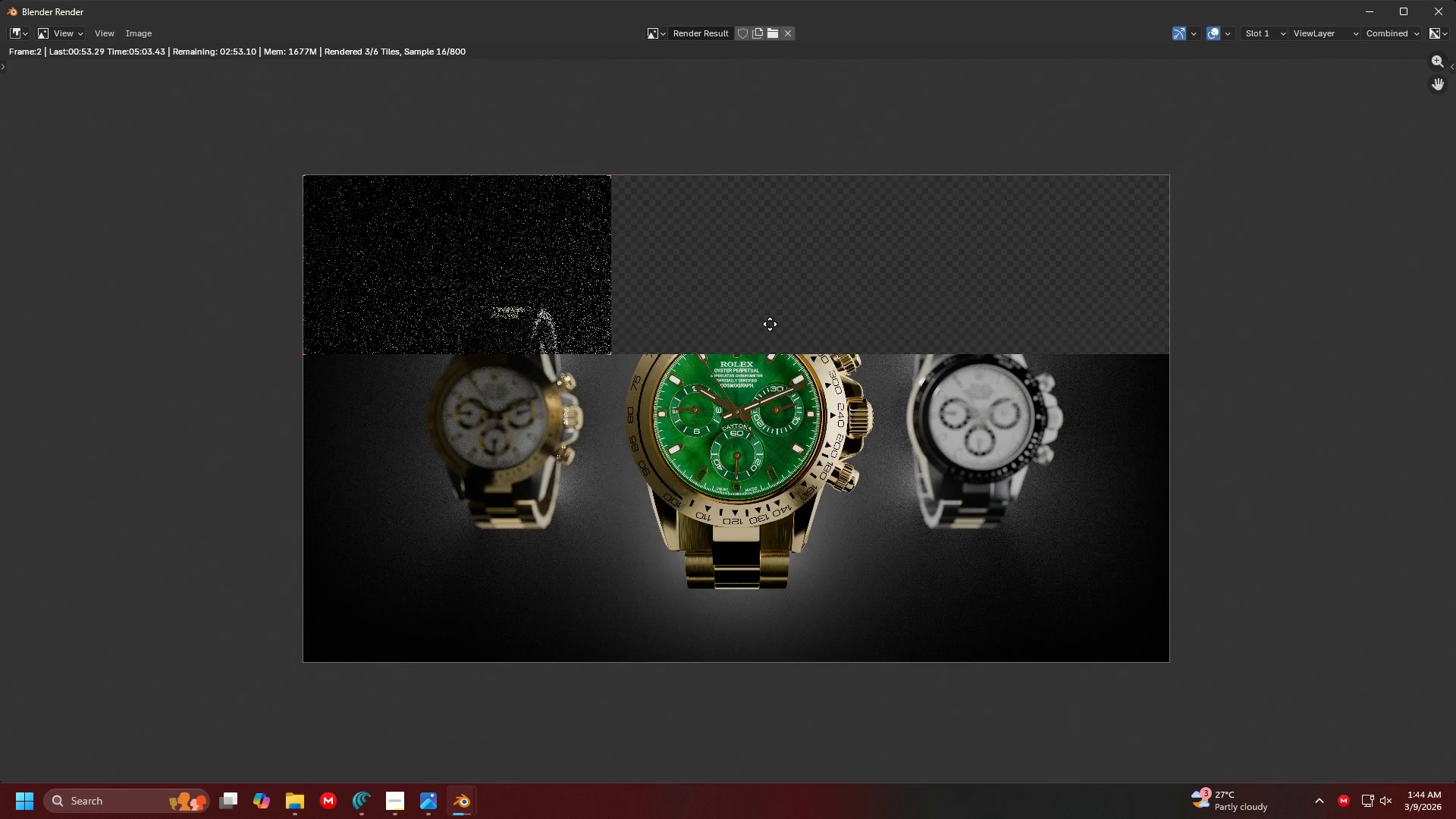 
scroll: coordinate [770, 324], scroll_direction: up, amount: 1.0
 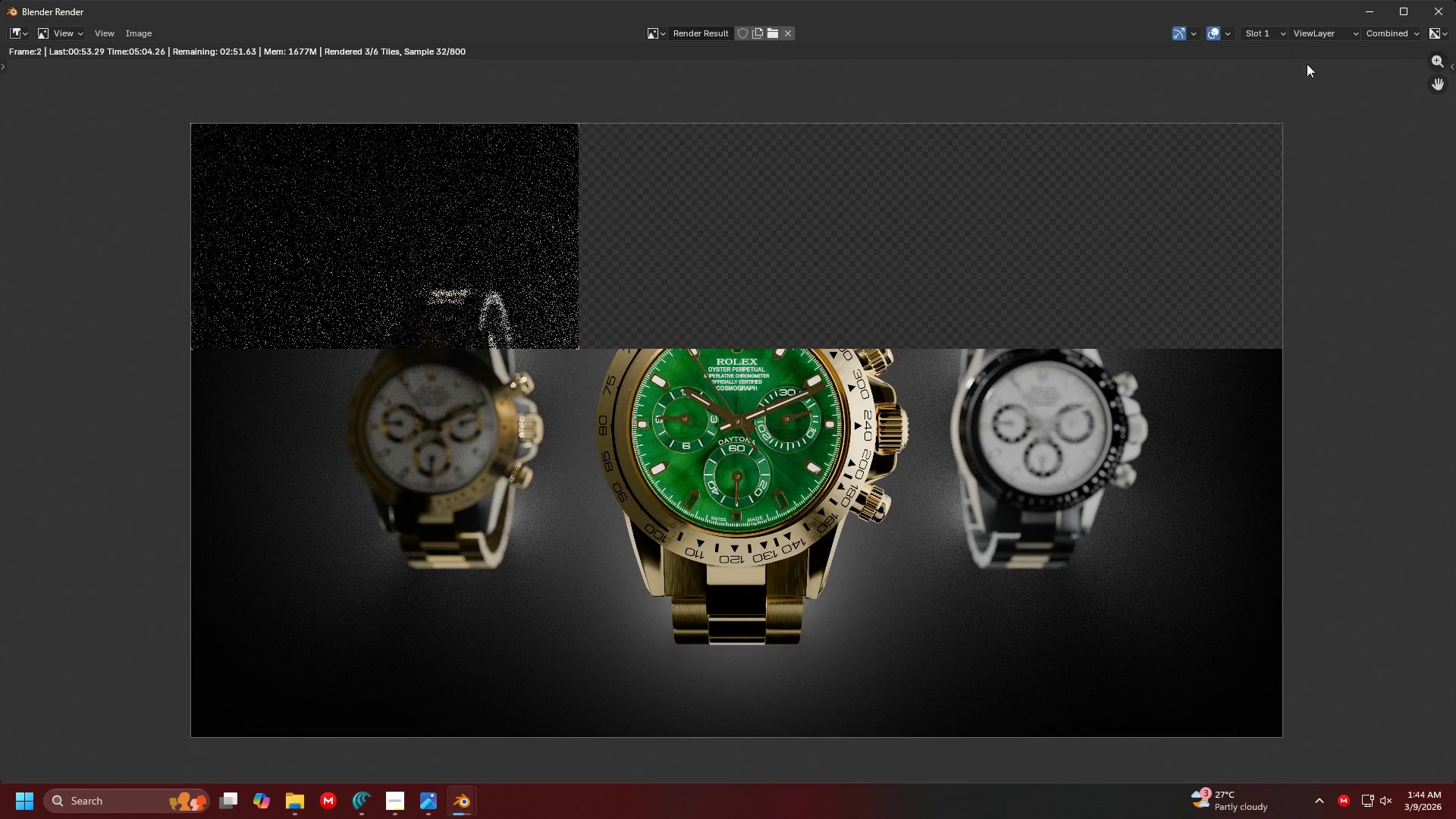 
left_click([1357, 10])
 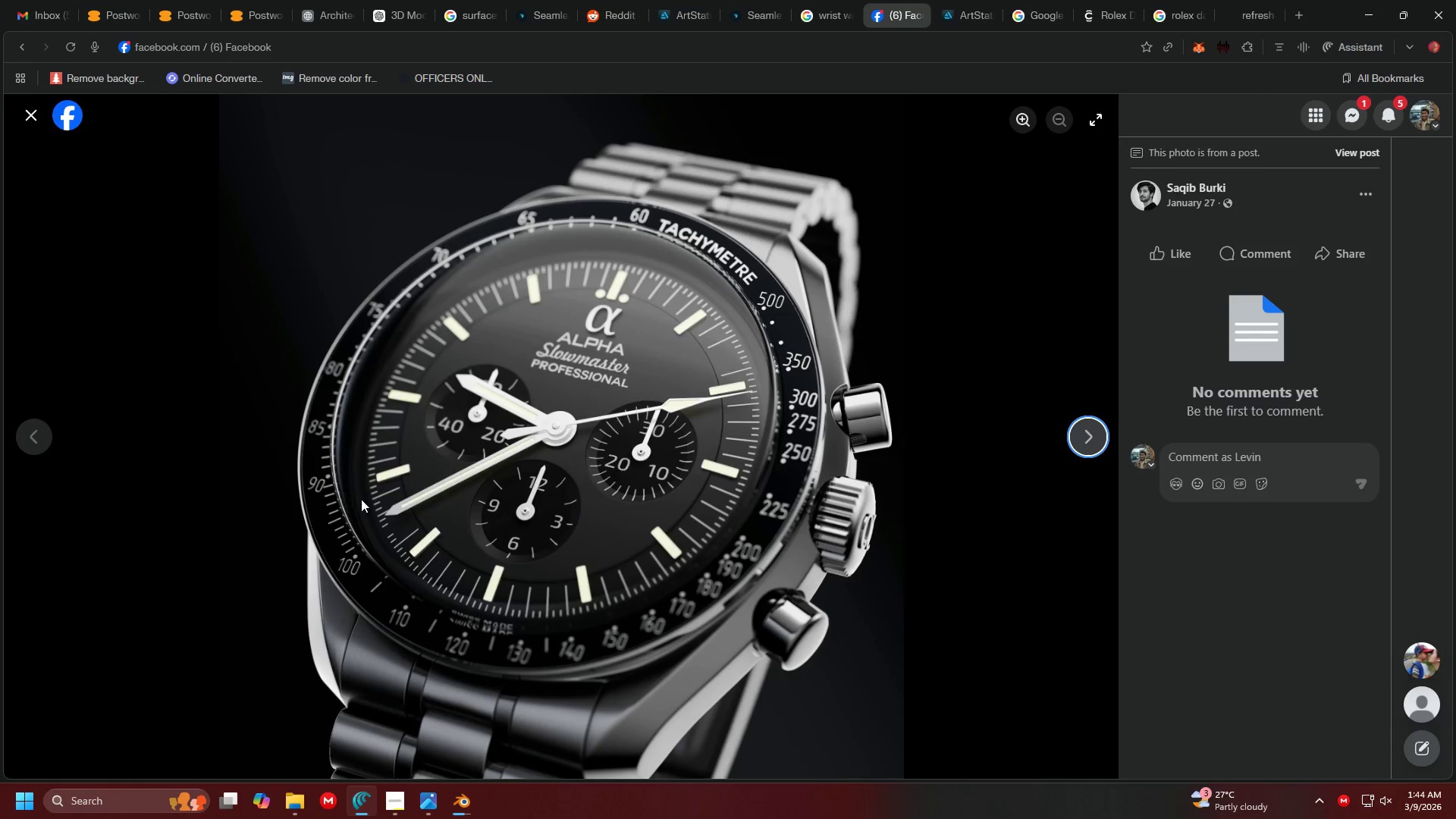 
wait(8.28)
 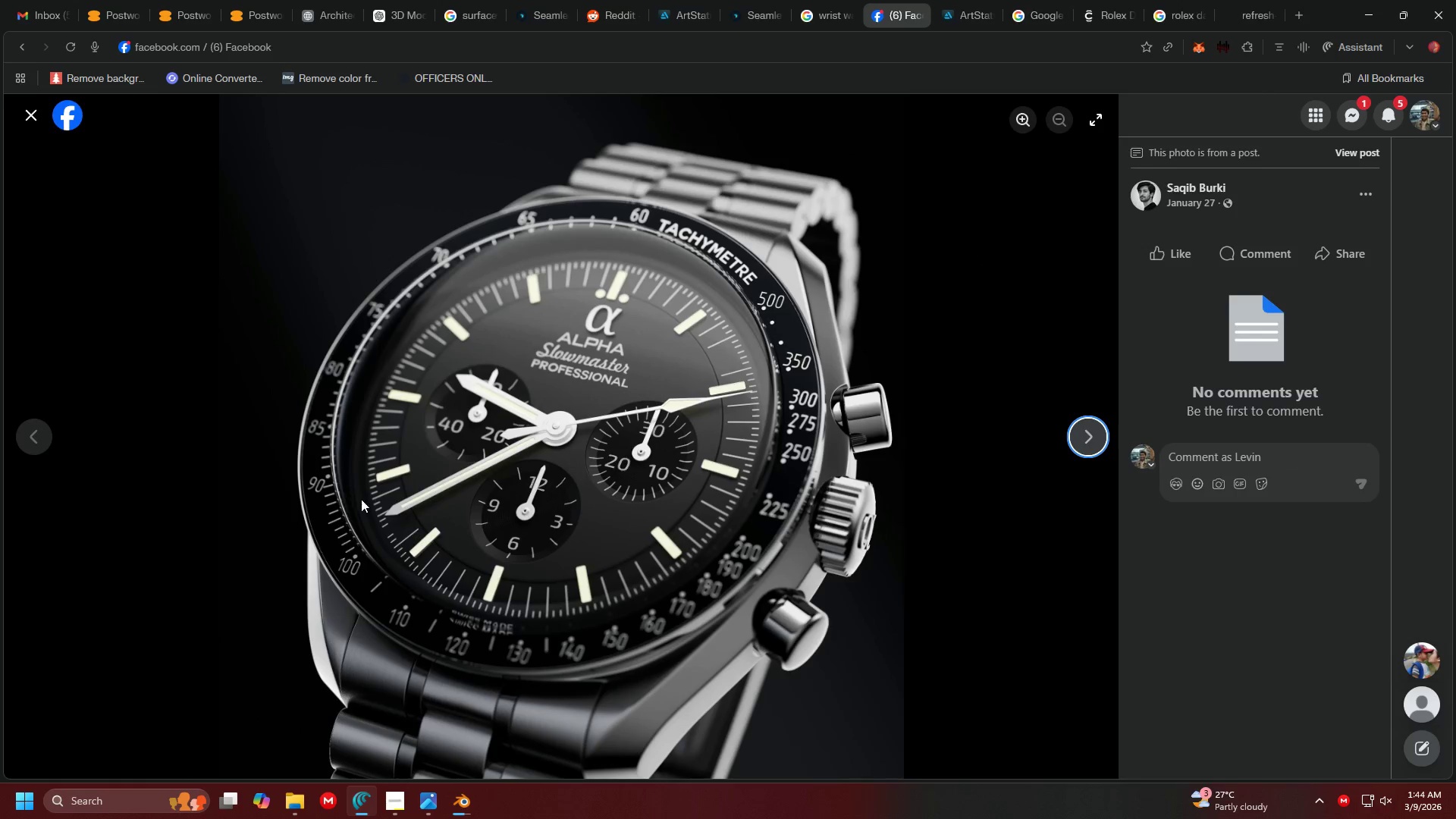 
left_click([959, 11])
 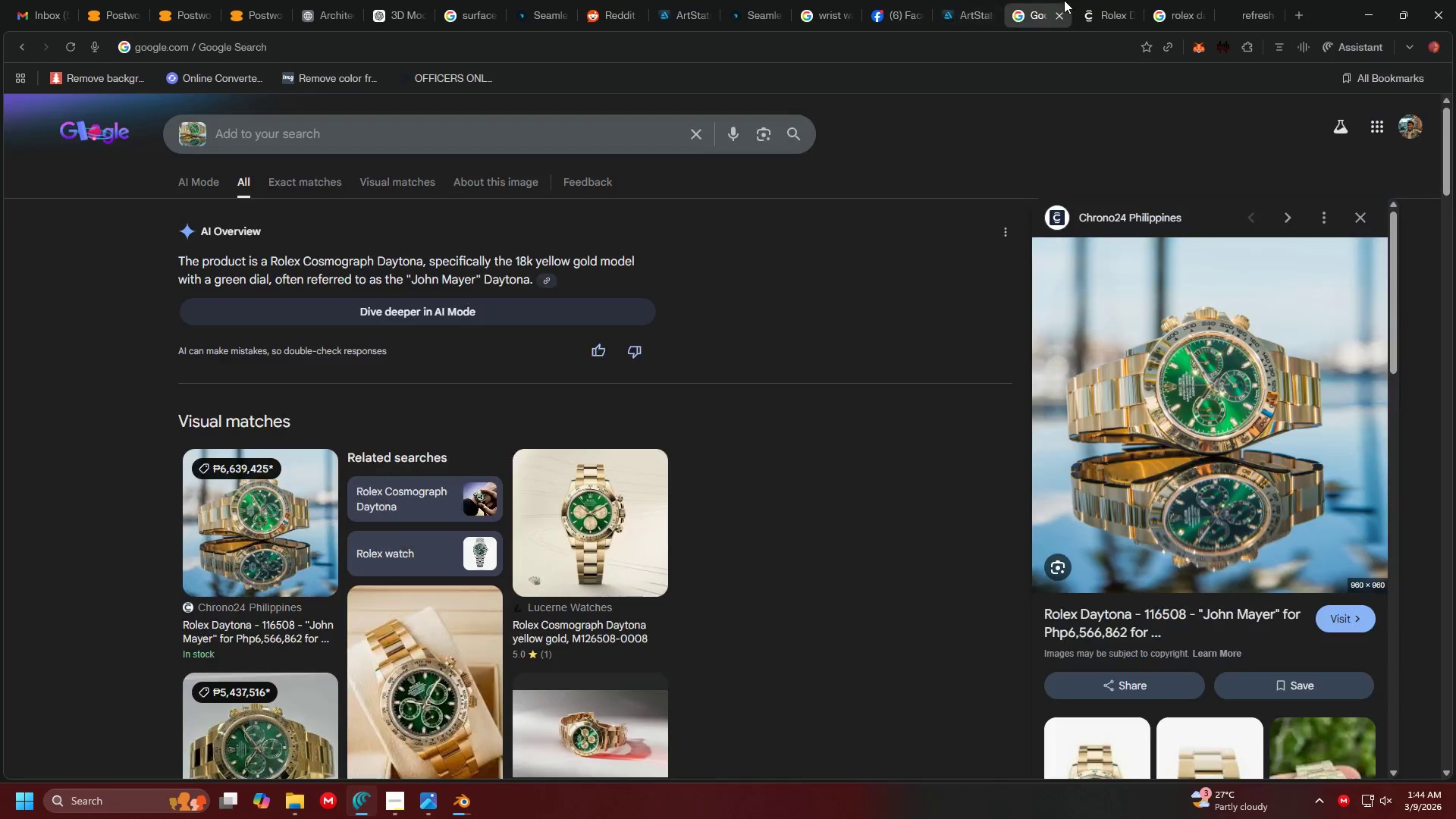 
triple_click([1101, 0])
 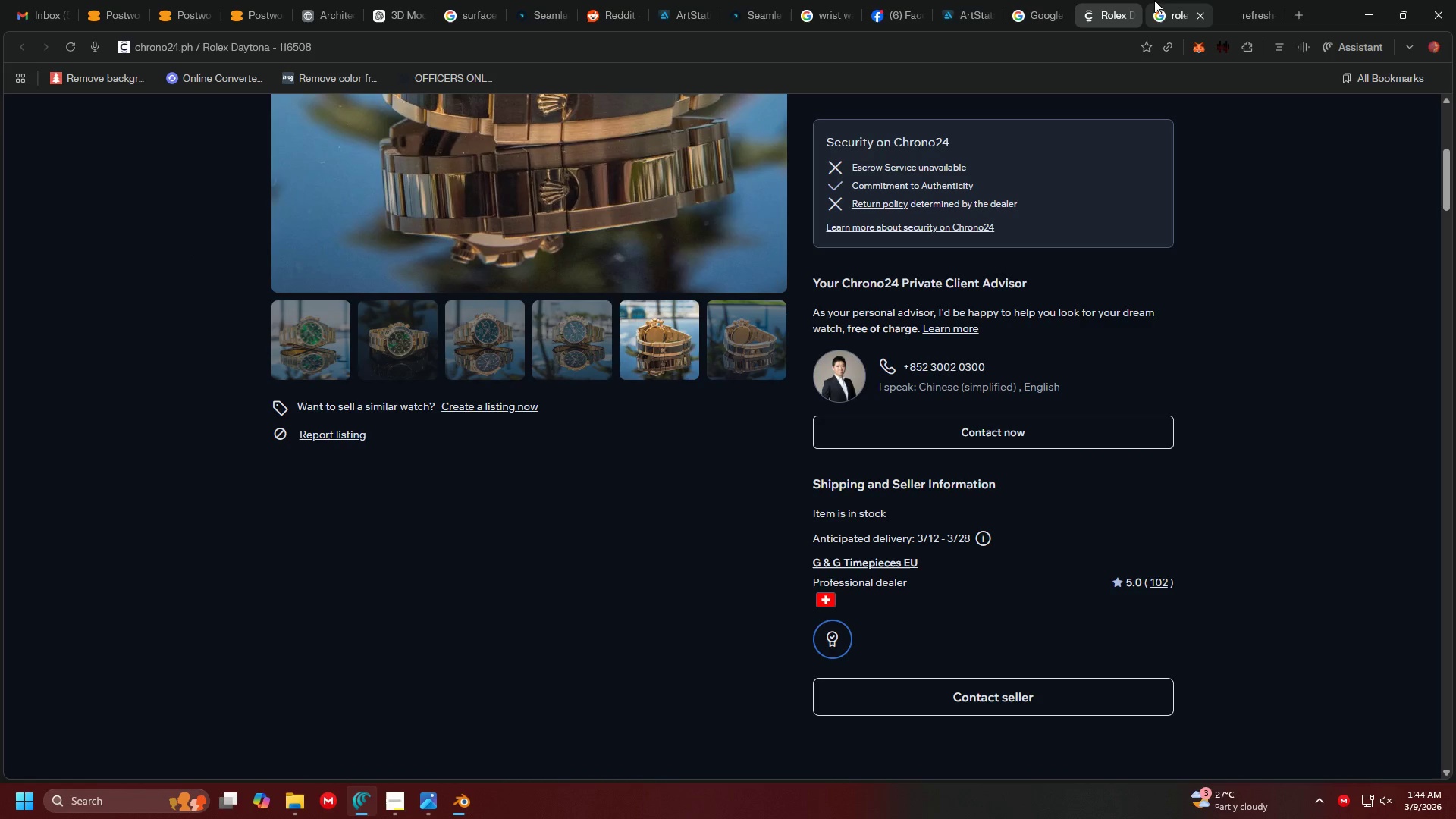 
left_click([1174, 0])
 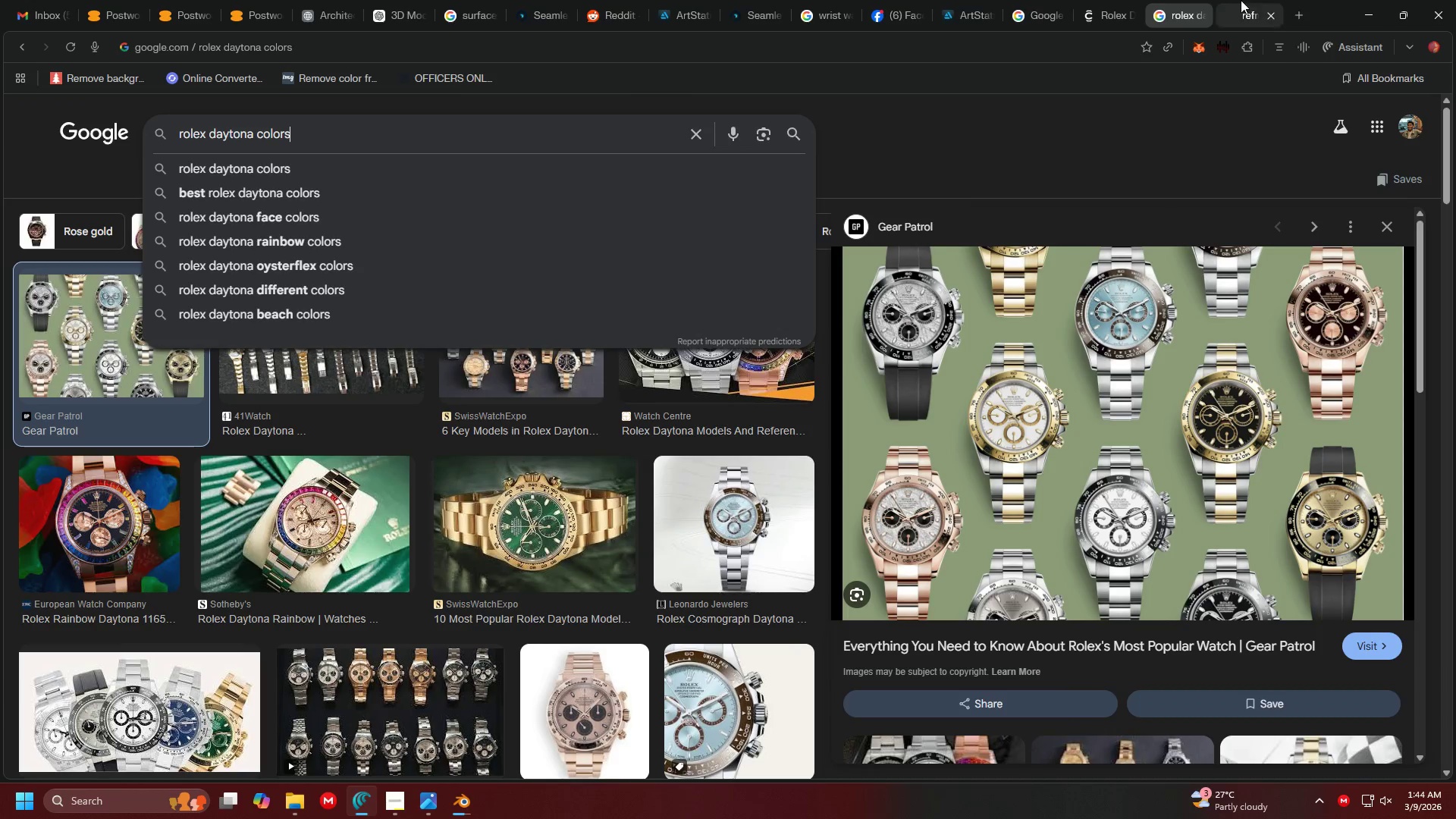 
left_click([1245, 0])
 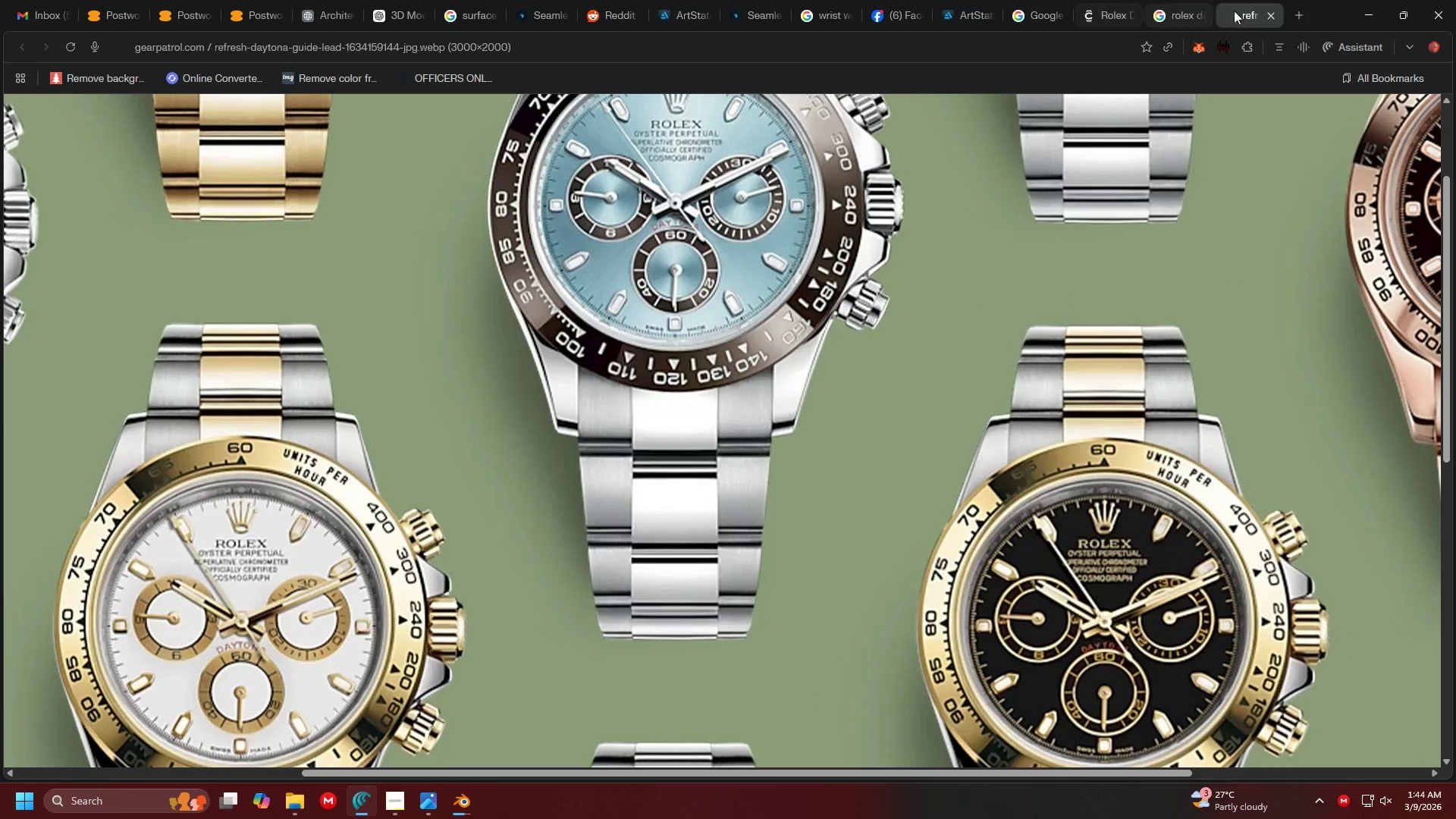 
left_click([1304, 15])
 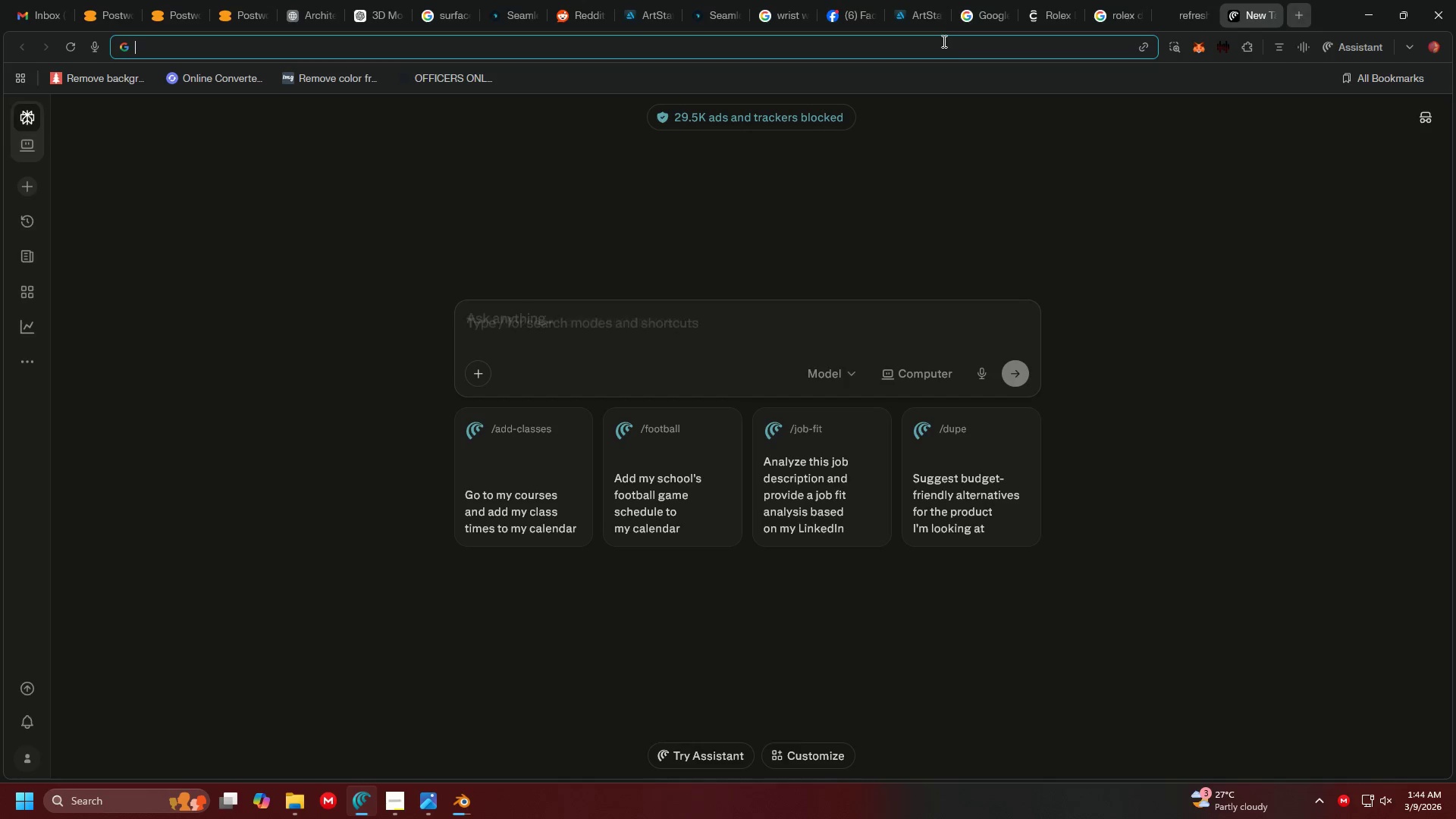 
left_click([943, 41])
 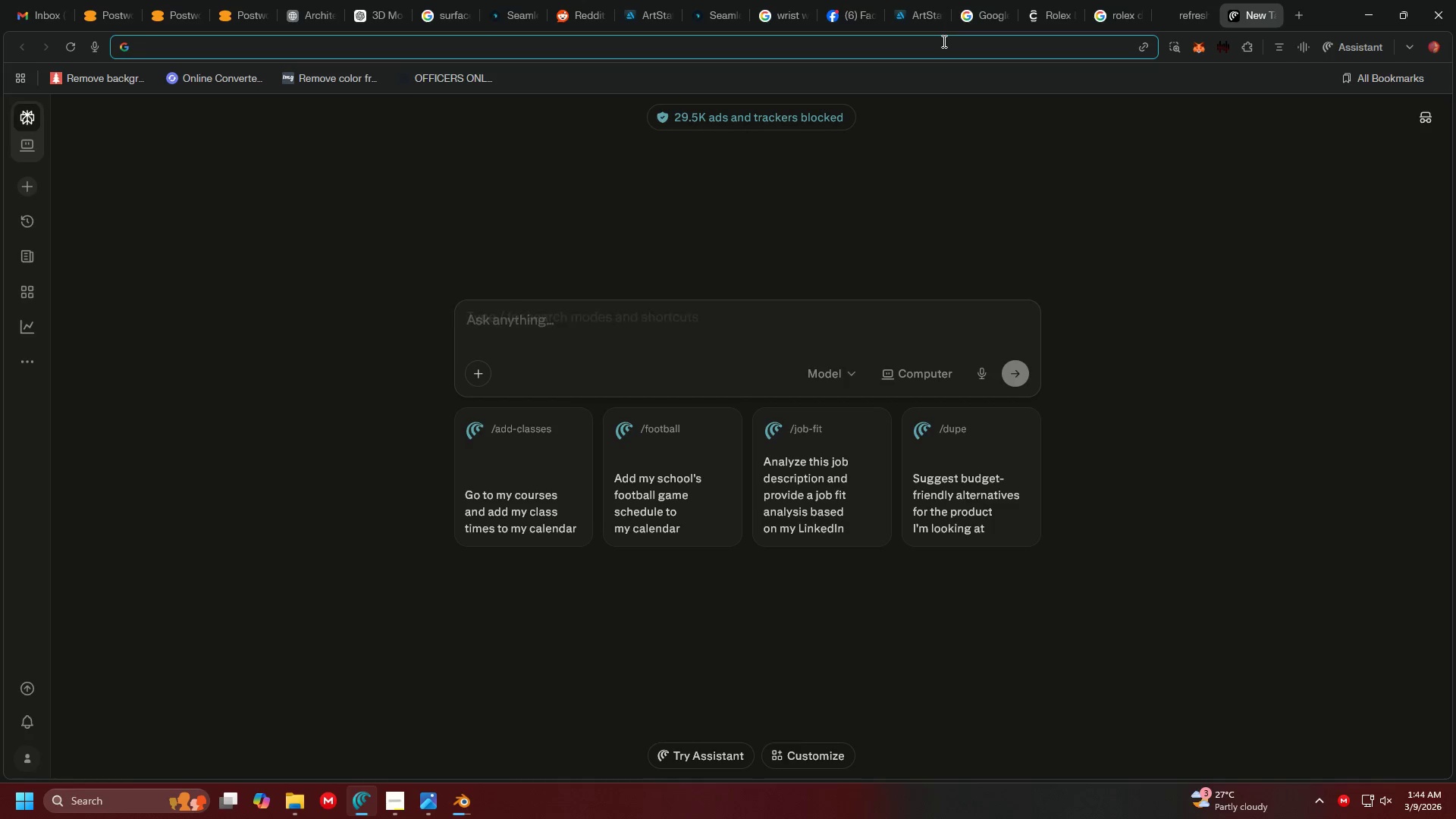 
type(wrist watch lens blender materio)
key(Backspace)
type(al ios)
key(Backspace)
type(r and roughness value)
 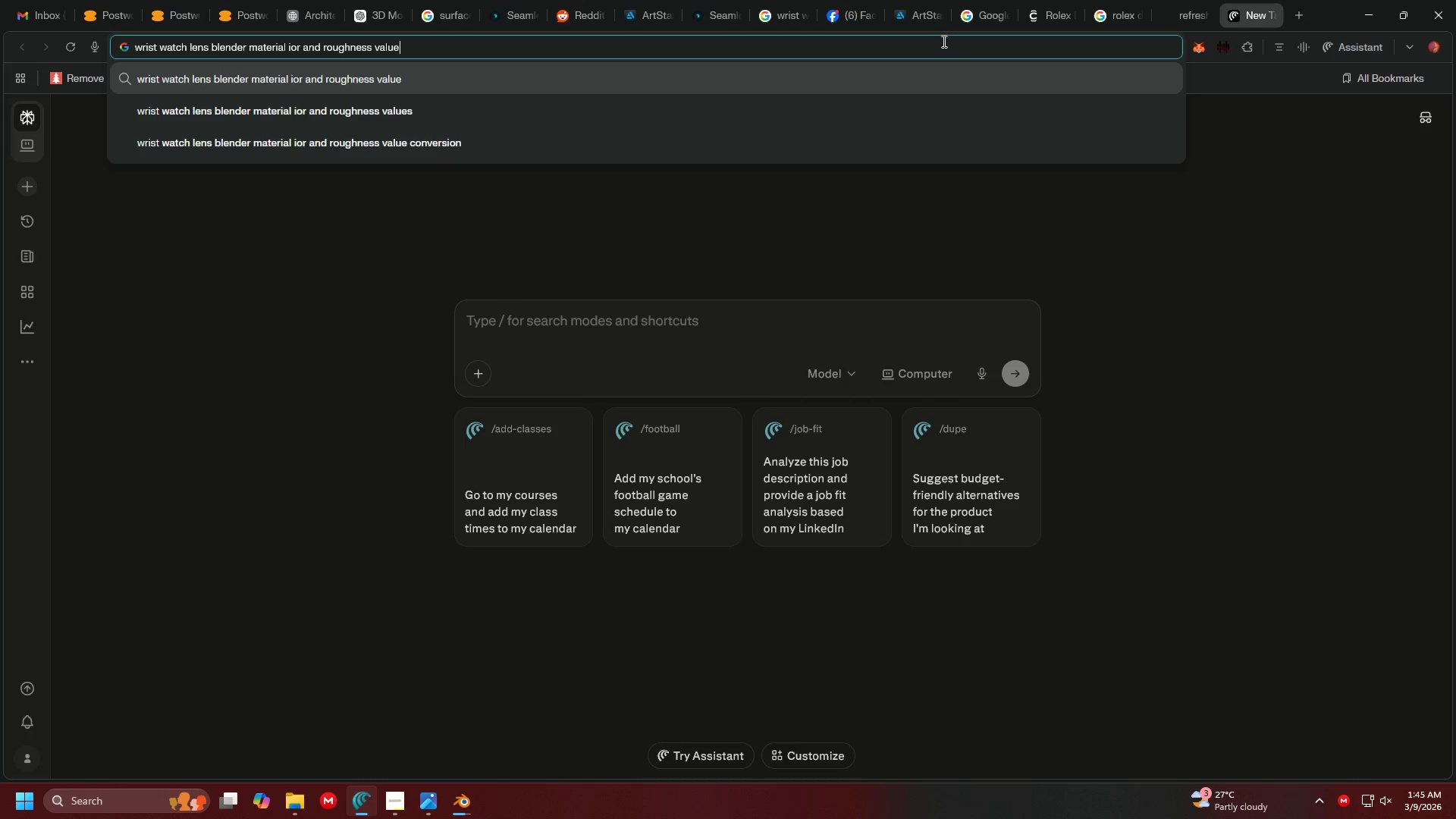 
key(Enter)
 